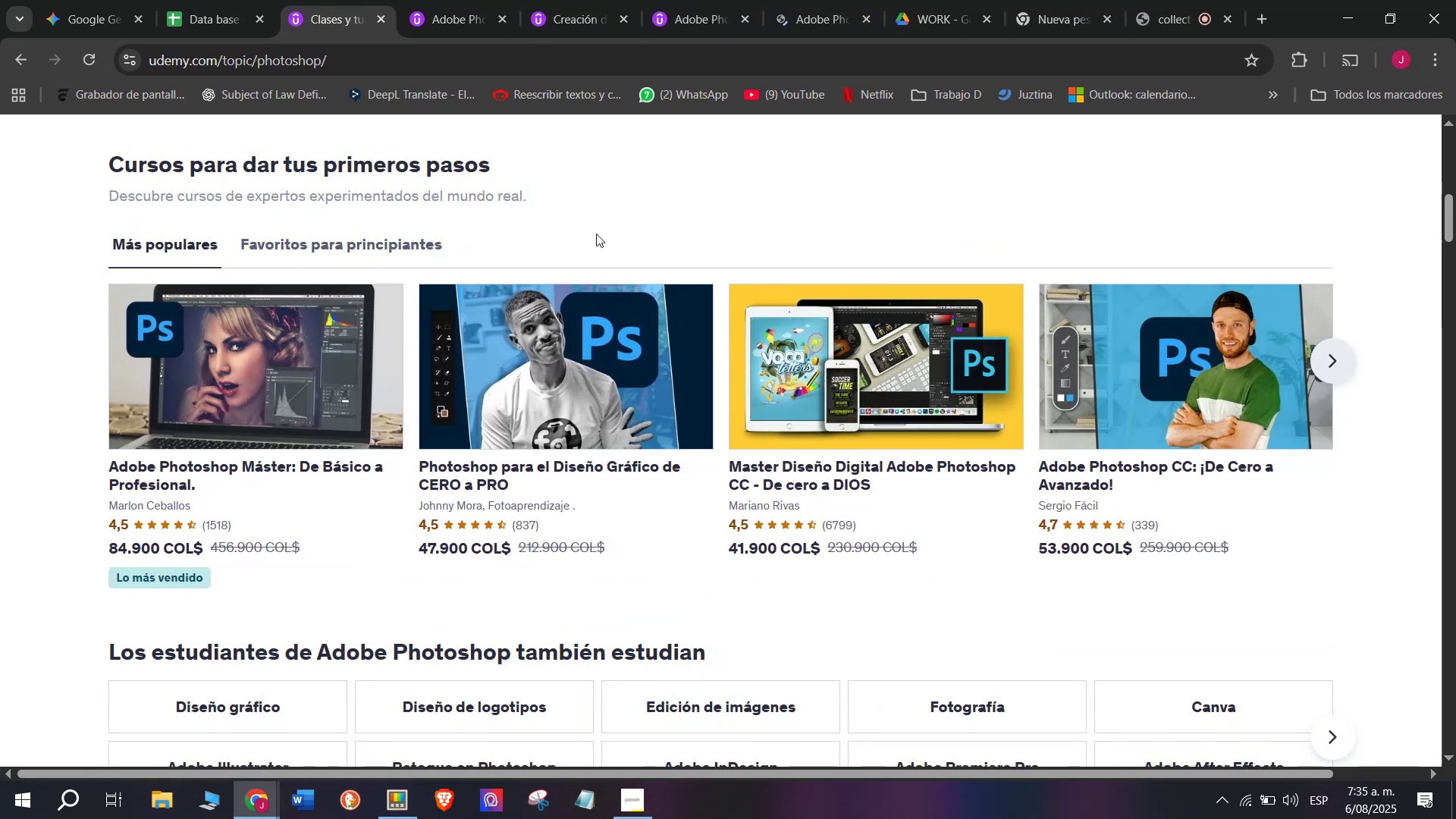 
hold_key(key=ControlLeft, duration=0.42)
left_click([554, 344])
 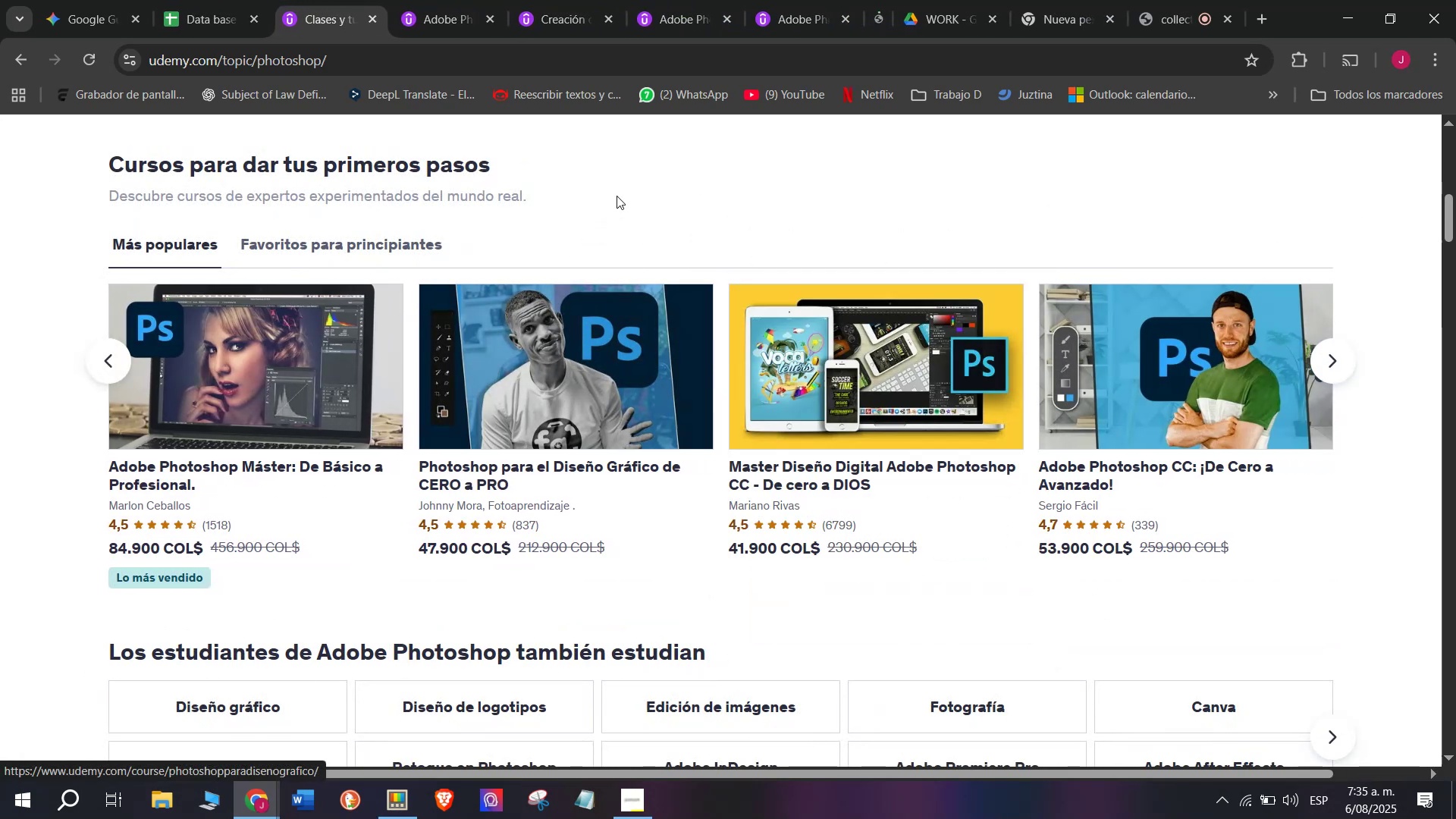 
hold_key(key=ControlLeft, duration=0.5)
left_click([820, 360])
 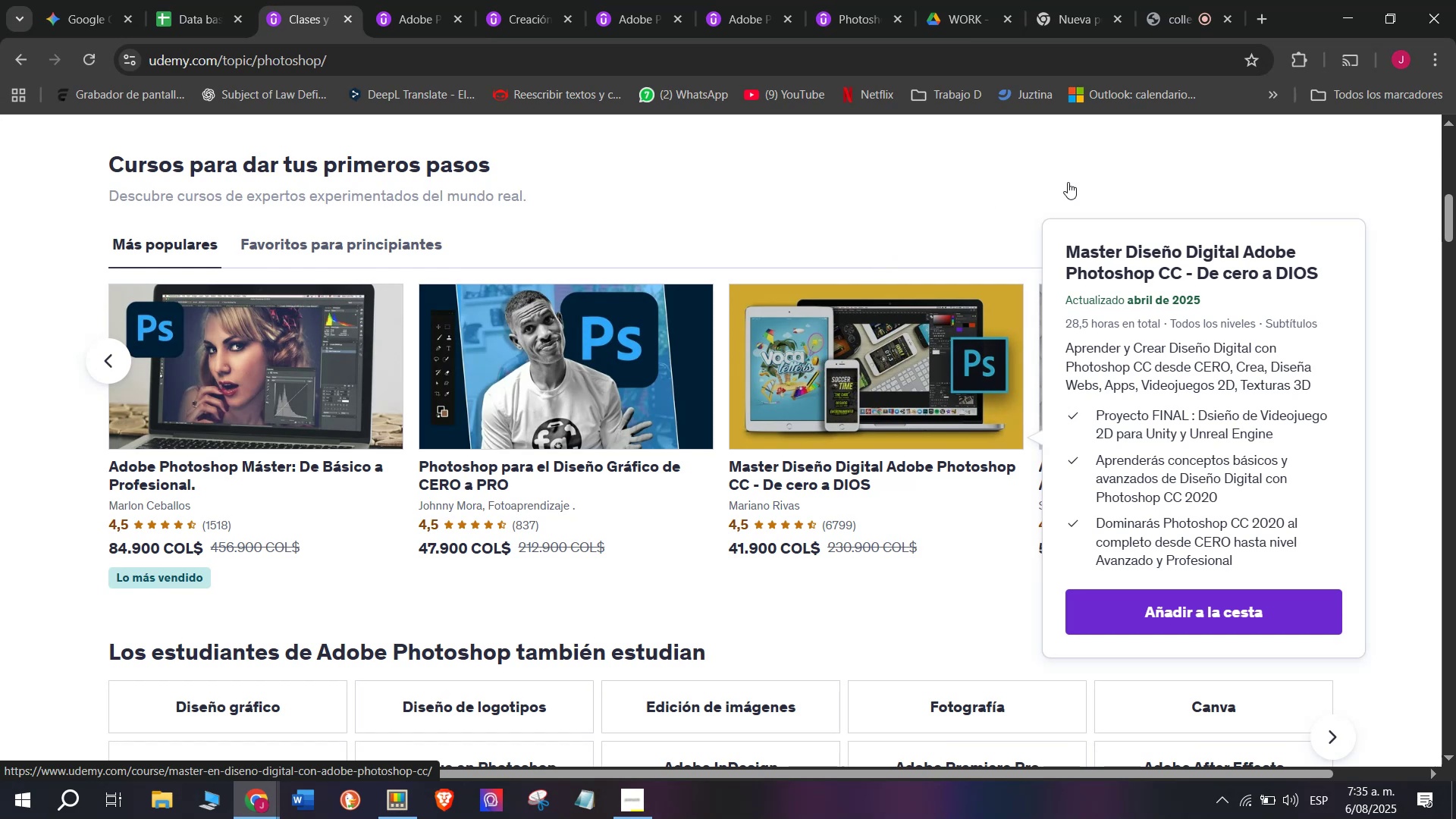 
hold_key(key=ControlLeft, duration=0.46)
left_click([1234, 333])
 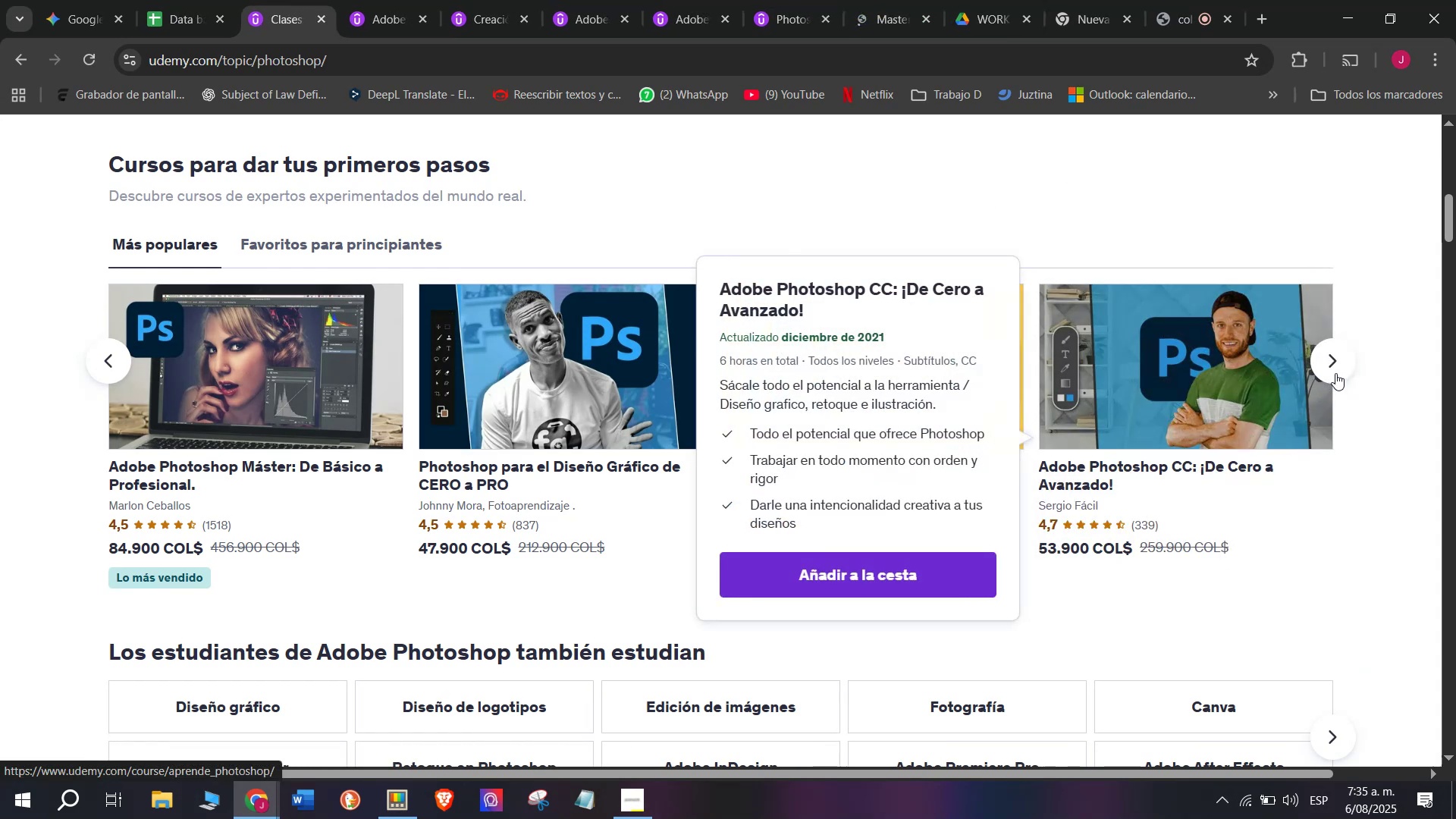 
left_click([1343, 362])
 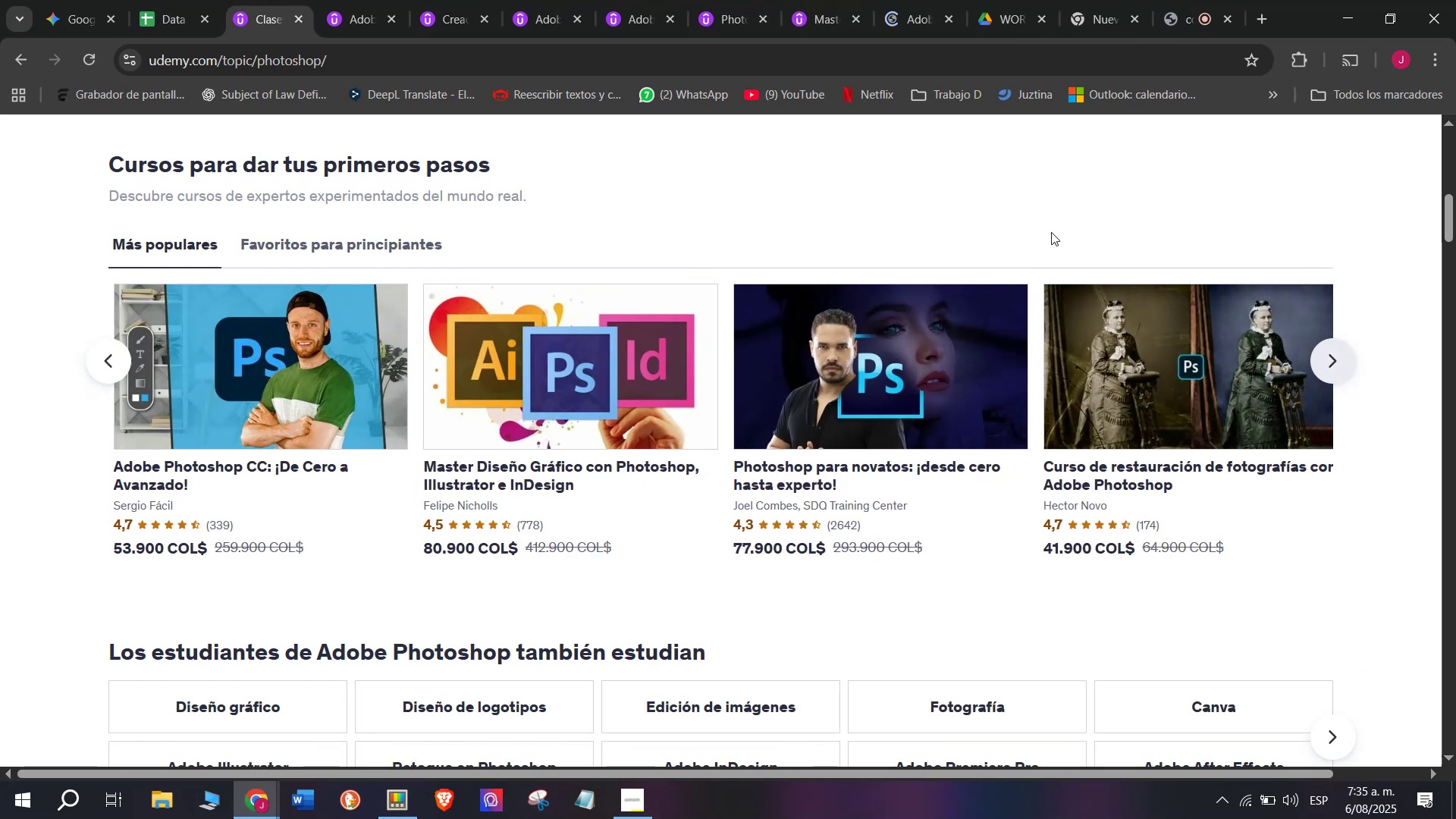 
hold_key(key=ControlLeft, duration=0.64)
 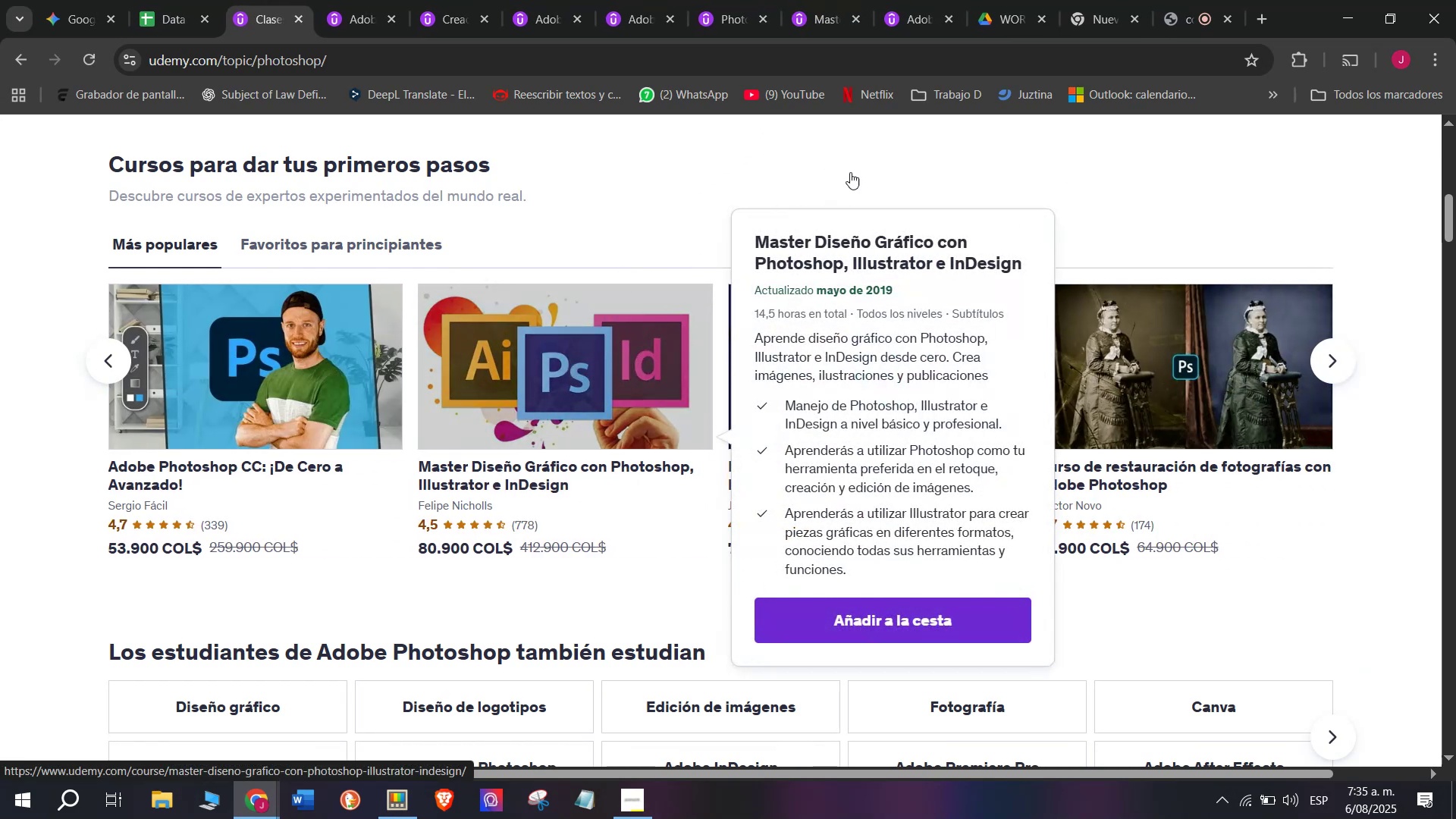 
hold_key(key=ControlLeft, duration=0.38)
 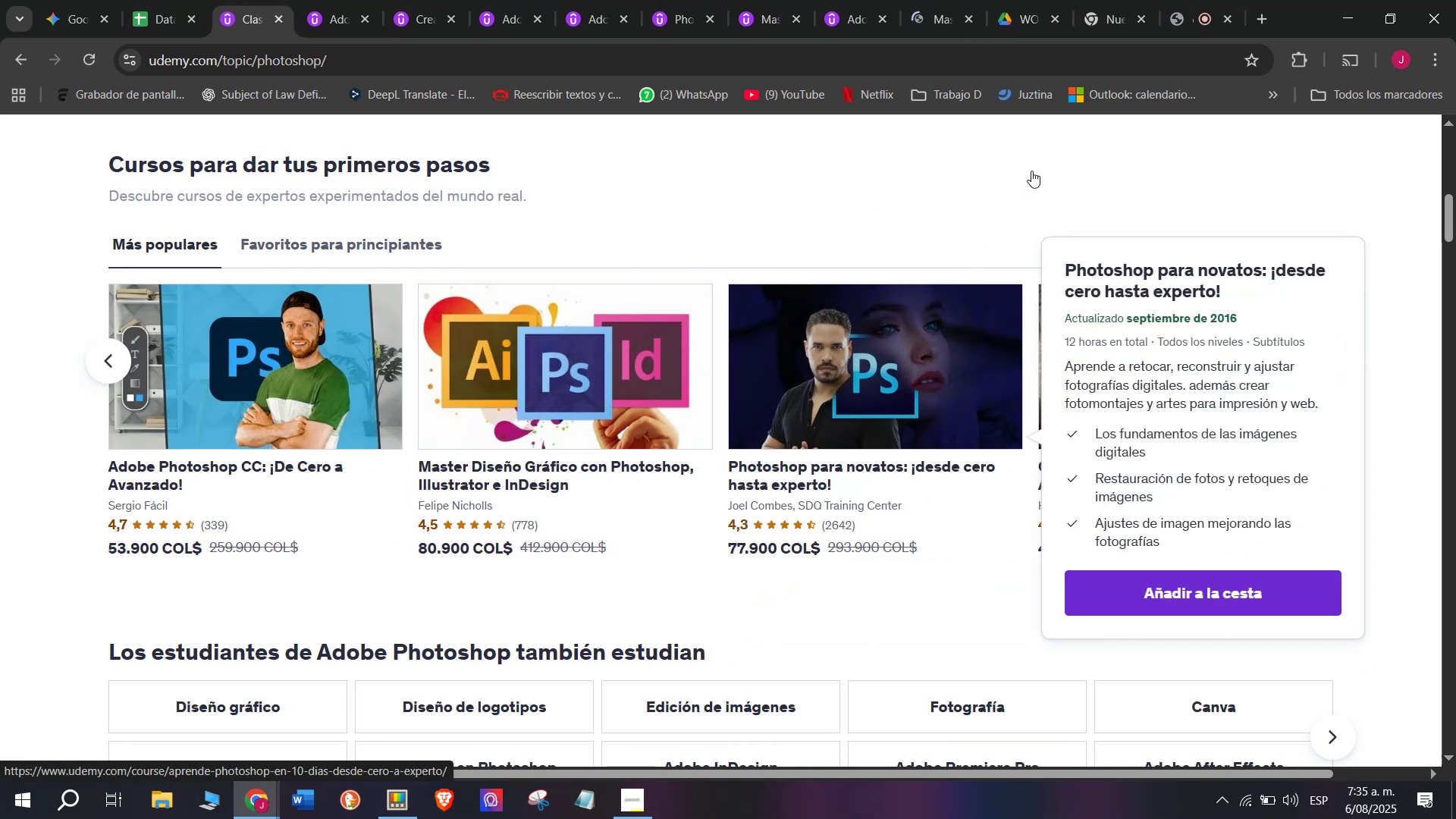 
hold_key(key=ControlLeft, duration=0.41)
left_click([1188, 353])
 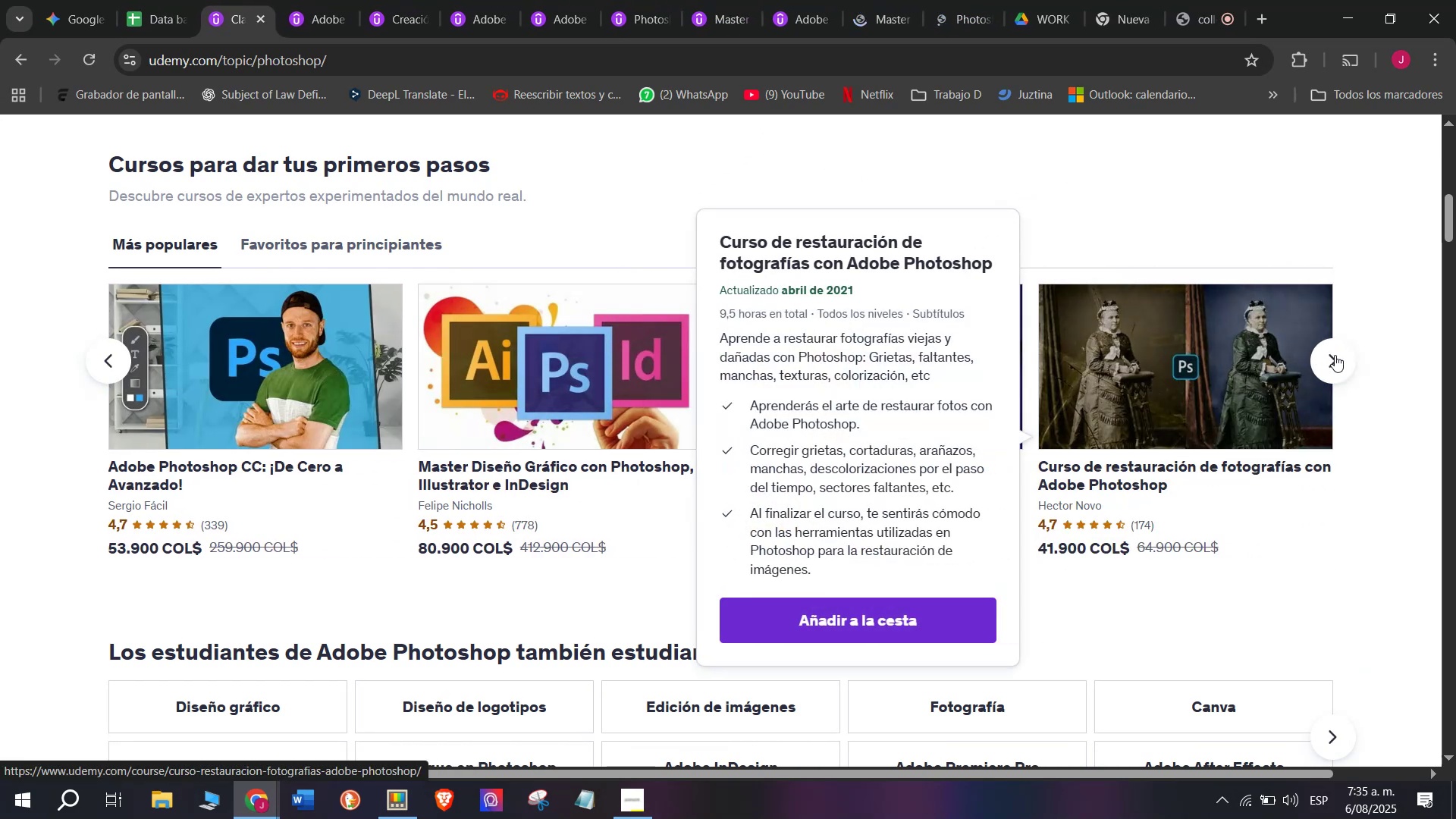 
left_click([1335, 355])
 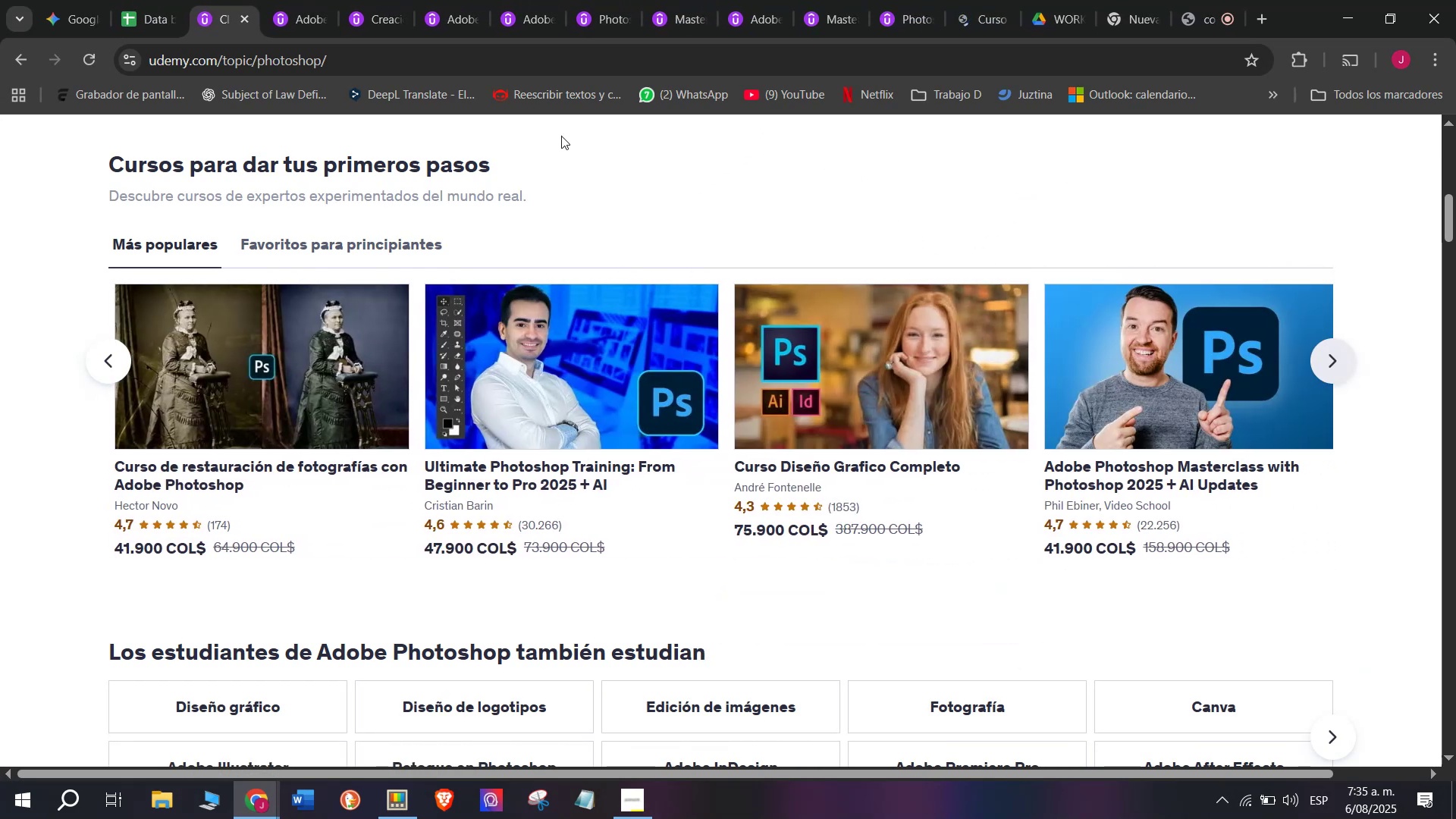 
hold_key(key=ControlLeft, duration=0.48)
 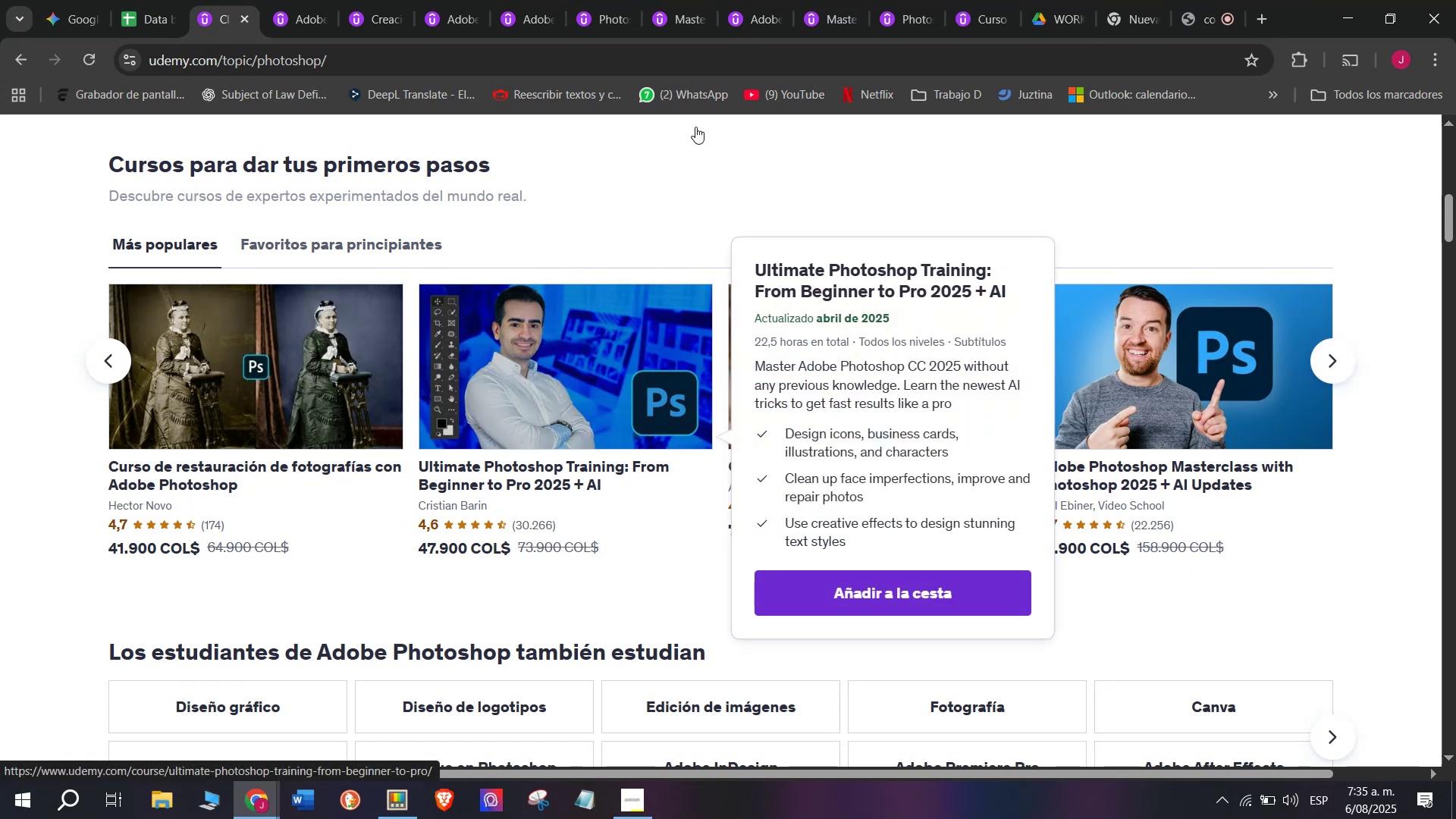 
hold_key(key=ControlLeft, duration=0.42)
 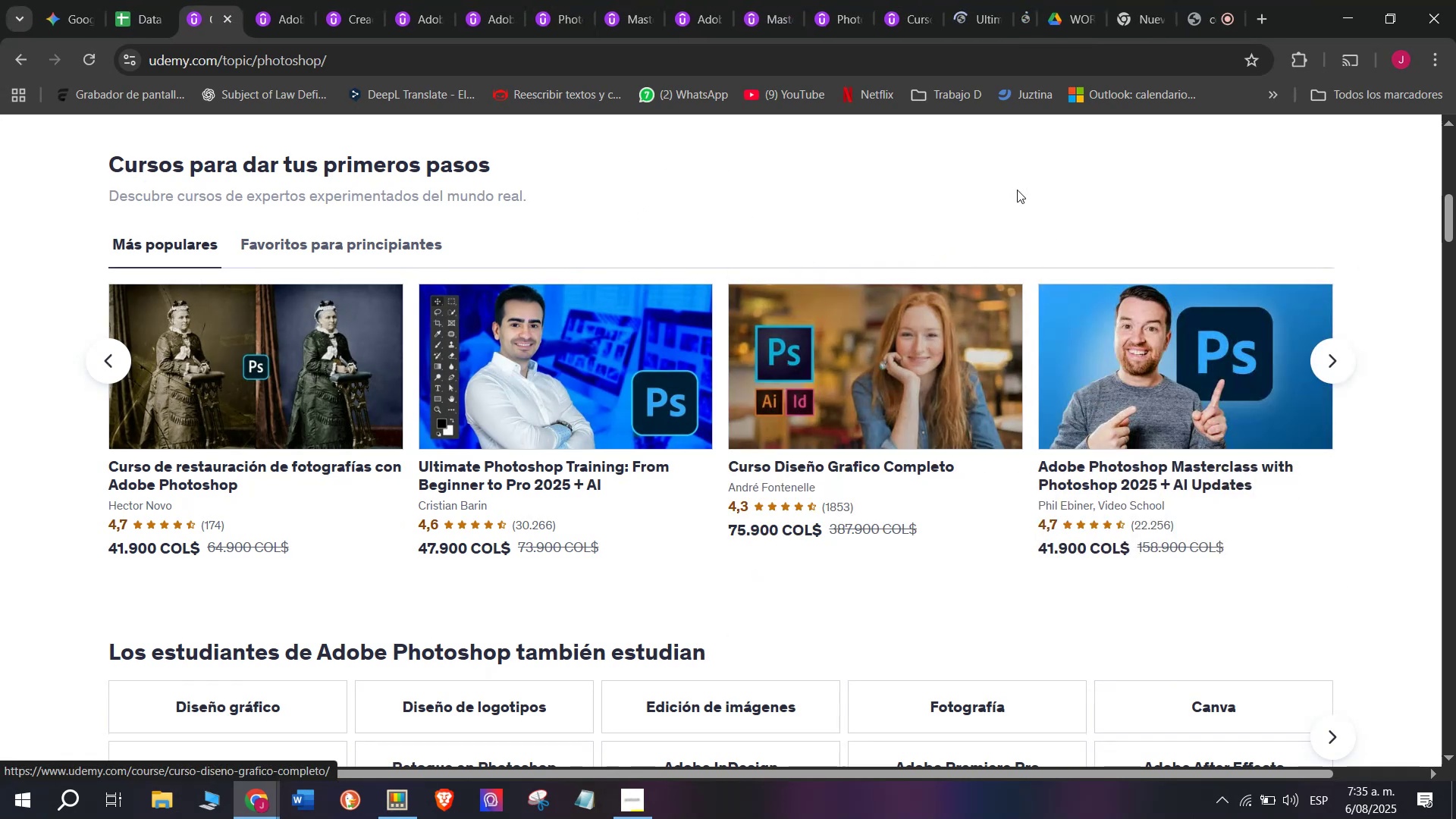 
hold_key(key=ControlLeft, duration=0.38)
left_click([1199, 339])
 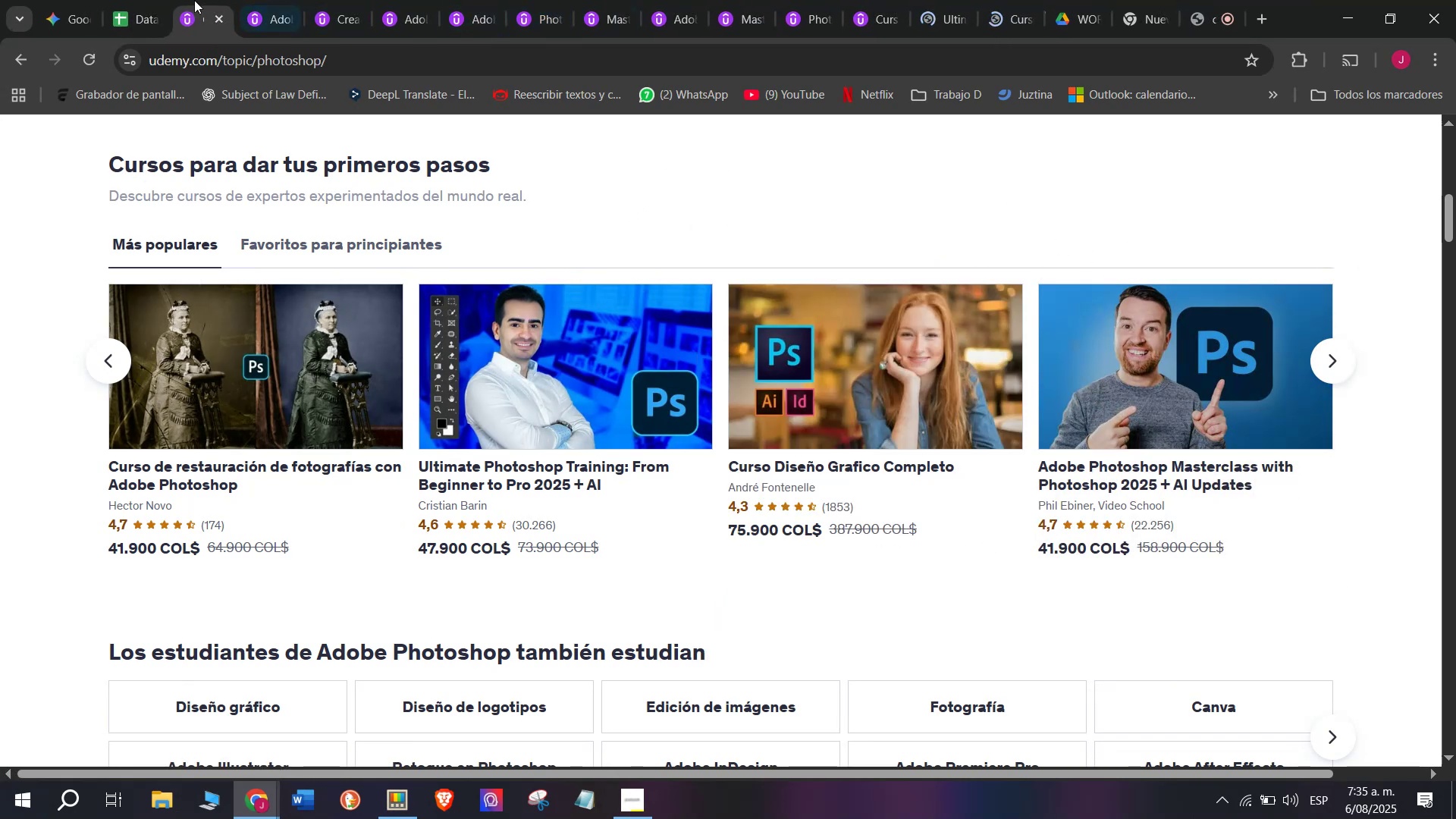 
left_click_drag(start_coordinate=[184, 0], to_coordinate=[1017, 0])
 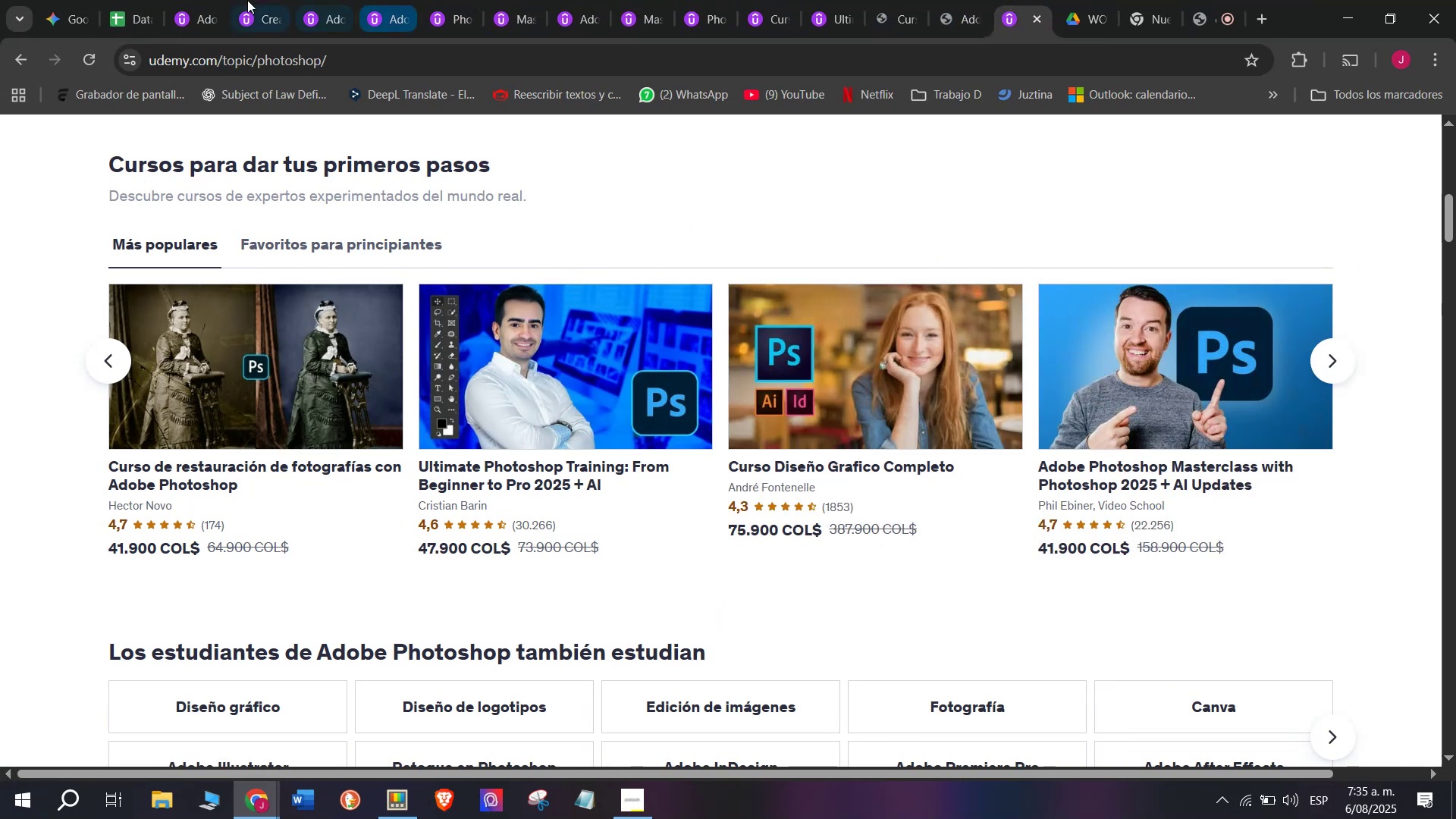 
left_click([190, 0])
 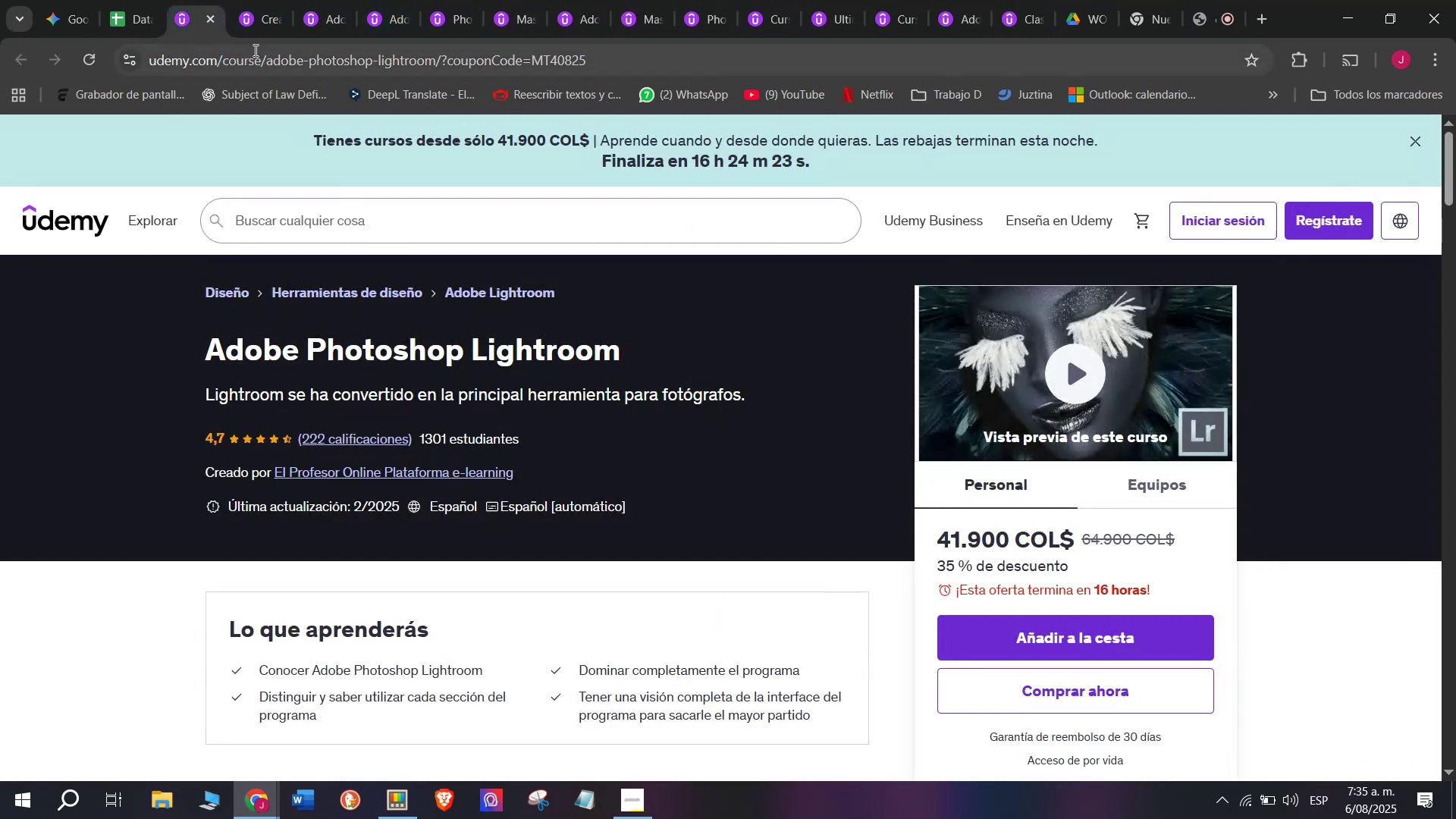 
left_click([255, 50])
 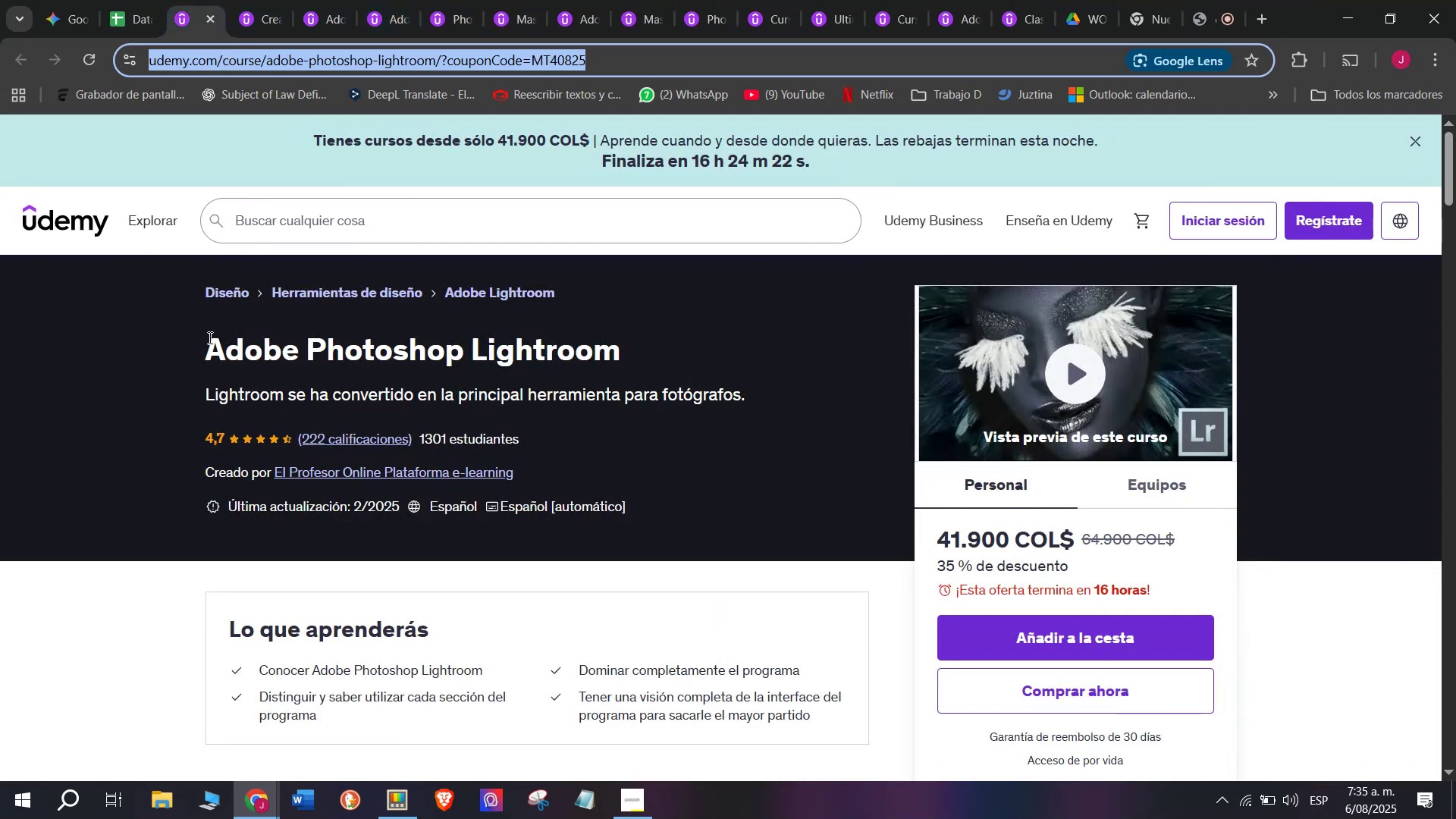 
left_click_drag(start_coordinate=[206, 338], to_coordinate=[676, 348])
 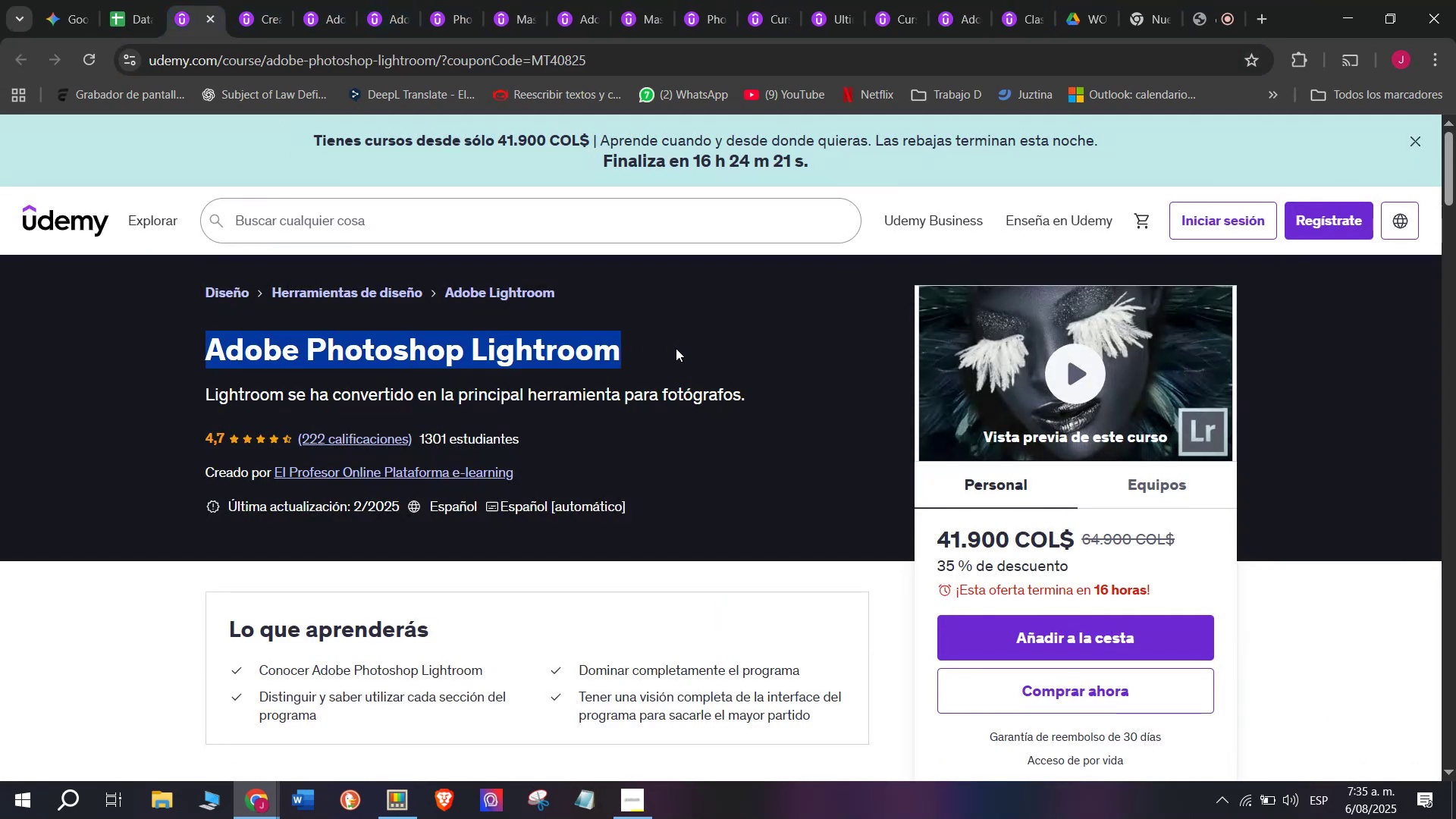 
key(Break)
 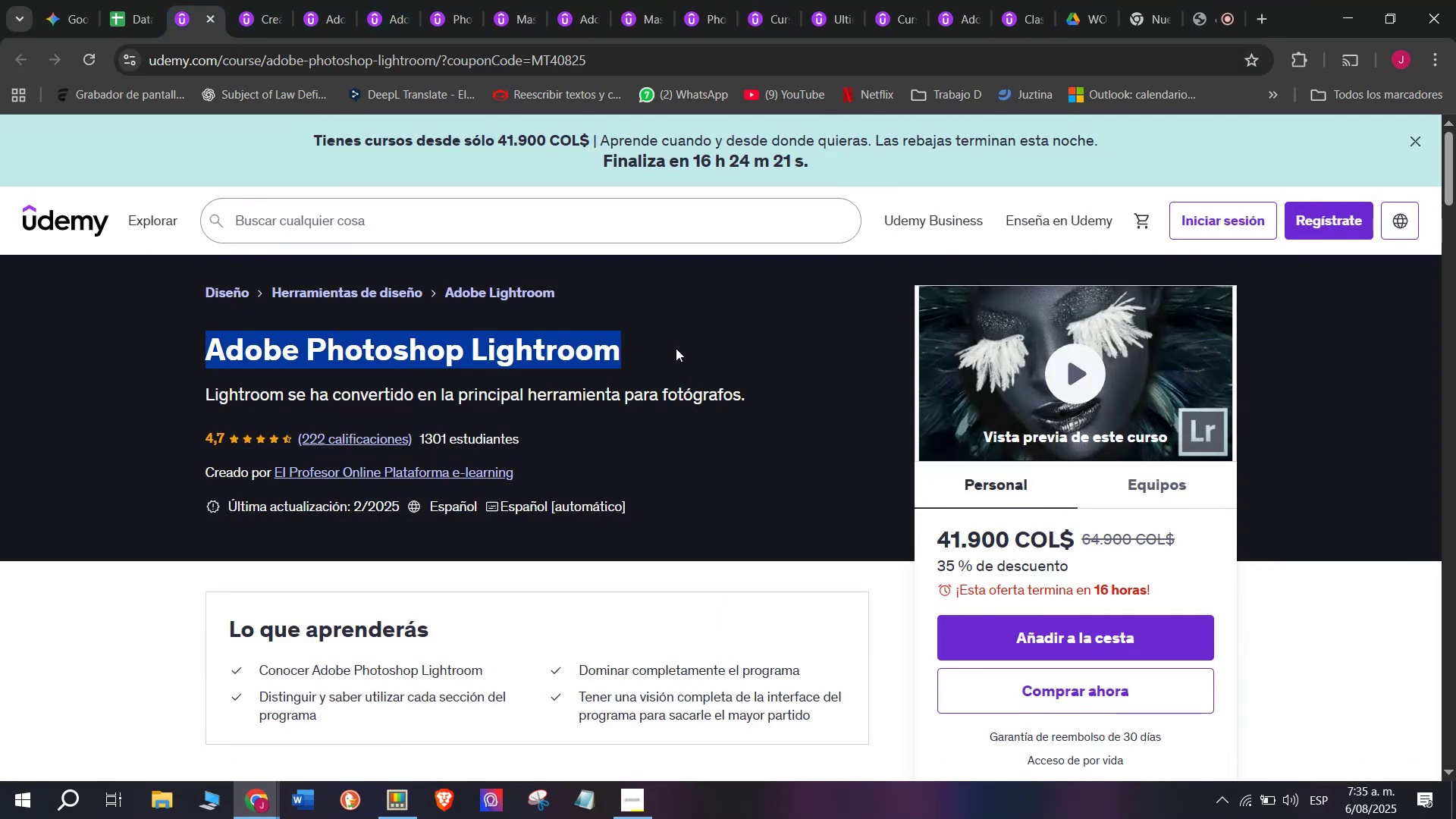 
key(Control+ControlLeft)
 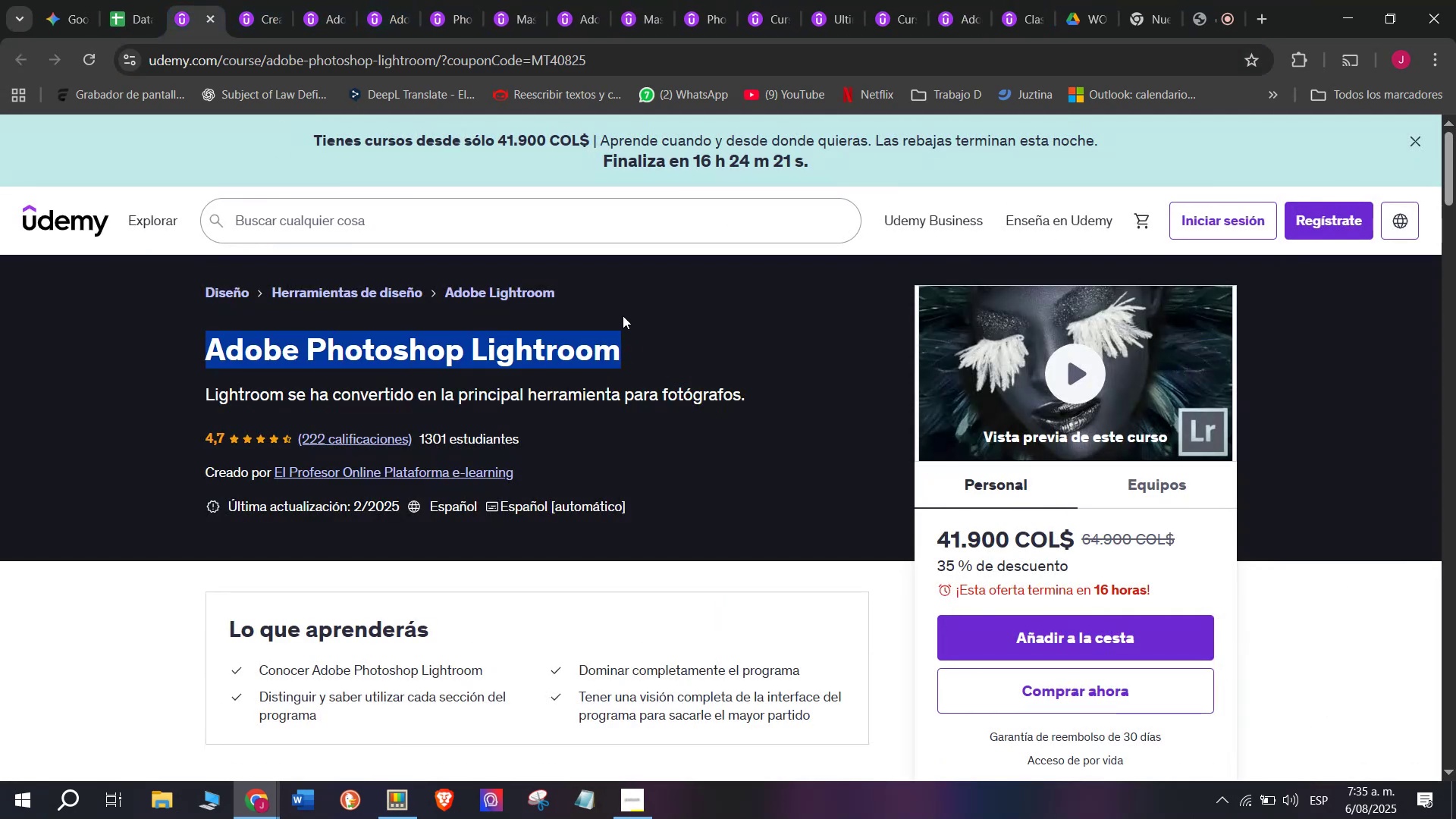 
key(Control+C)
 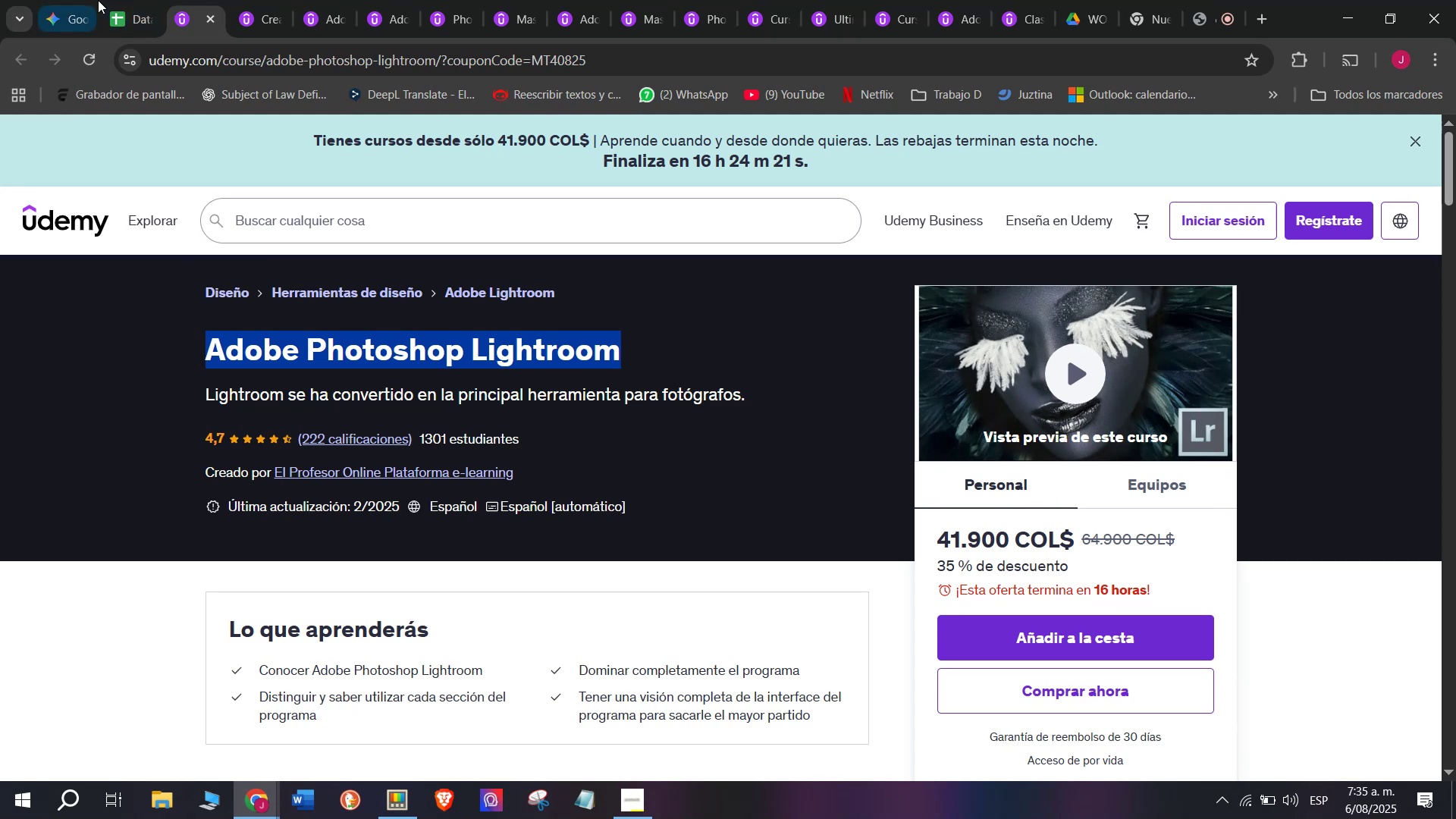 
key(Control+C)
 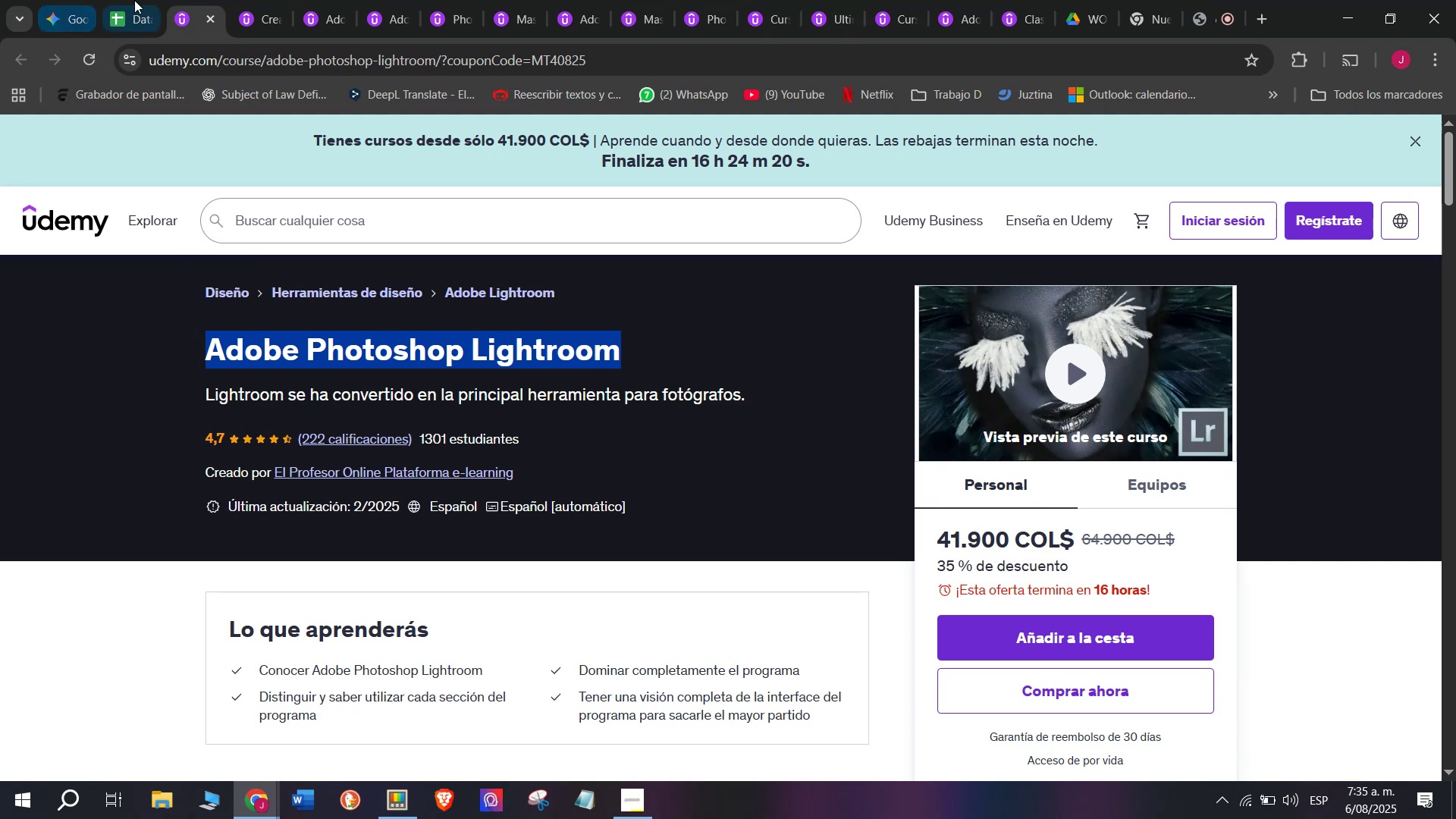 
key(Control+ControlLeft)
 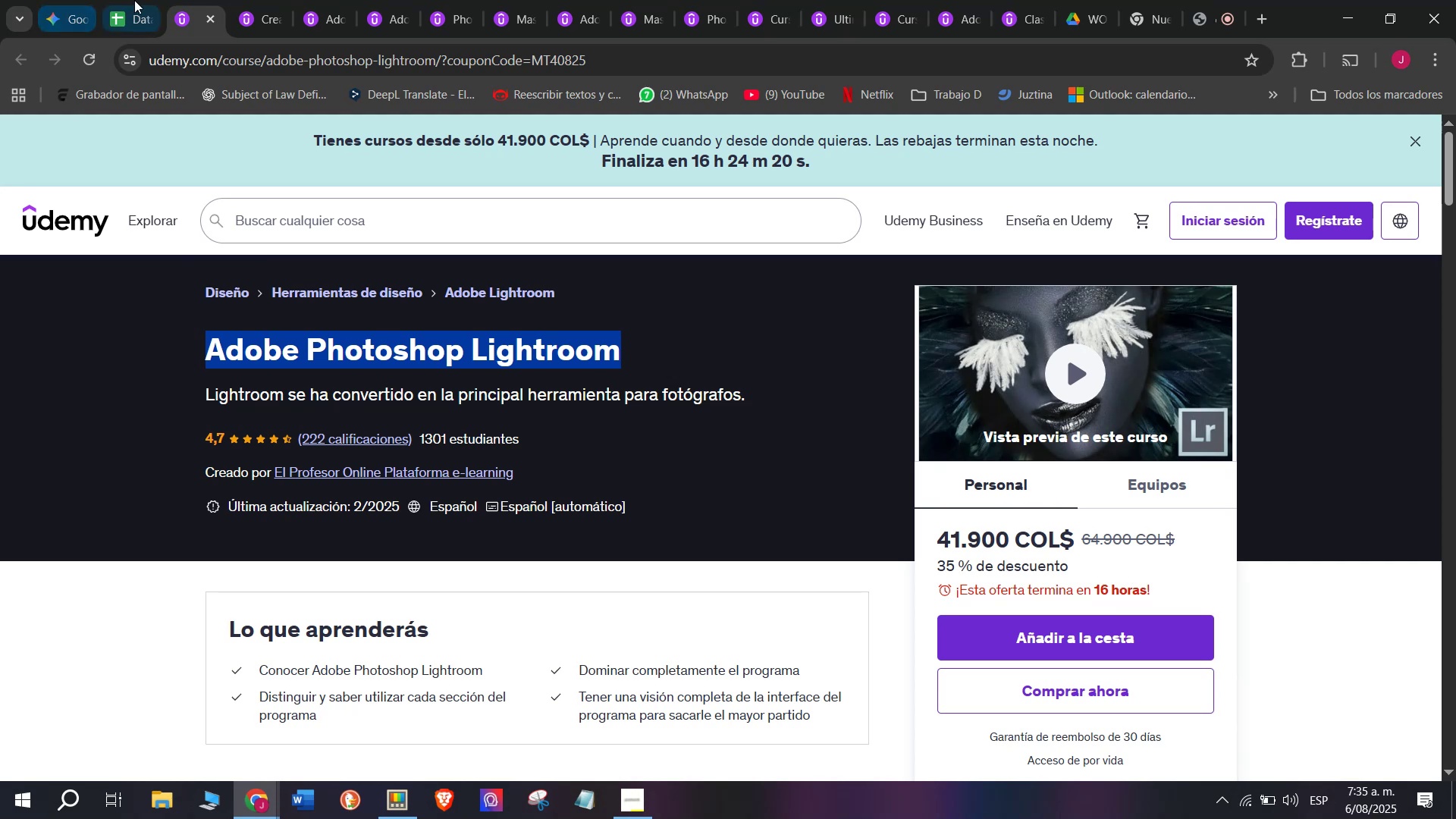 
key(Break)
 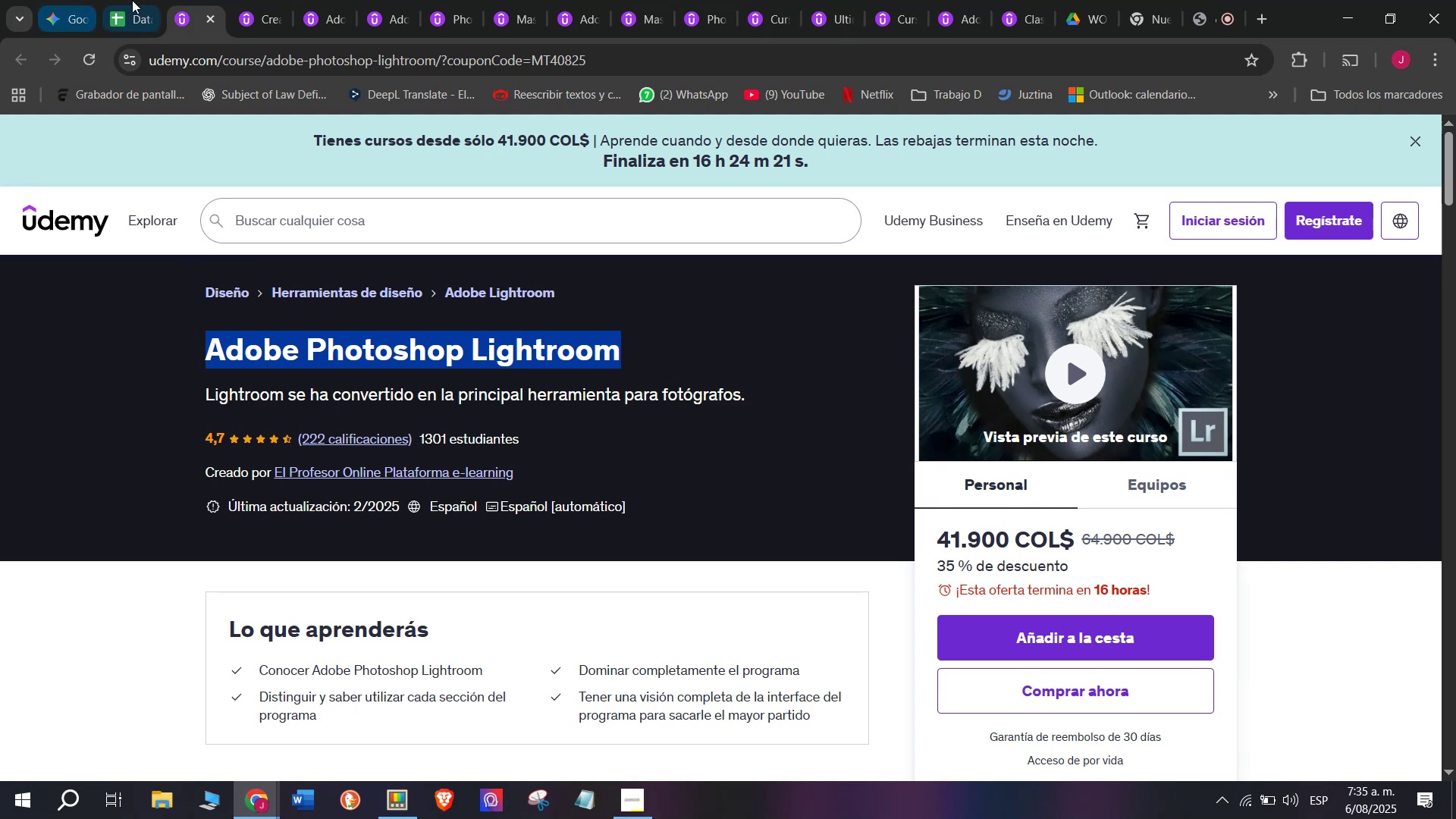 
left_click([134, 0])
 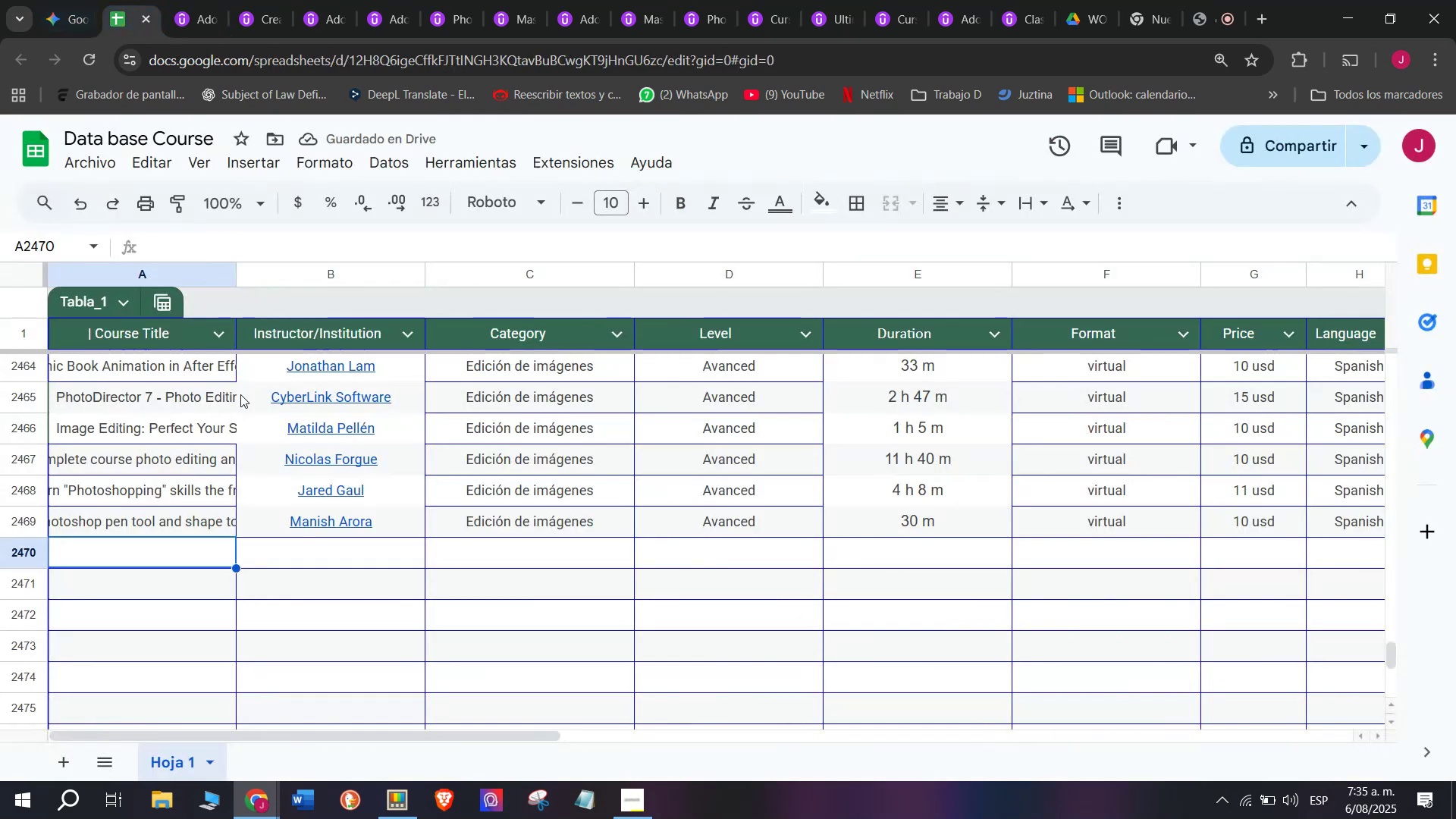 
scroll: coordinate [219, 540], scroll_direction: up, amount: 4.0
 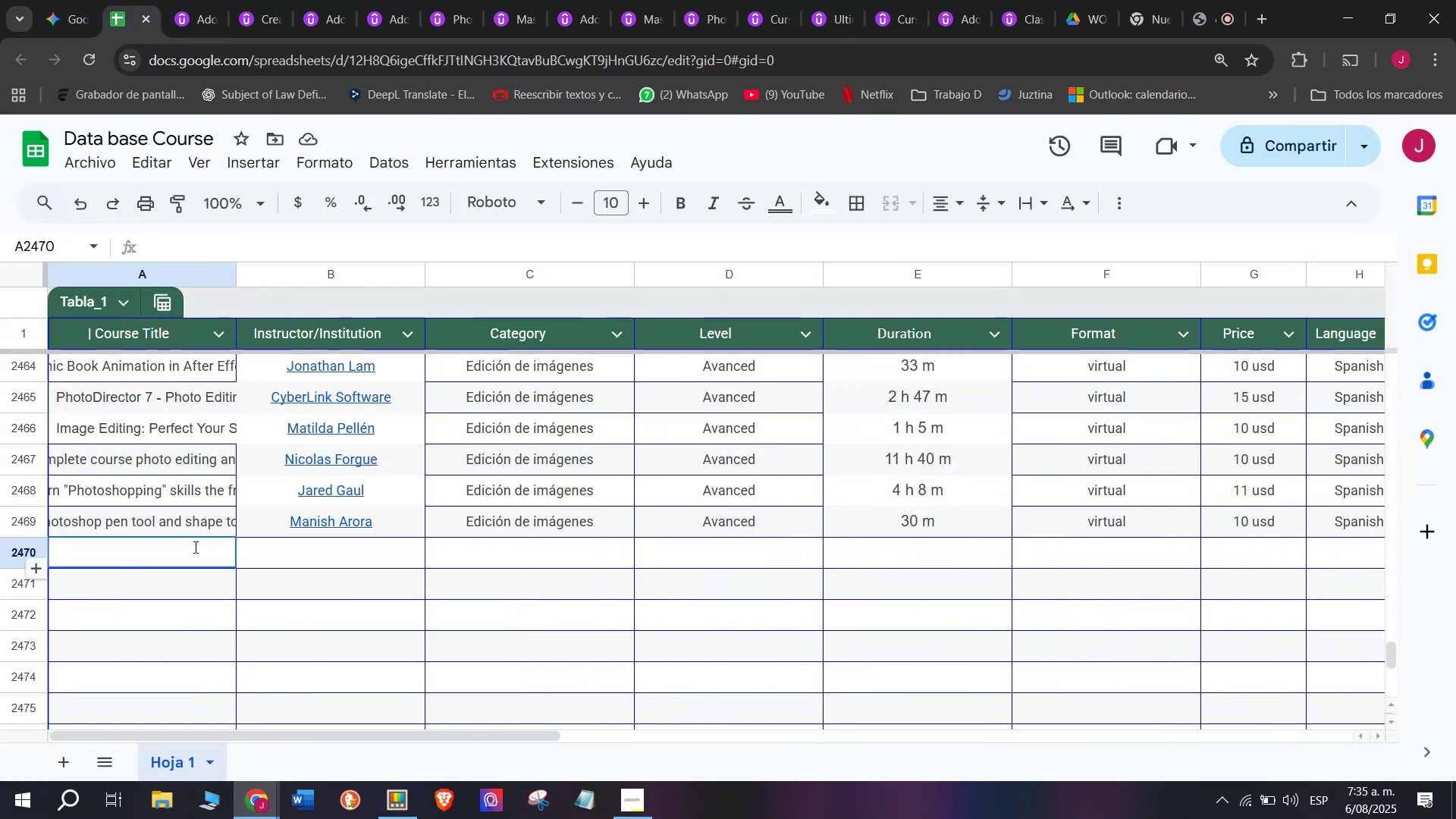 
key(Control+V)
 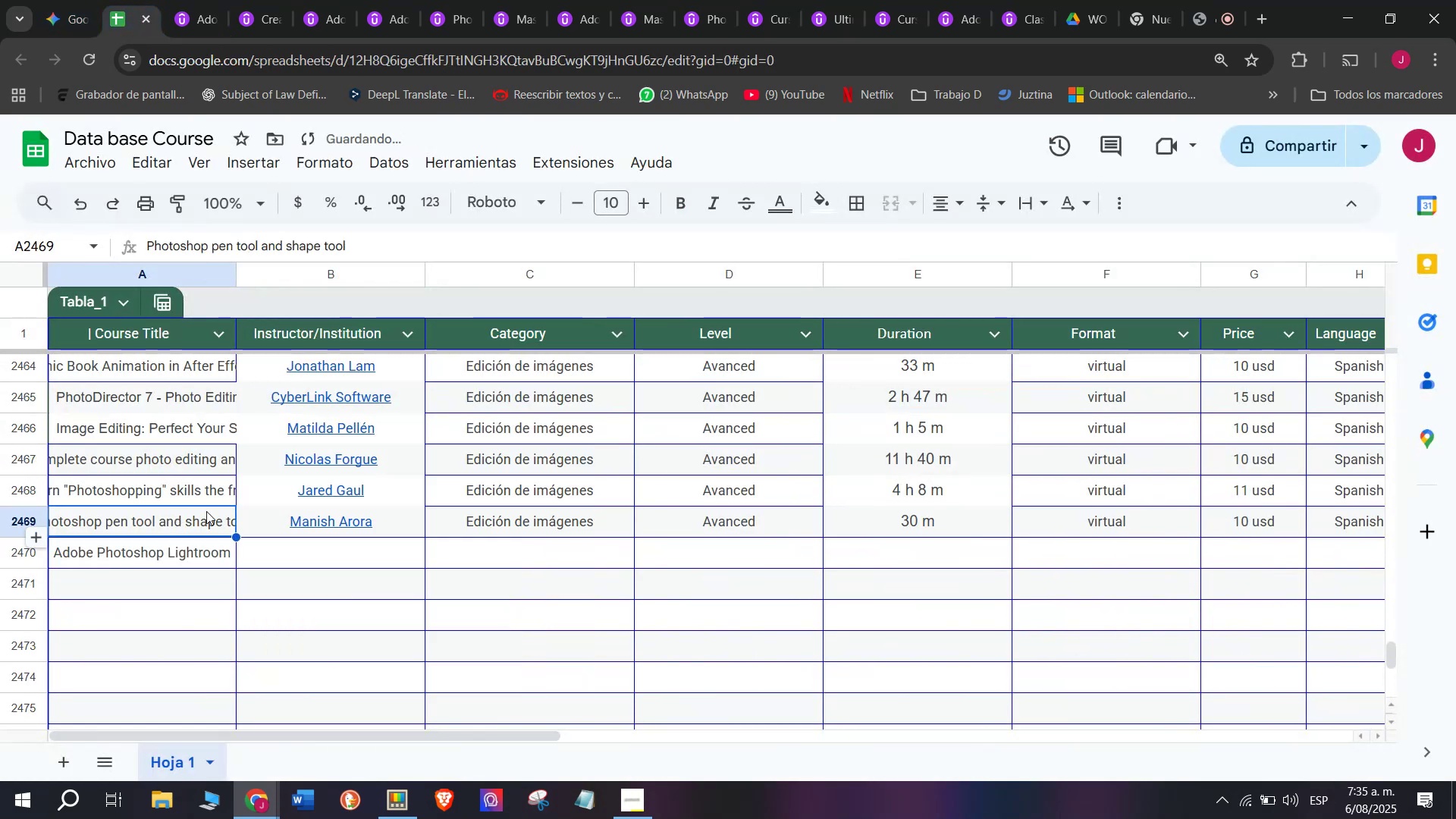 
key(Z)
 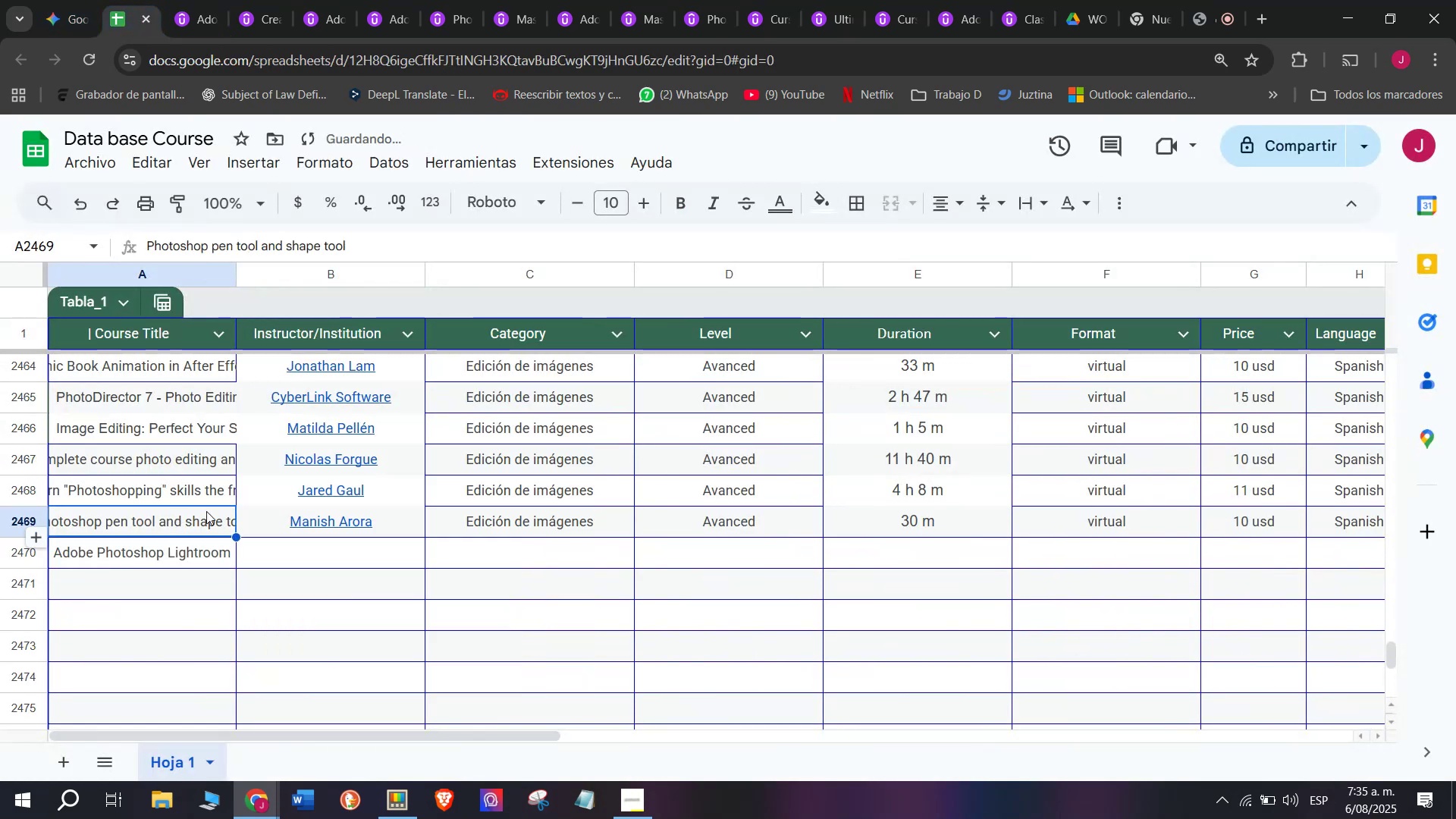 
key(Control+ControlLeft)
 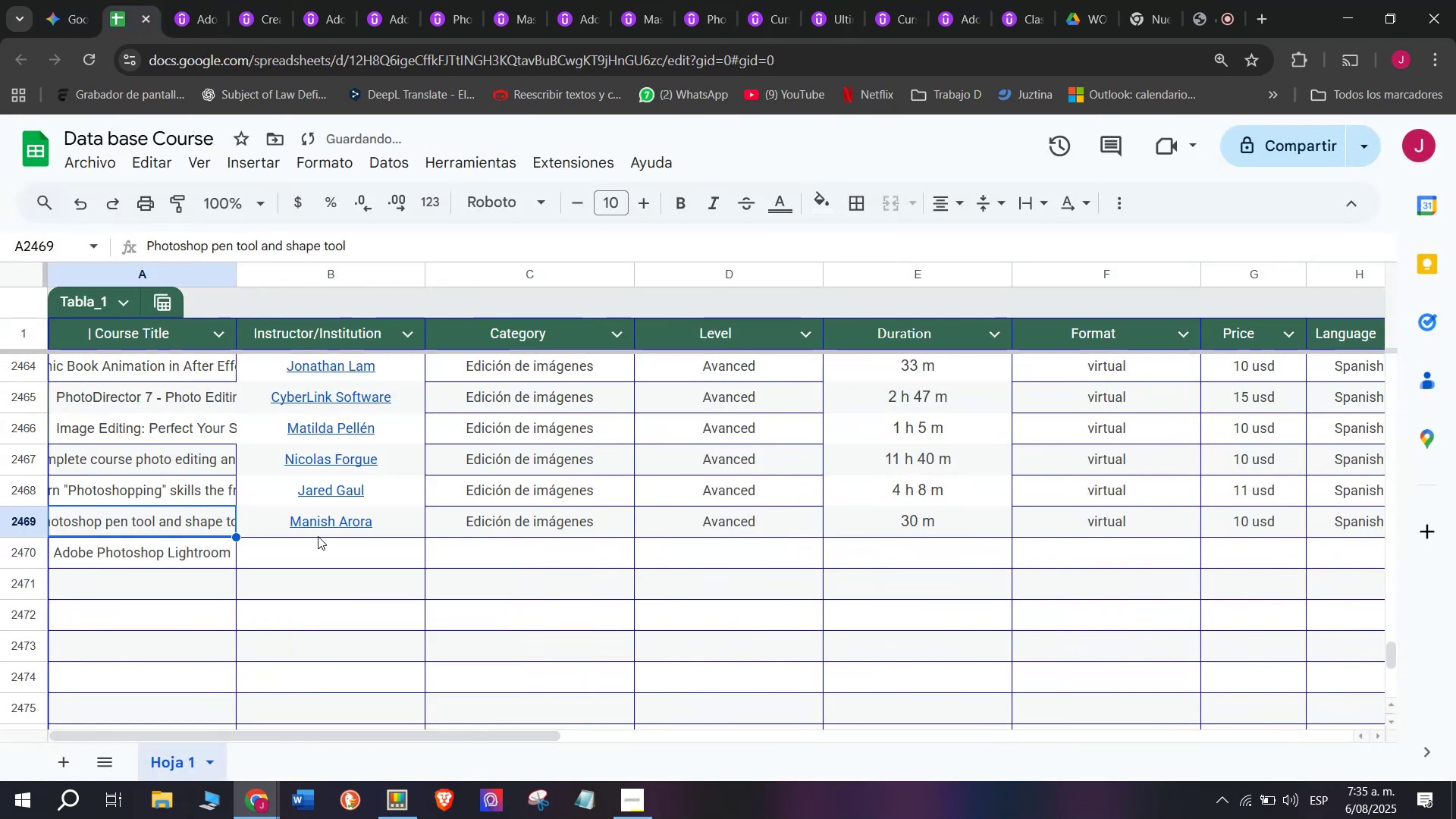 
left_click([327, 547])
 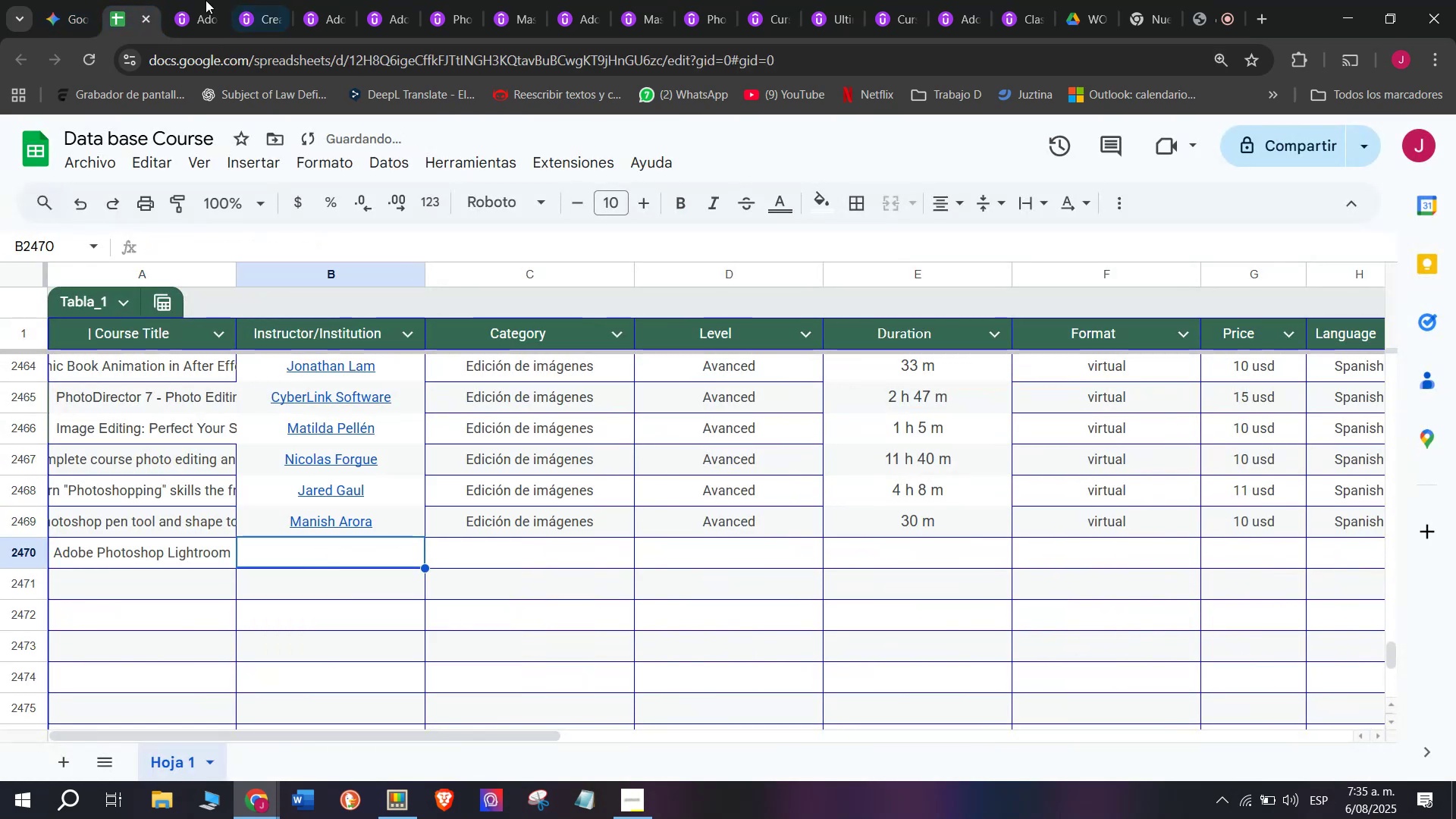 
left_click([195, 0])
 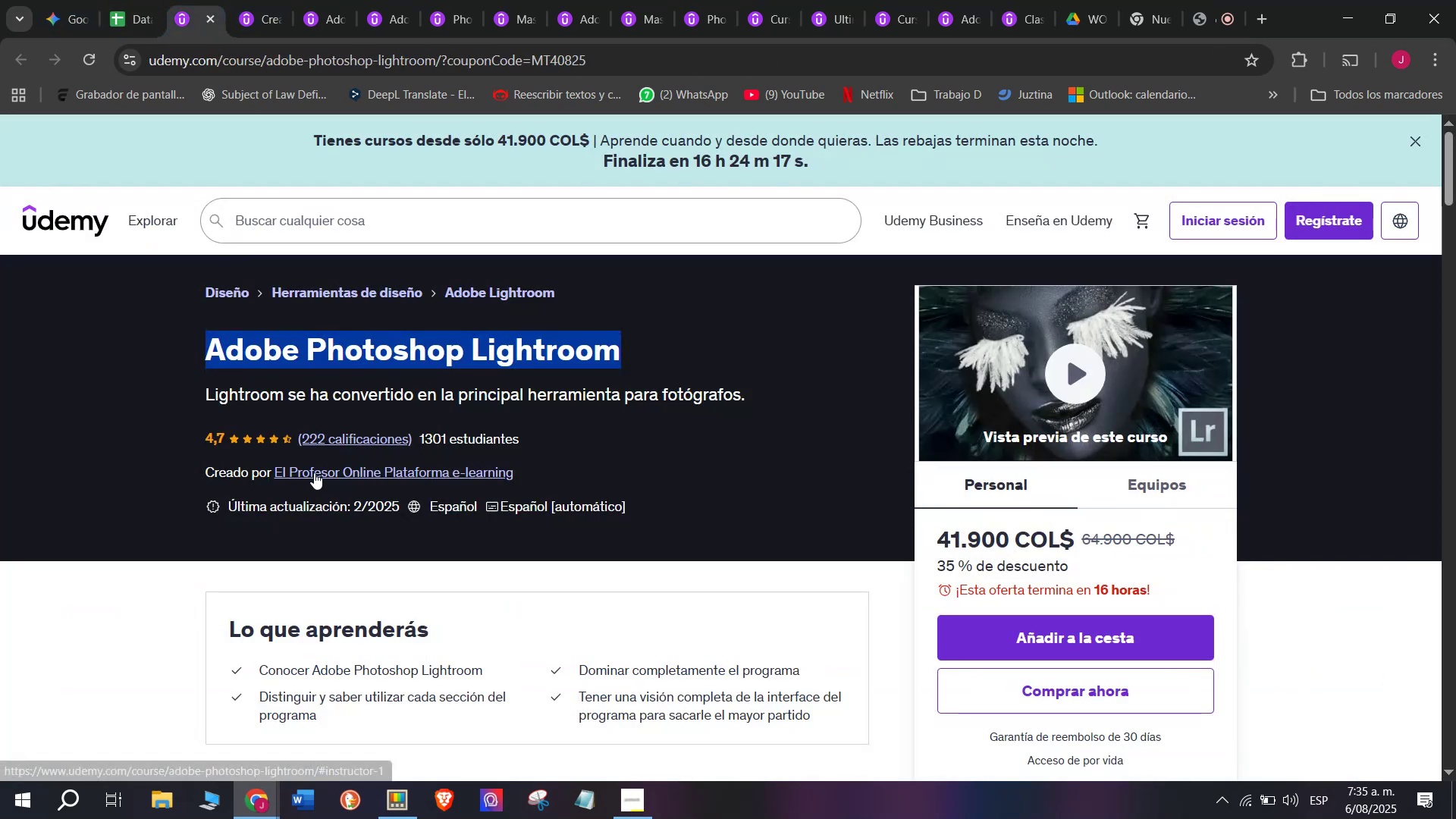 
left_click([314, 472])
 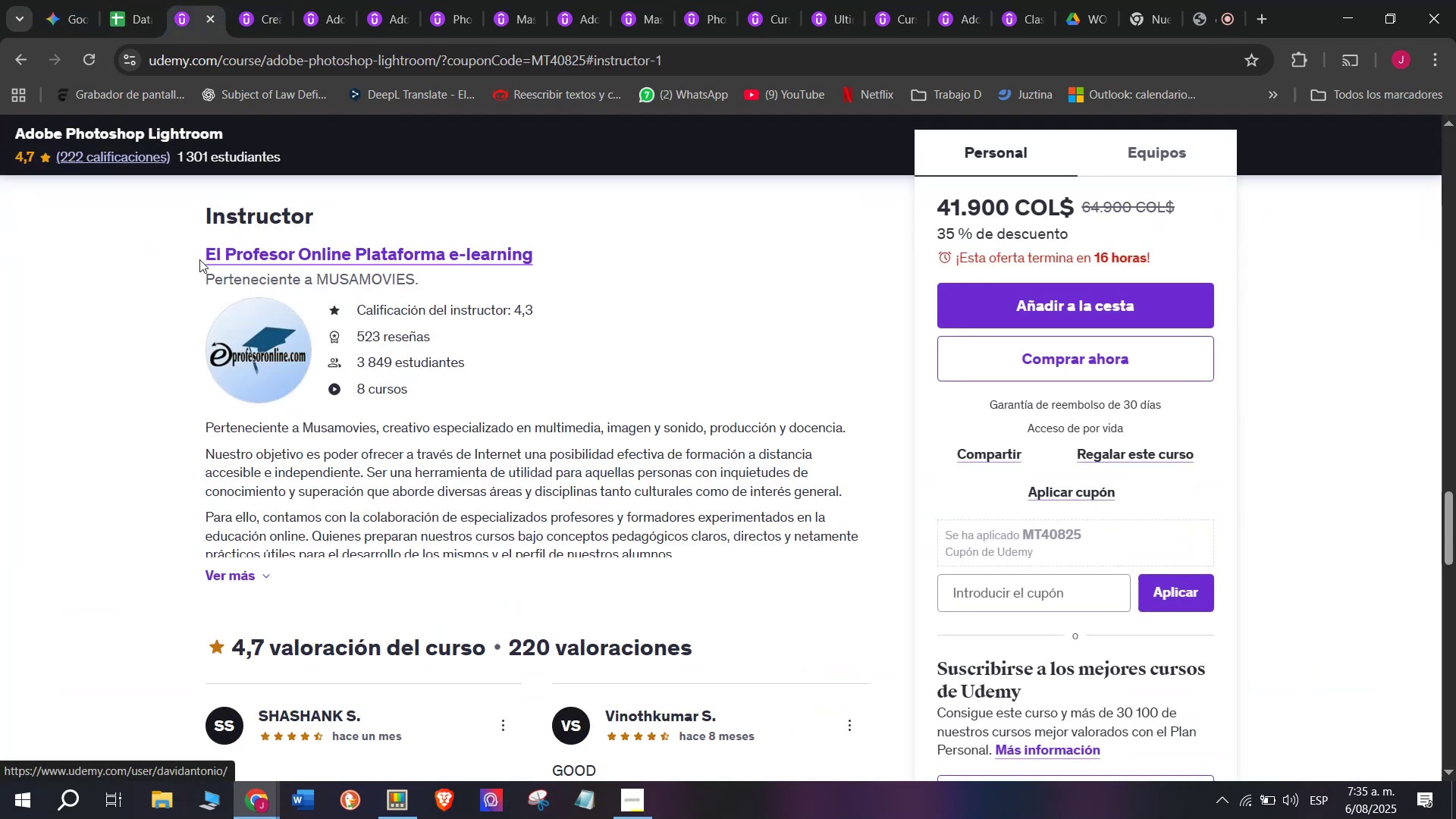 
left_click_drag(start_coordinate=[199, 255], to_coordinate=[569, 255])
 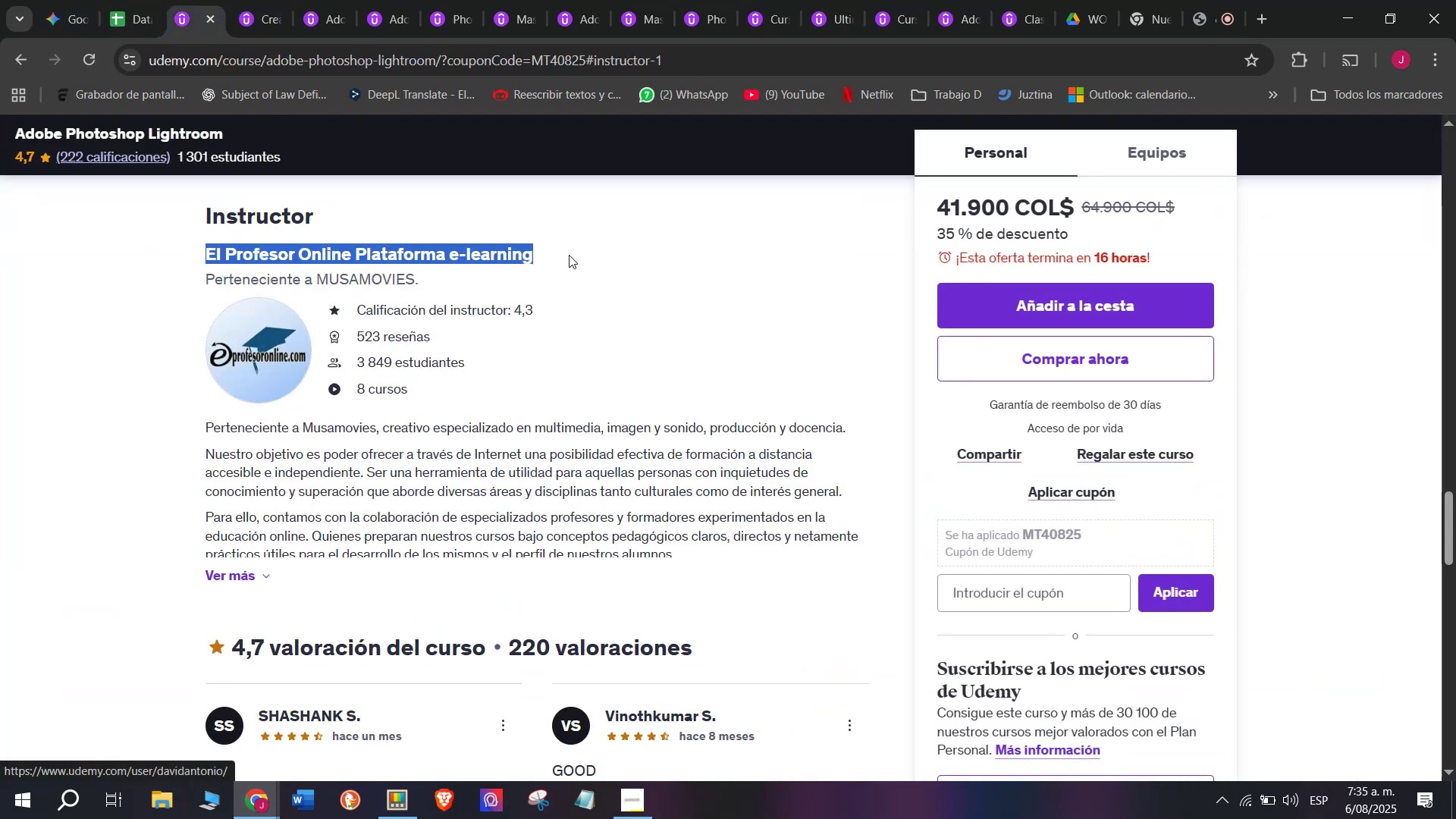 
key(Break)
 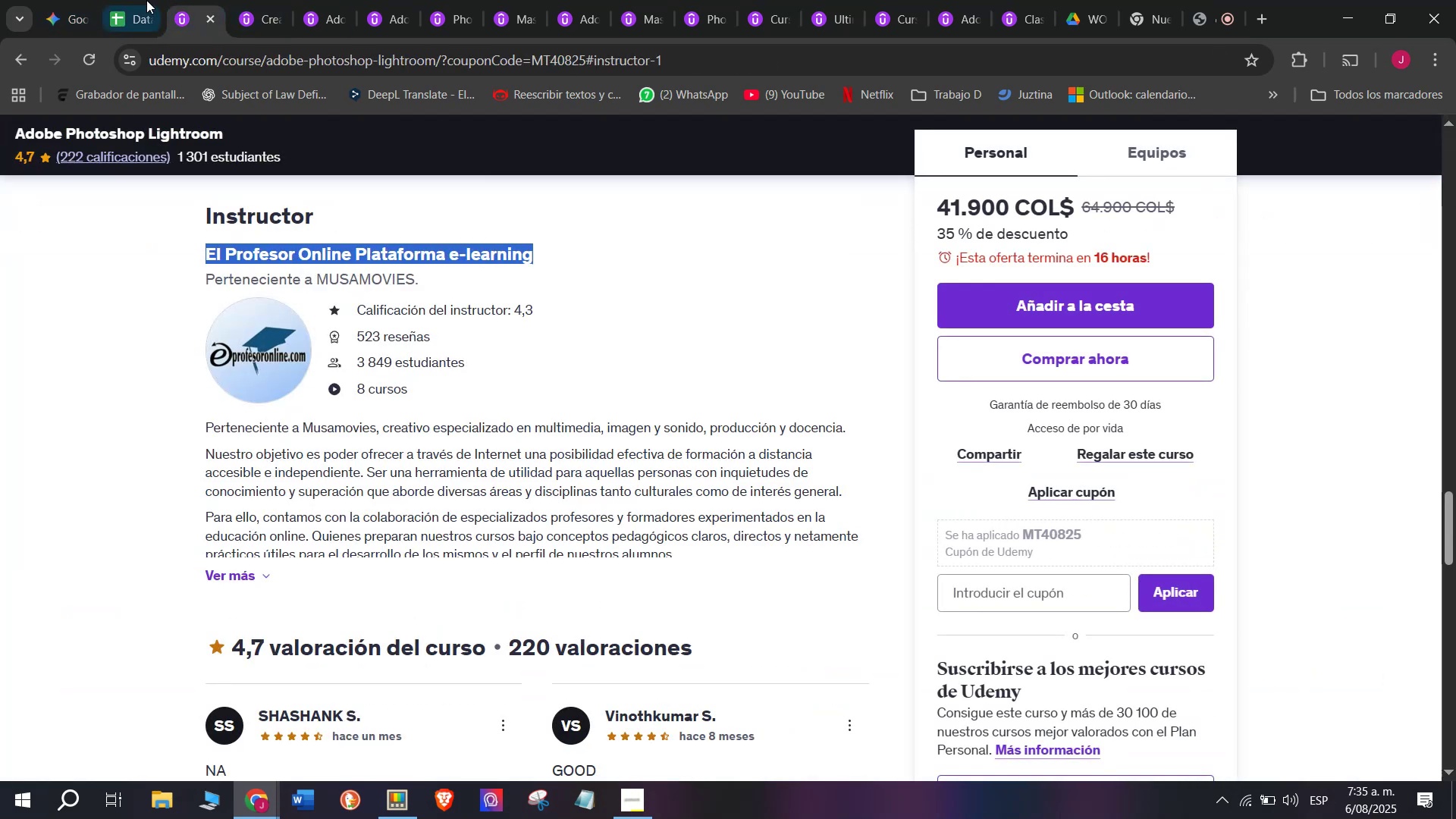 
key(Control+ControlLeft)
 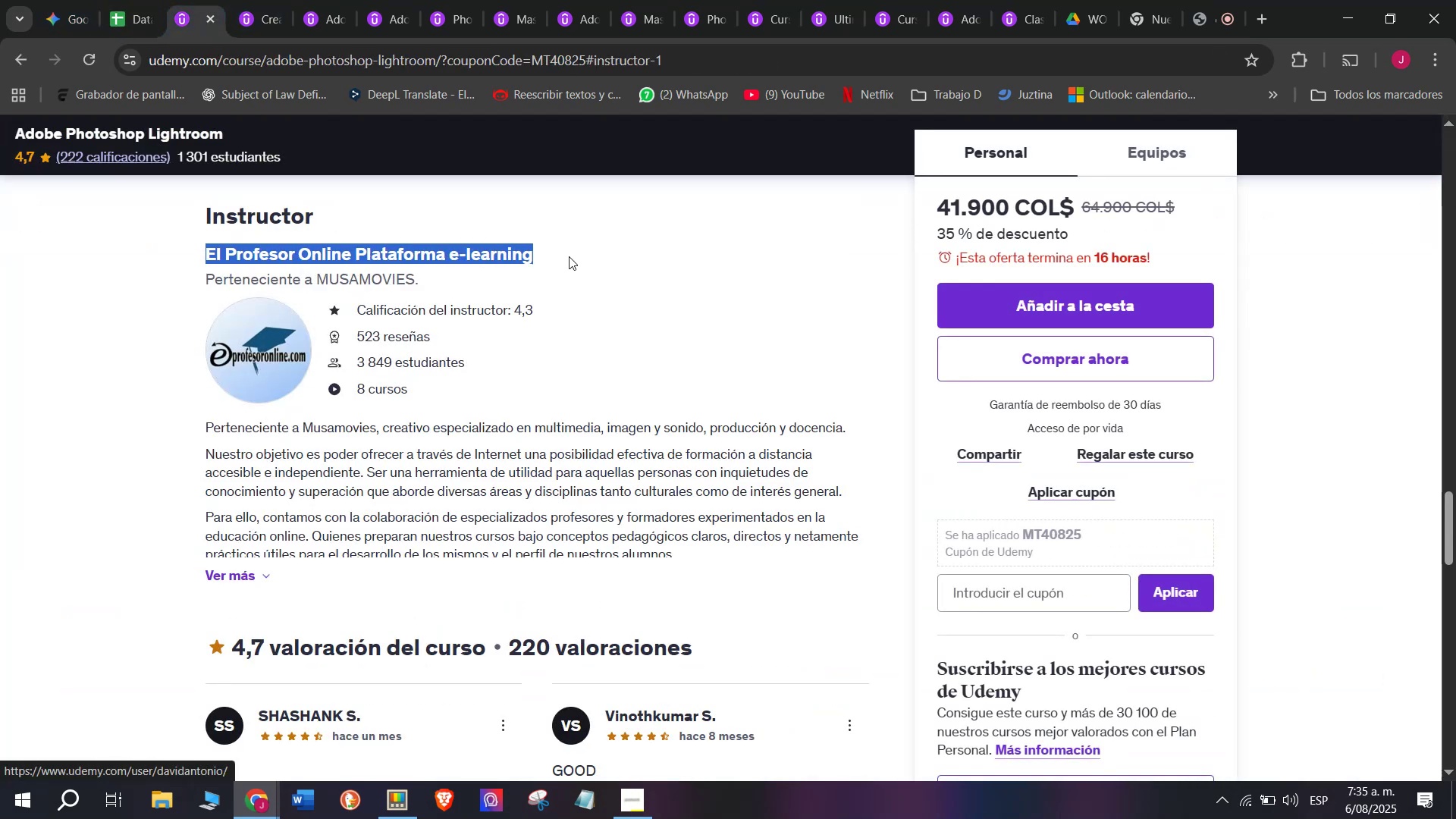 
key(Control+C)
 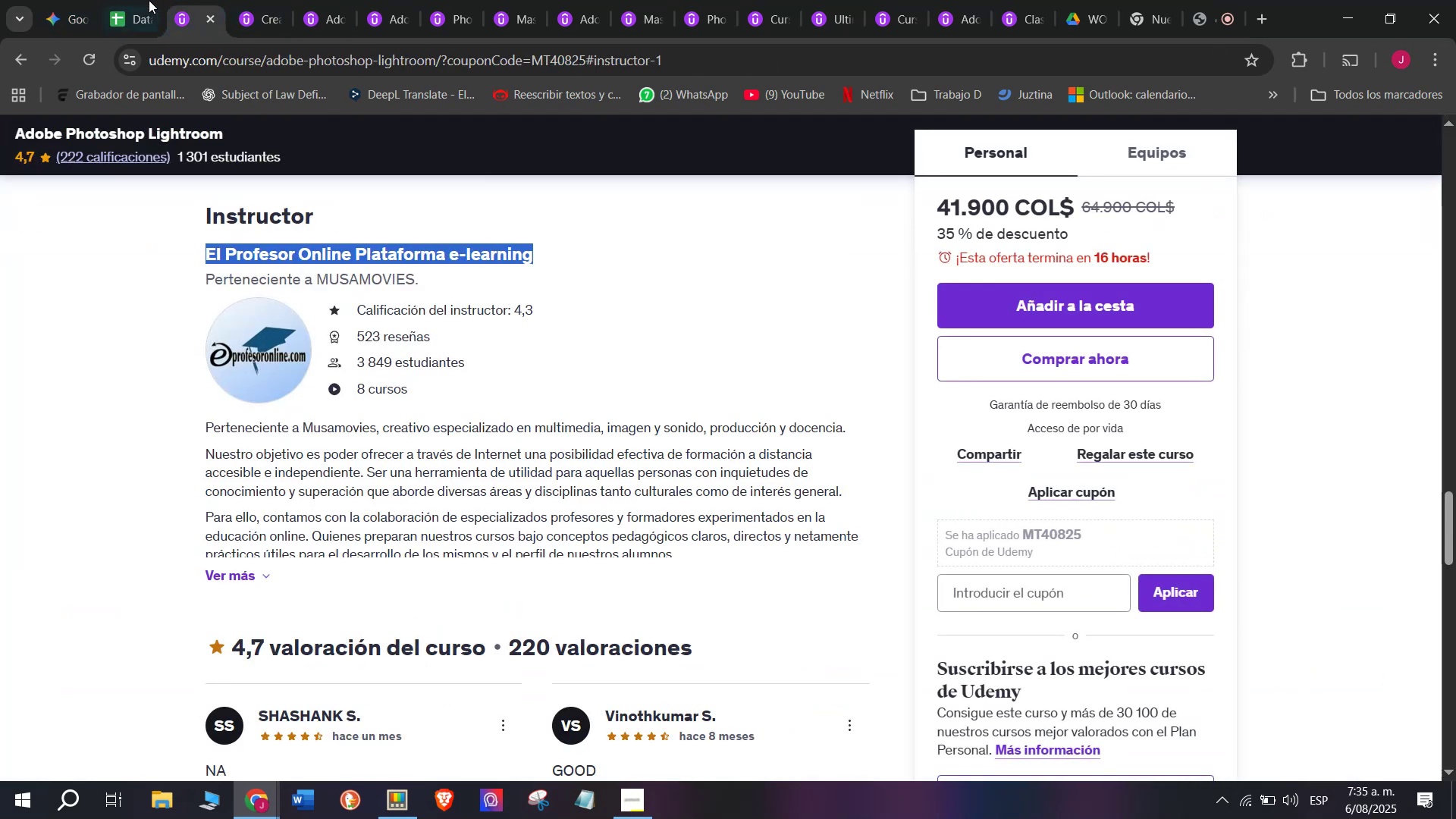 
left_click([146, 0])
 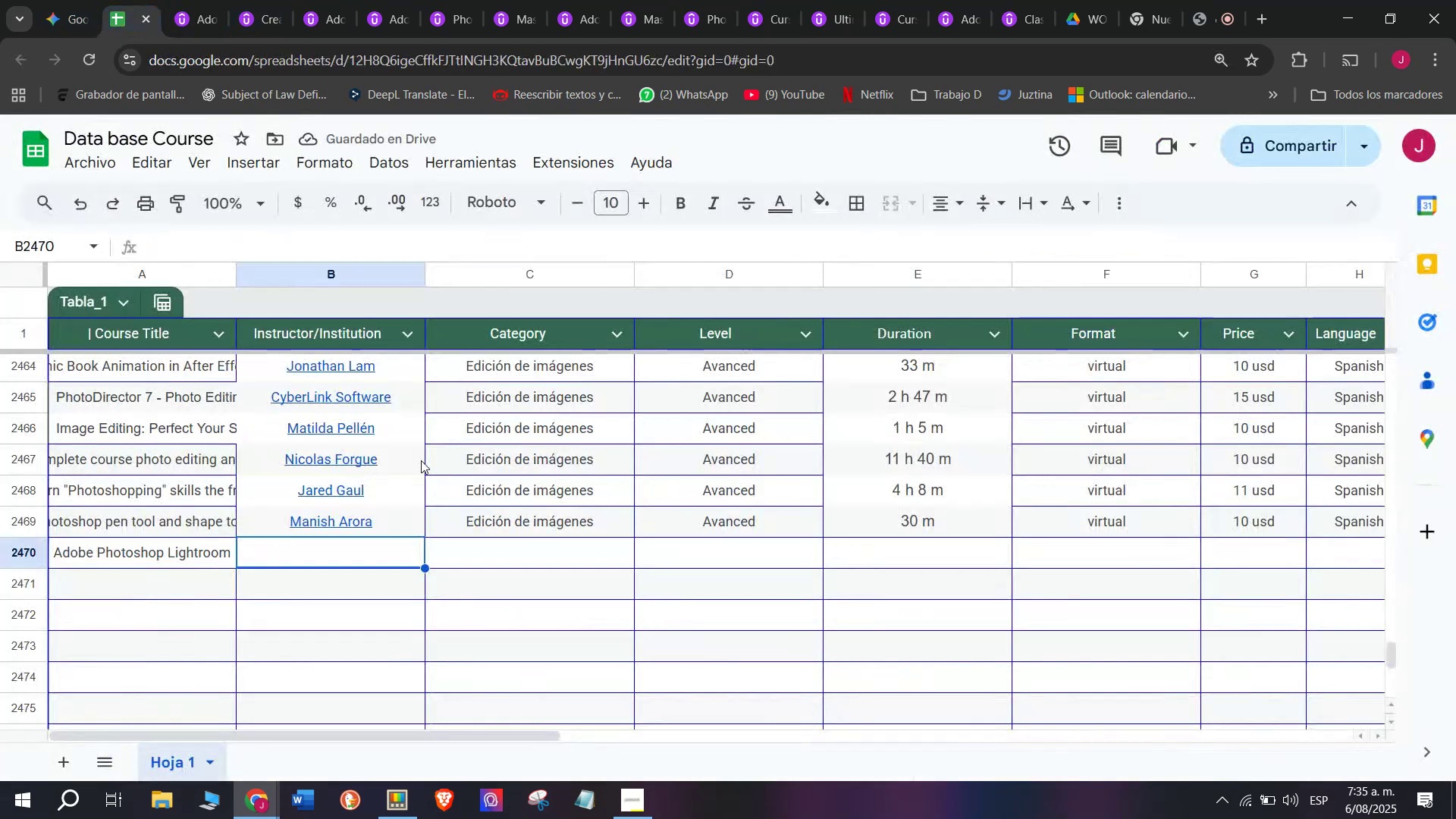 
key(Control+ControlLeft)
 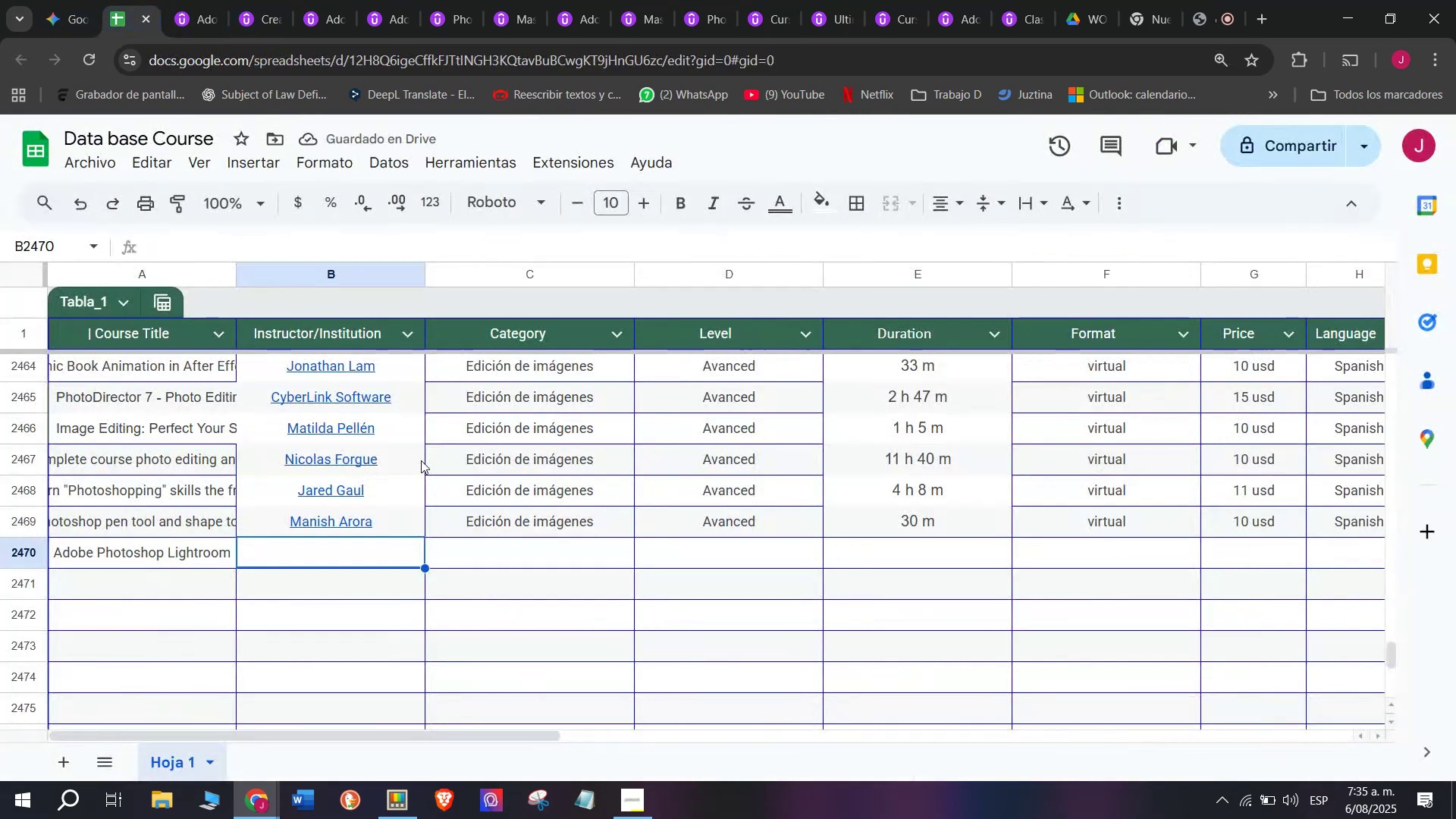 
key(Z)
 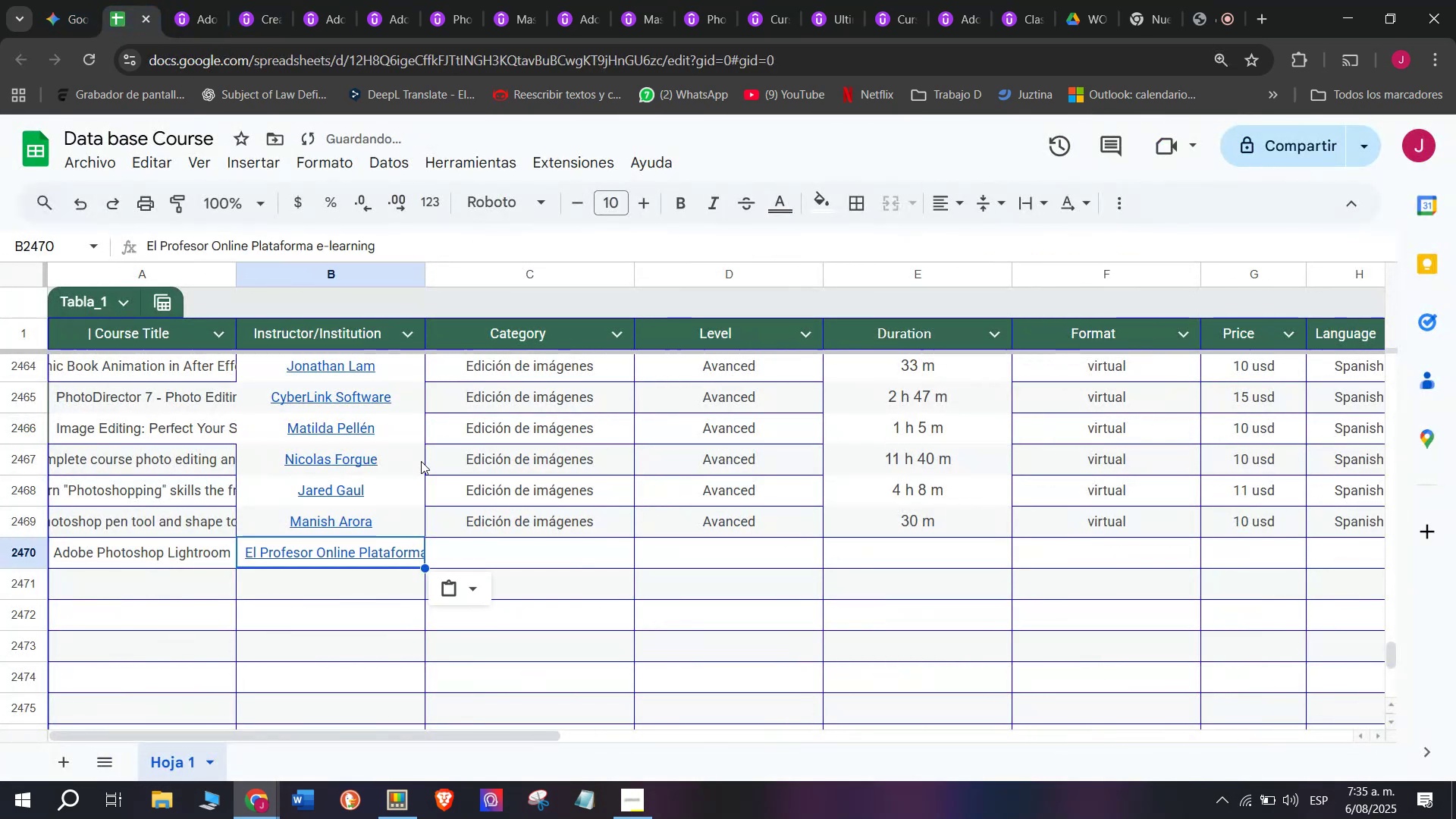 
key(Control+V)
 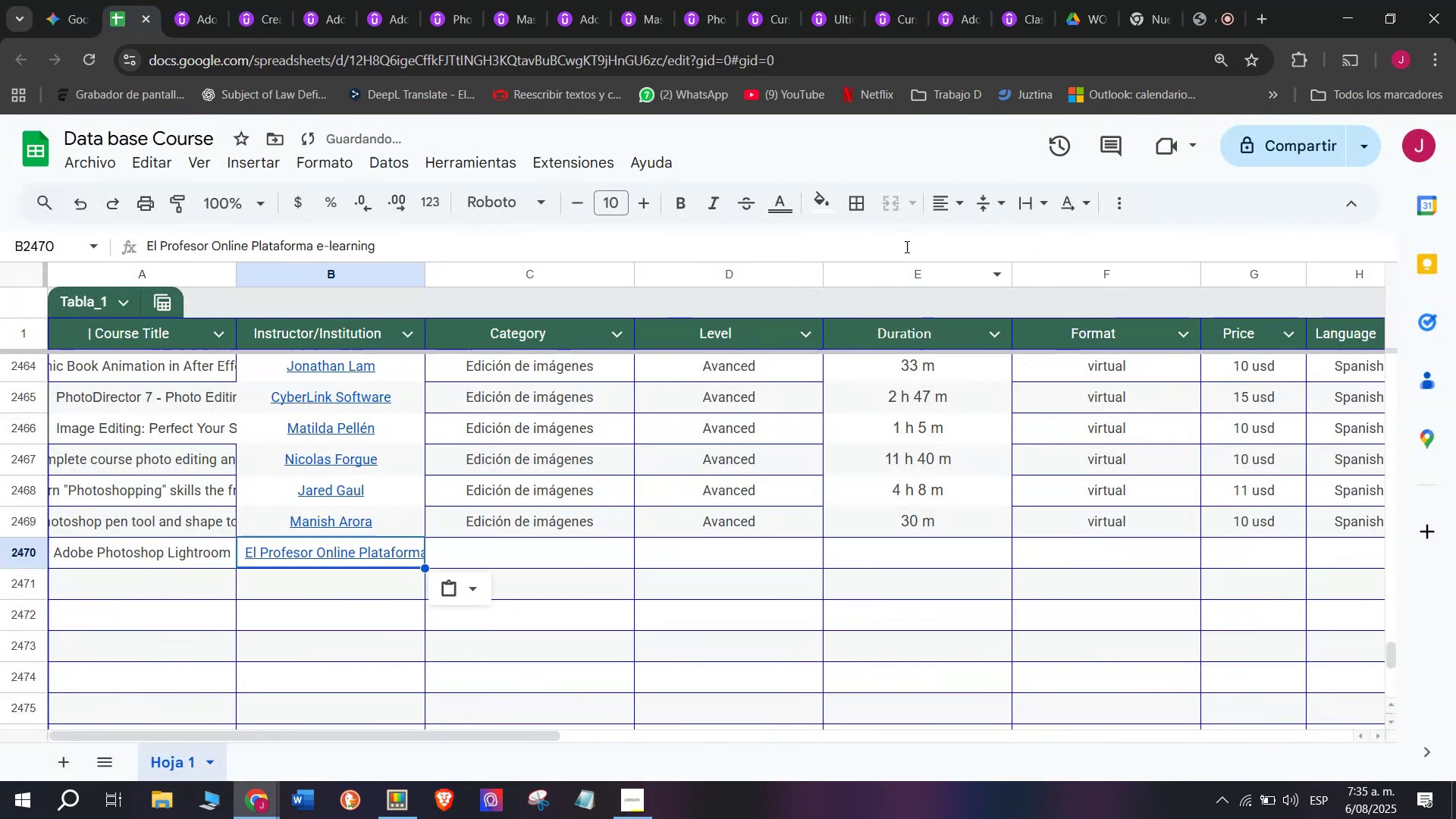 
left_click([948, 194])
 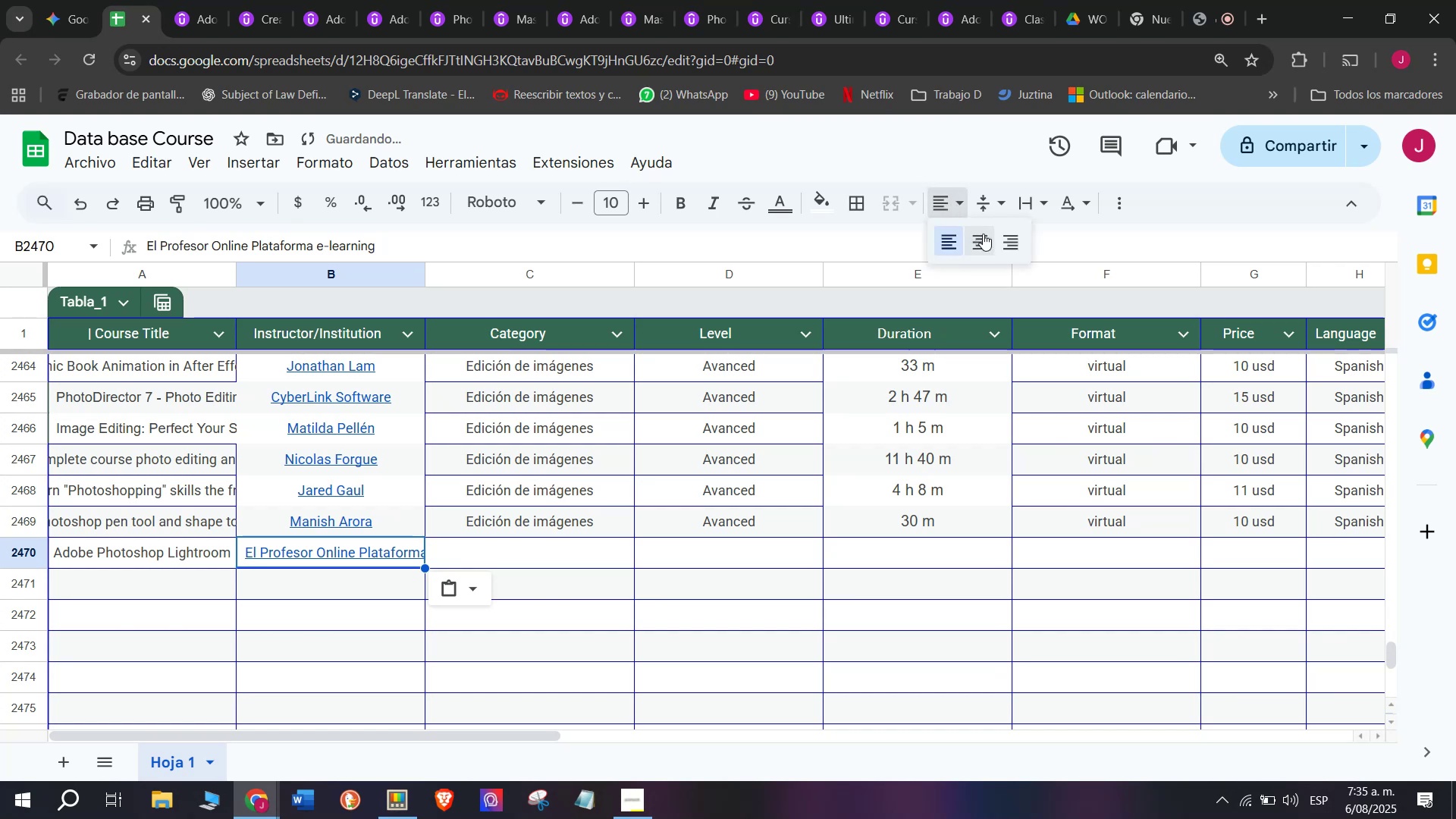 
left_click([986, 237])
 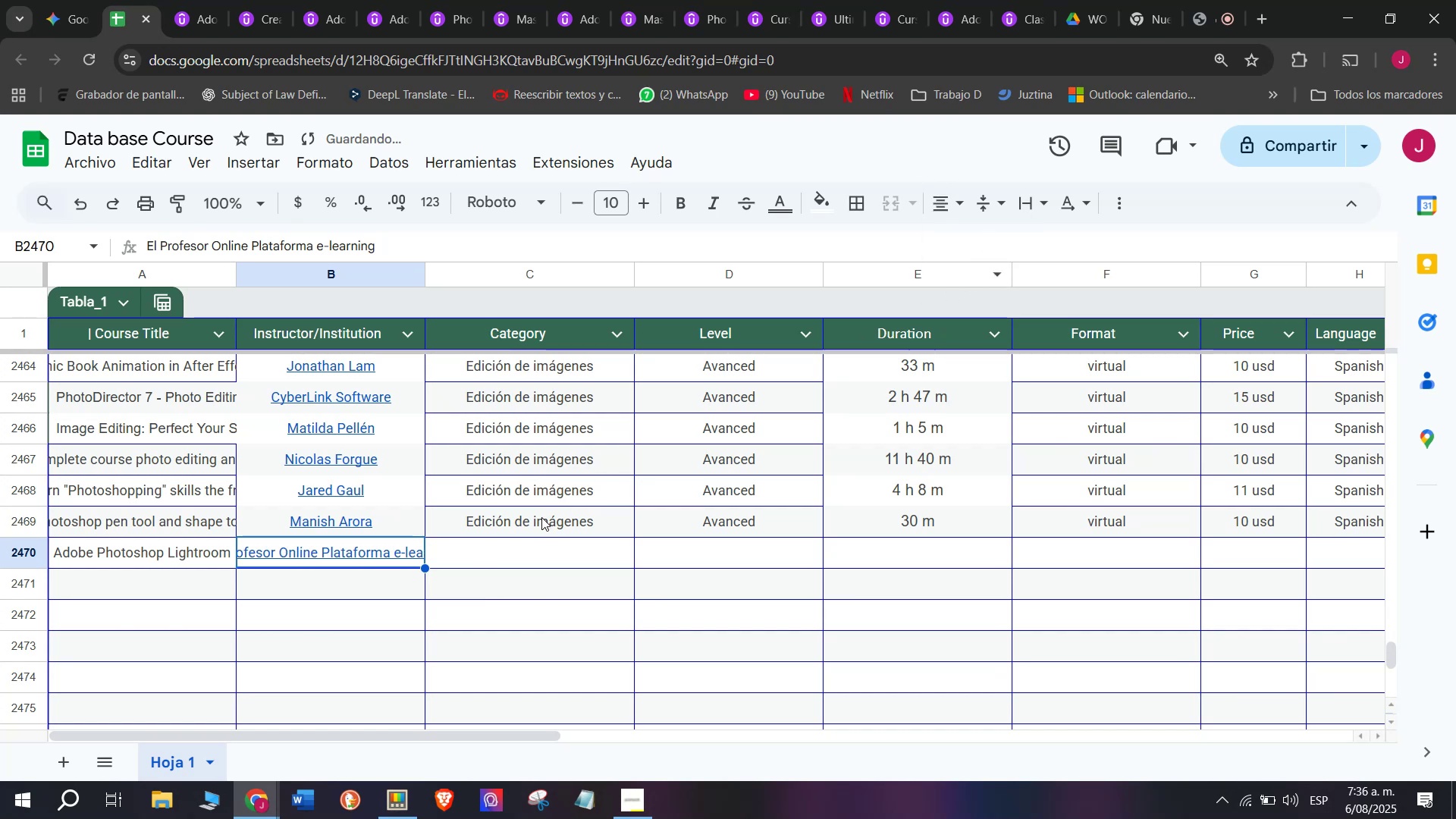 
left_click([541, 518])
 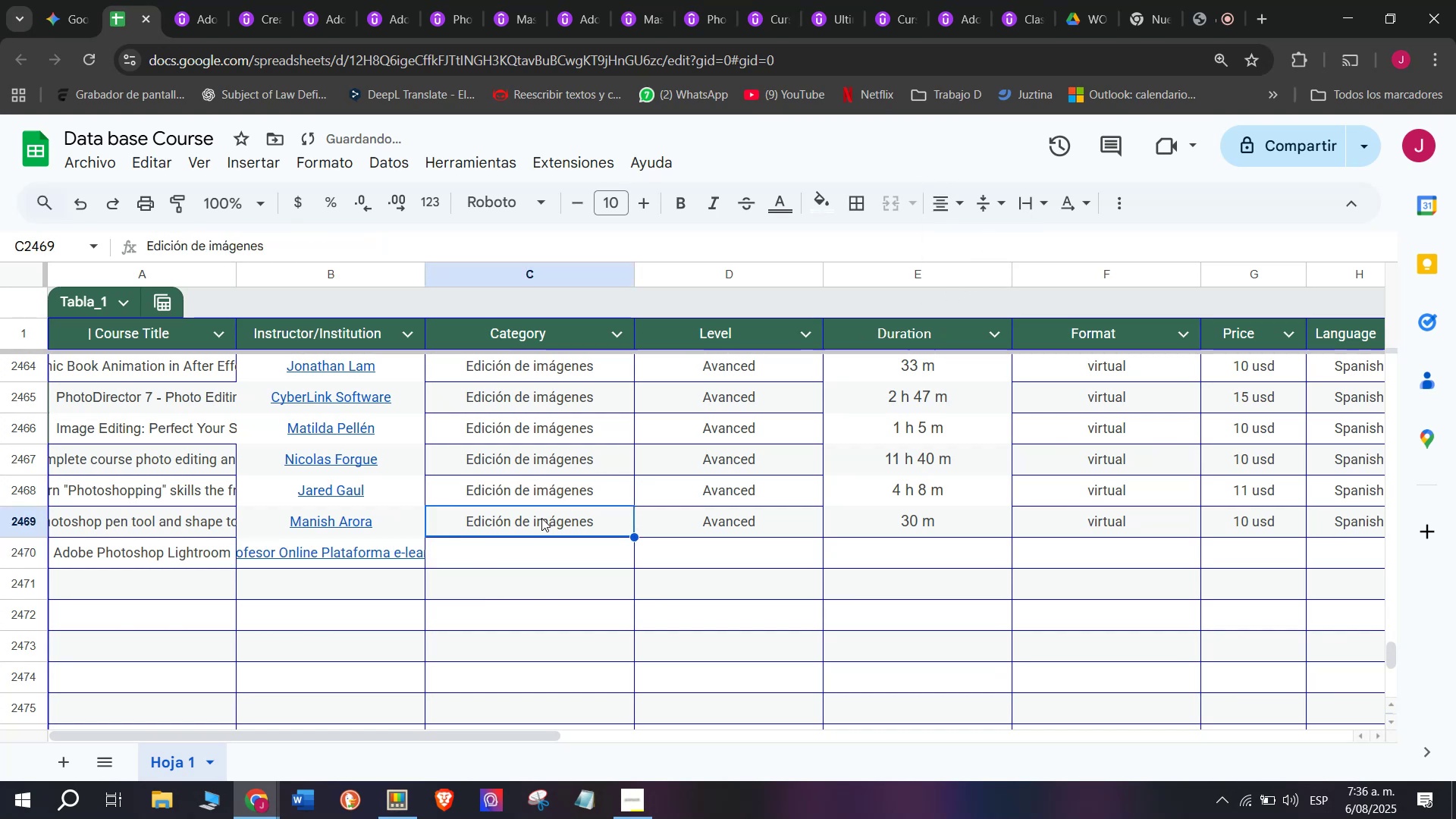 
key(Control+ControlLeft)
 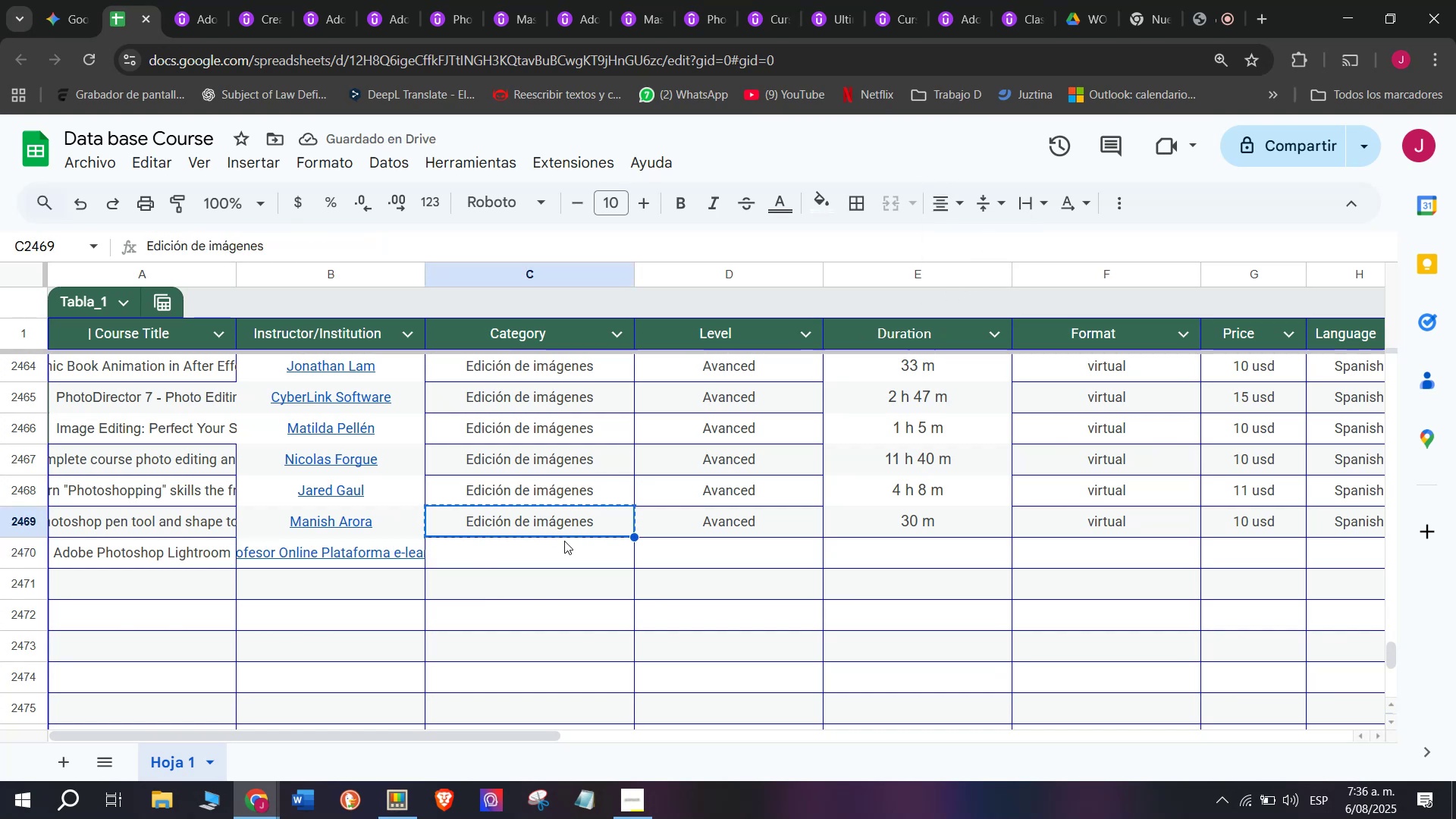 
key(Break)
 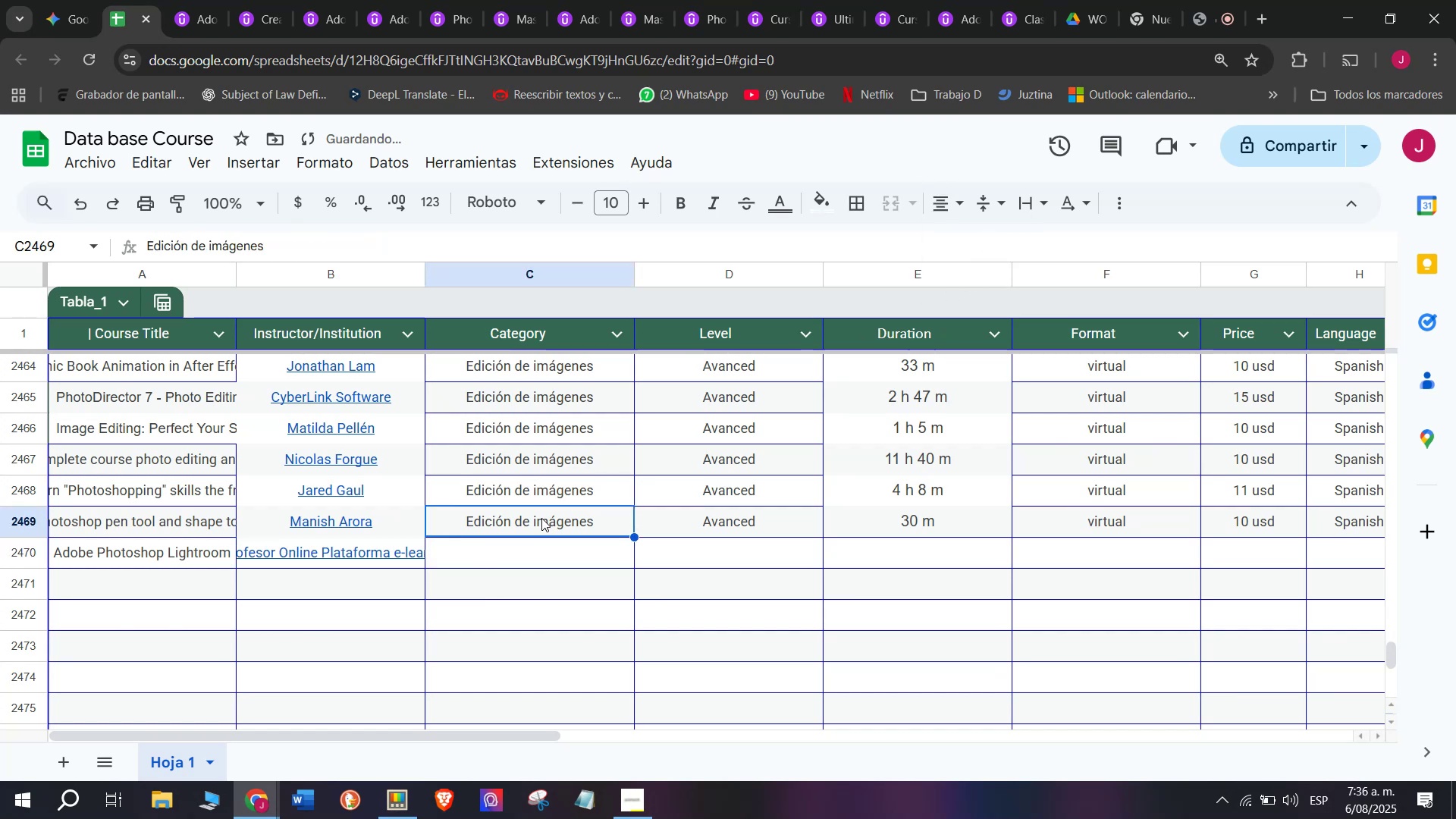 
key(Control+C)
 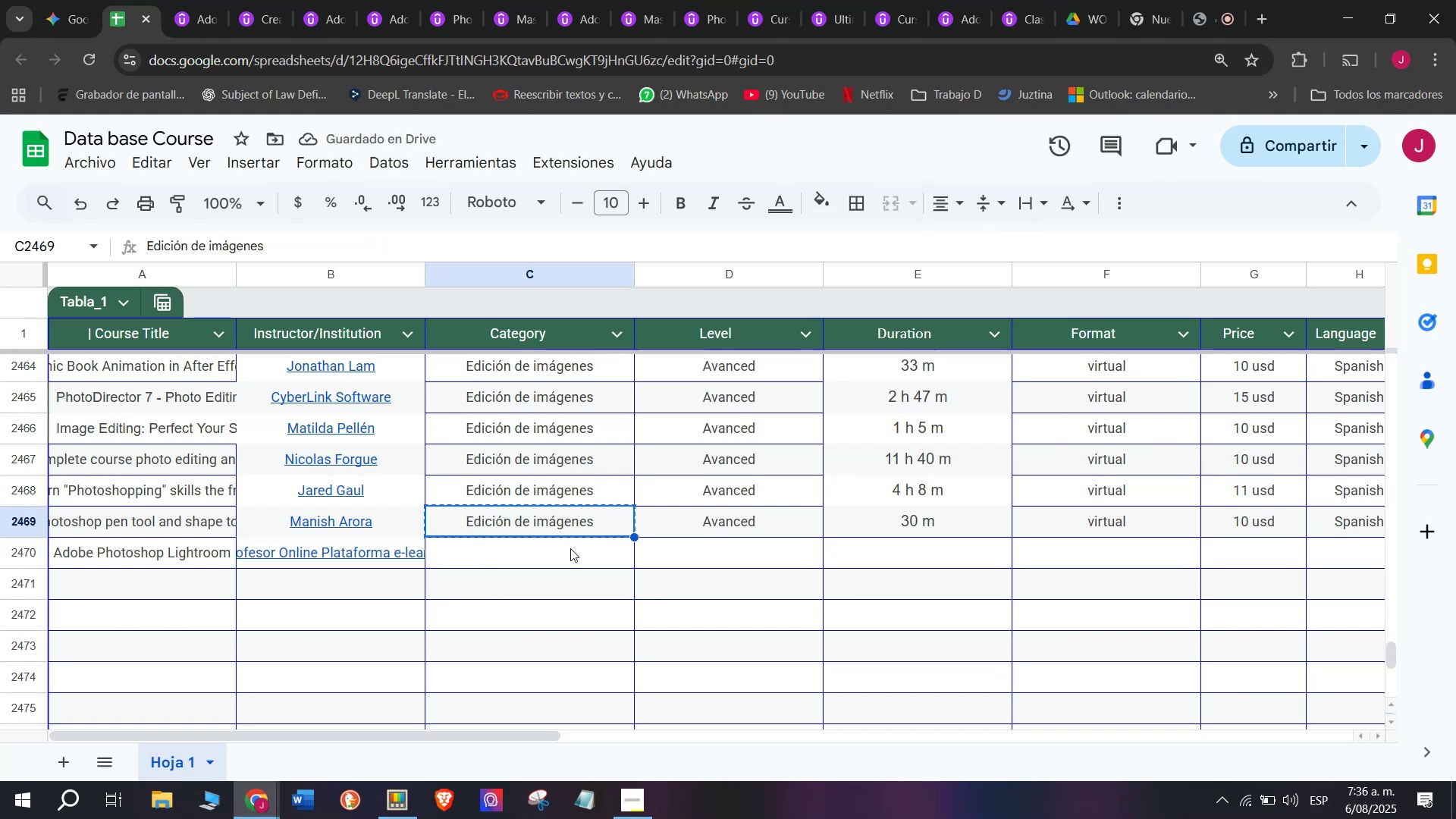 
left_click([575, 551])
 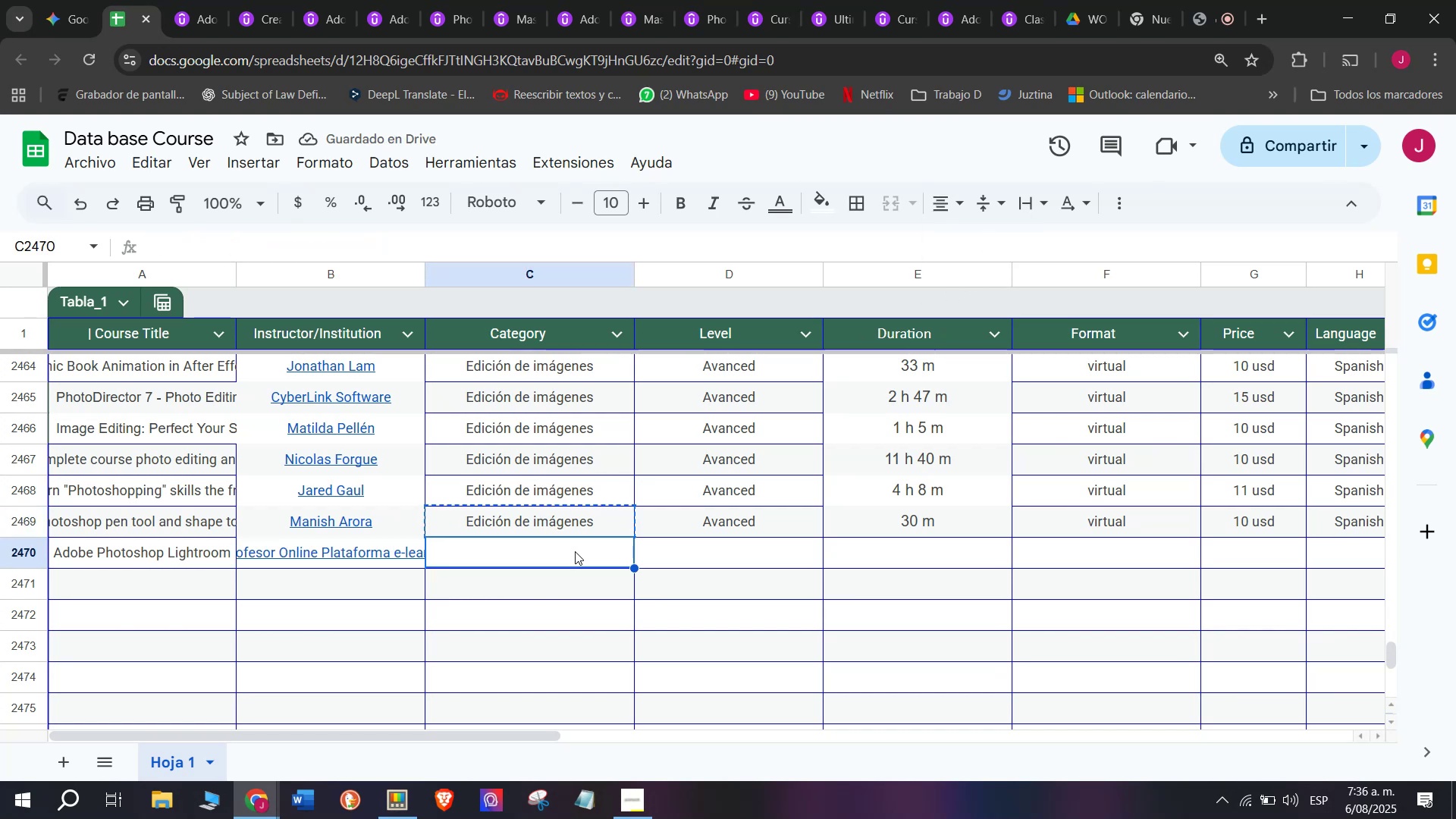 
key(Z)
 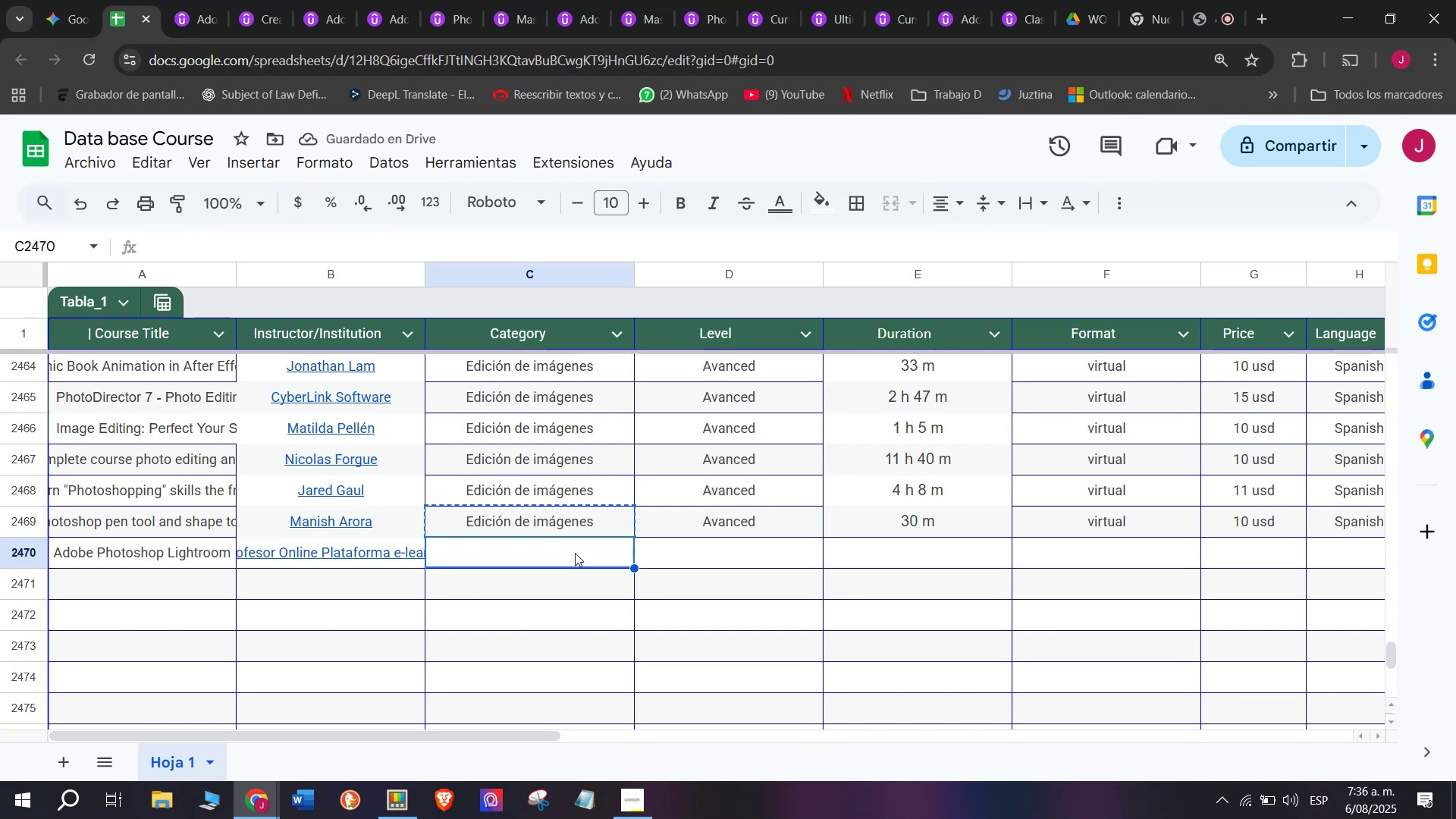 
key(Control+ControlLeft)
 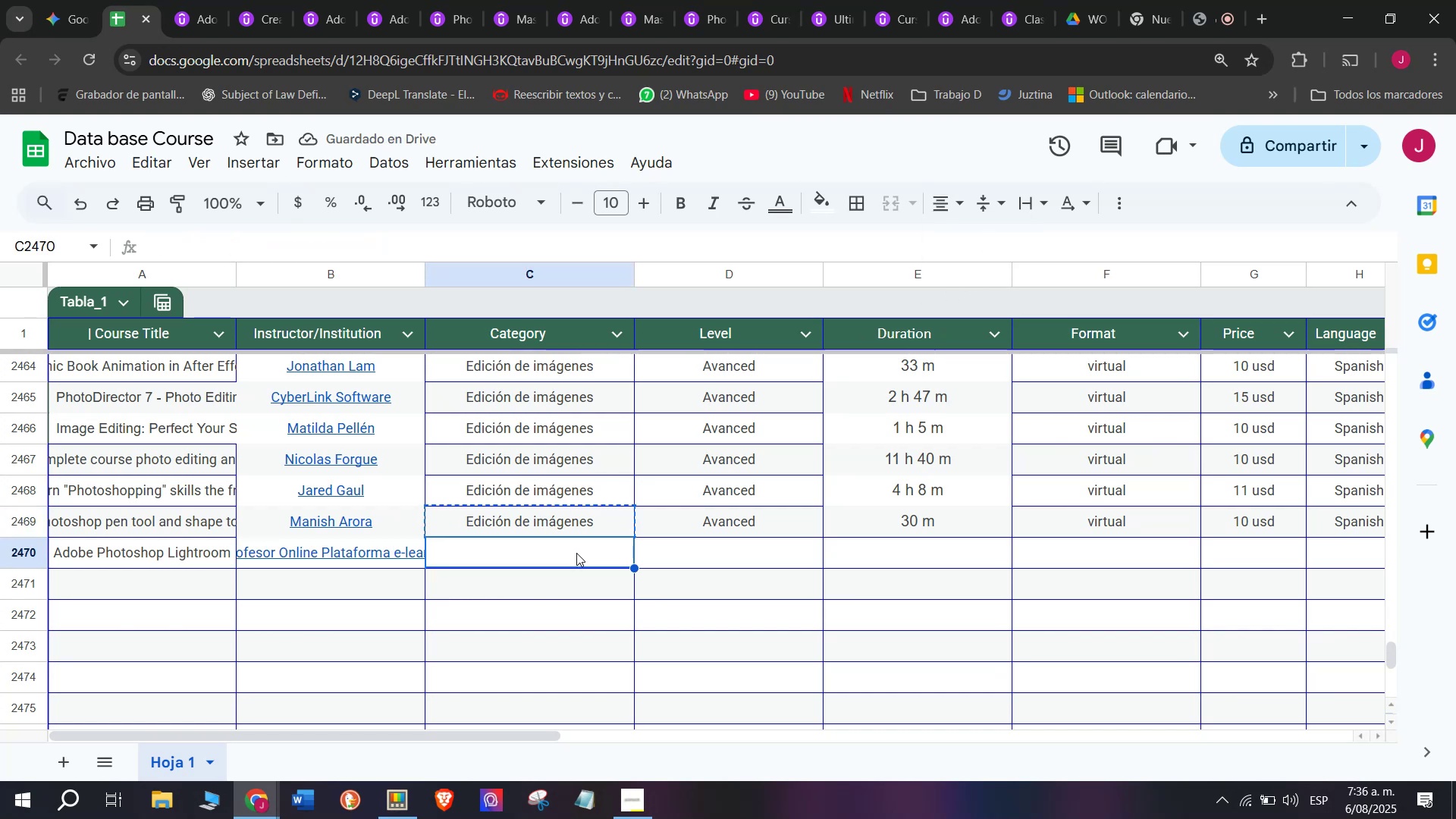 
key(Control+V)
 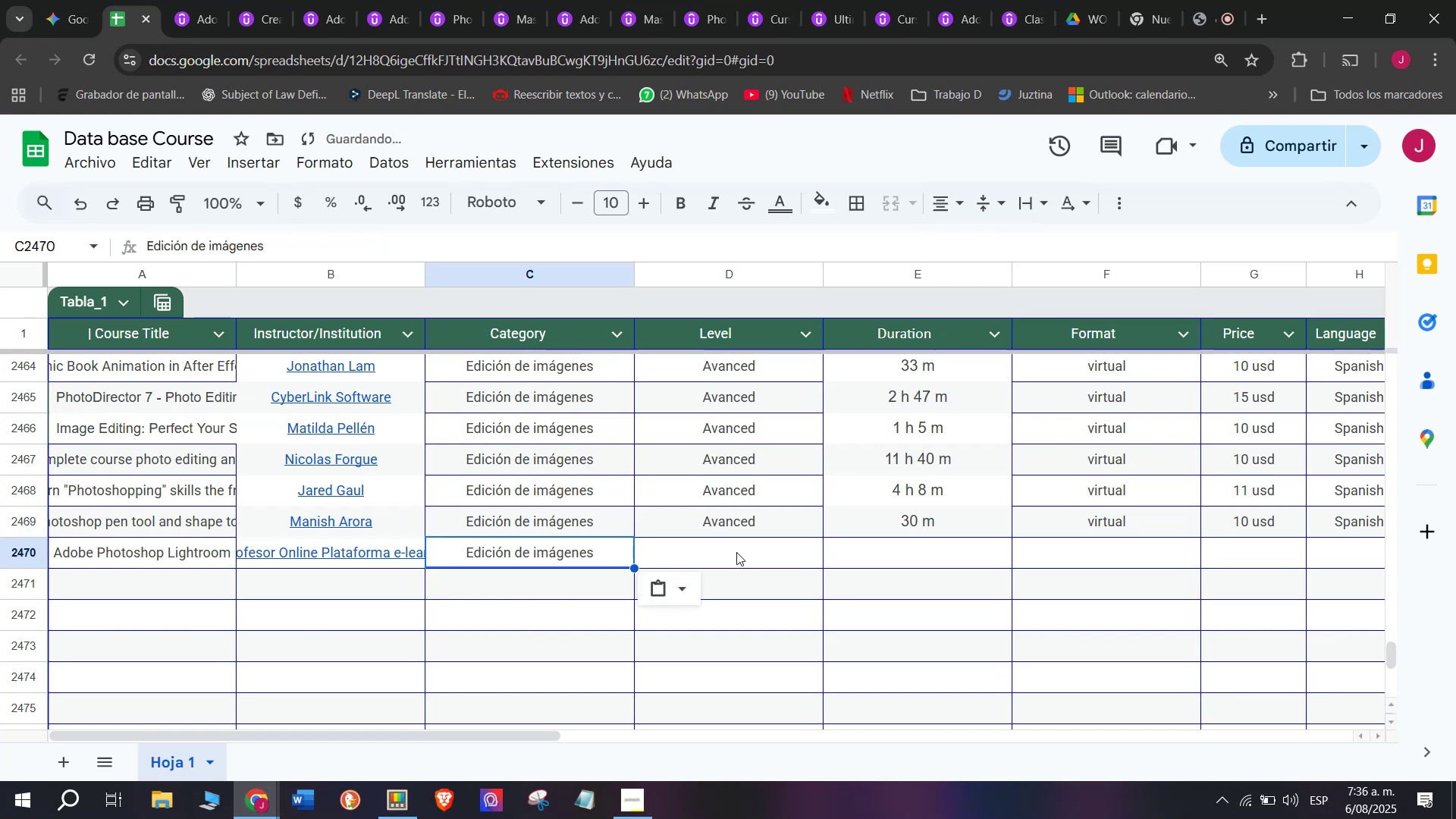 
left_click([737, 552])
 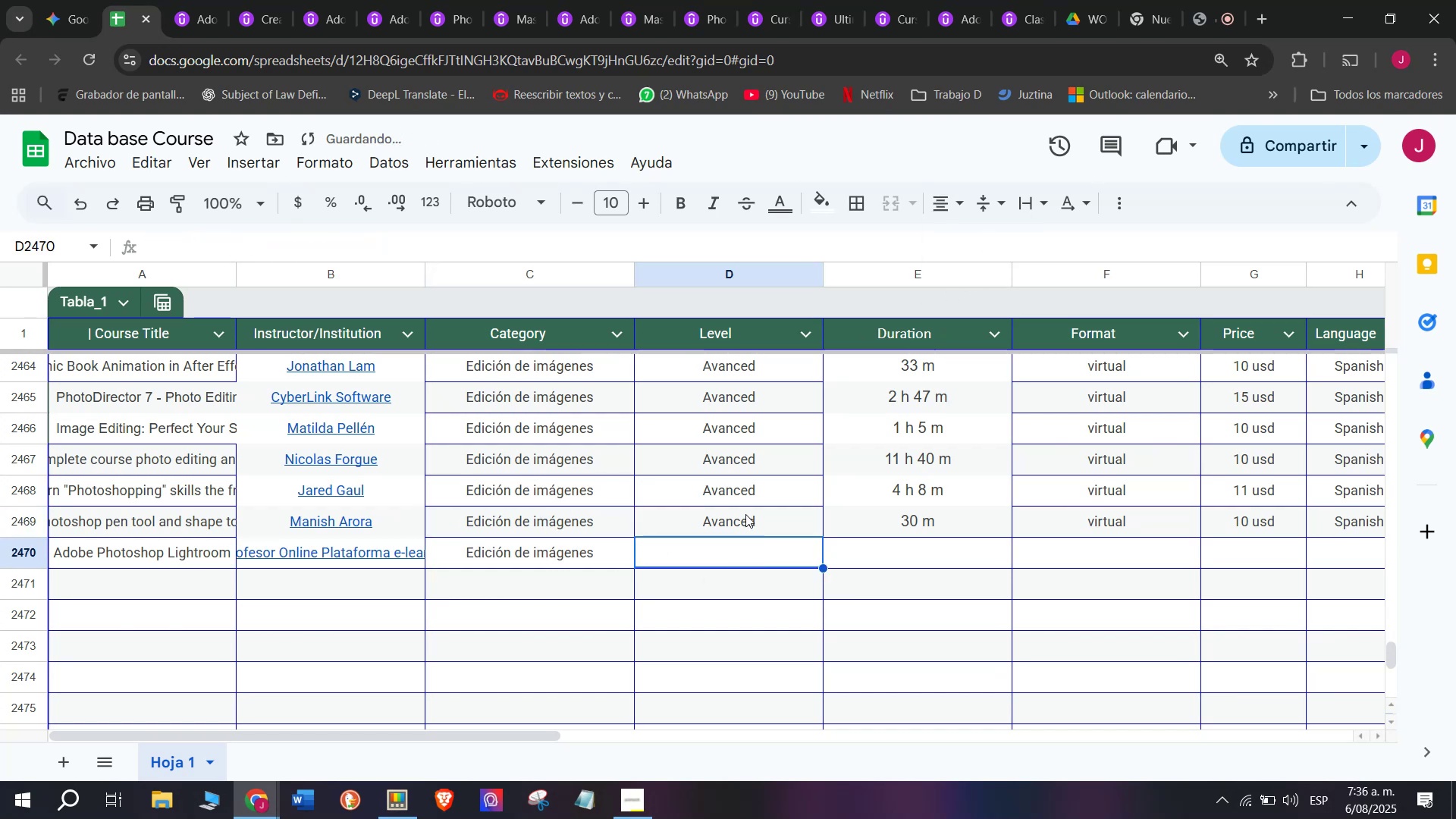 
key(Break)
 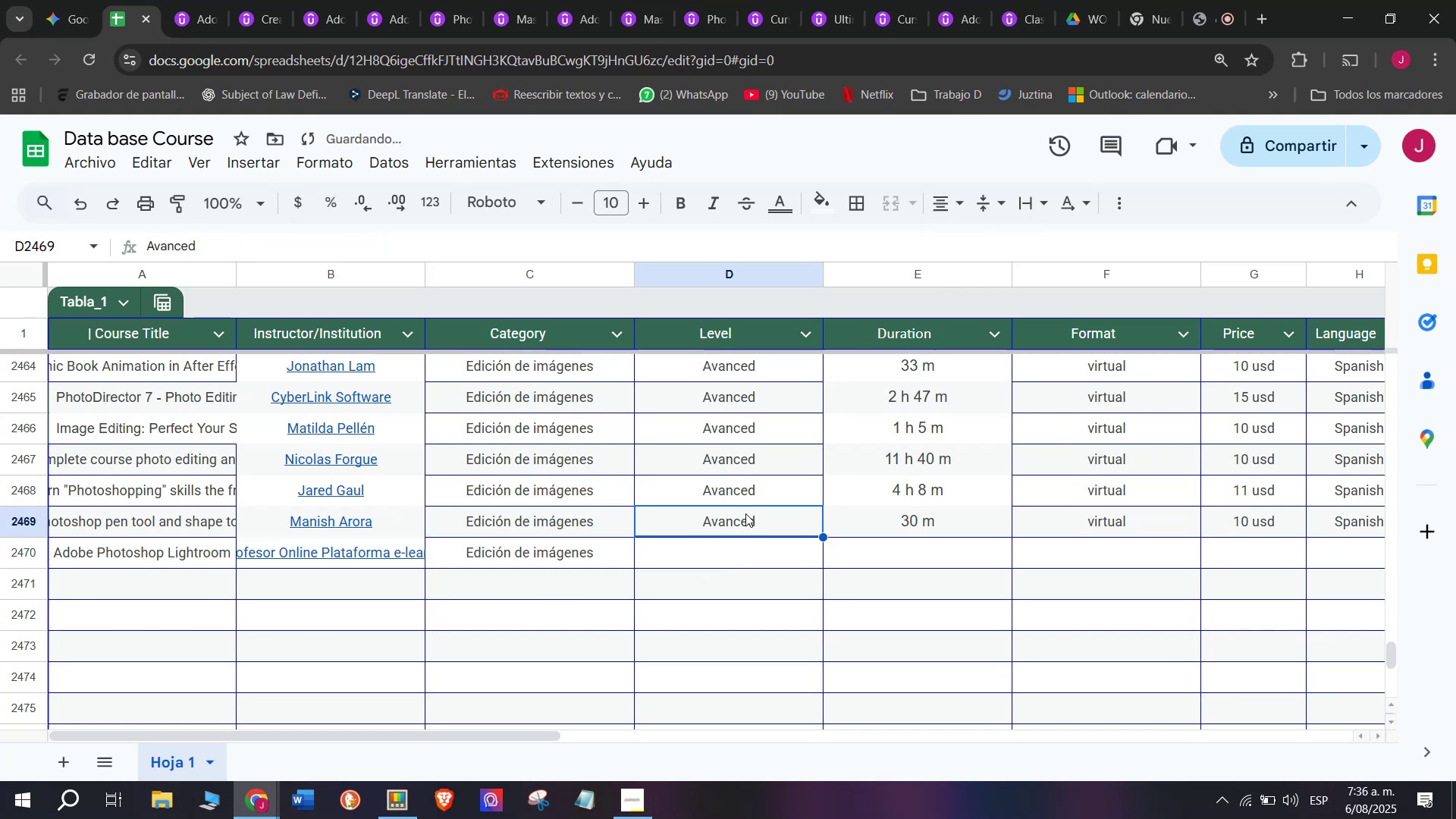 
key(Control+ControlLeft)
 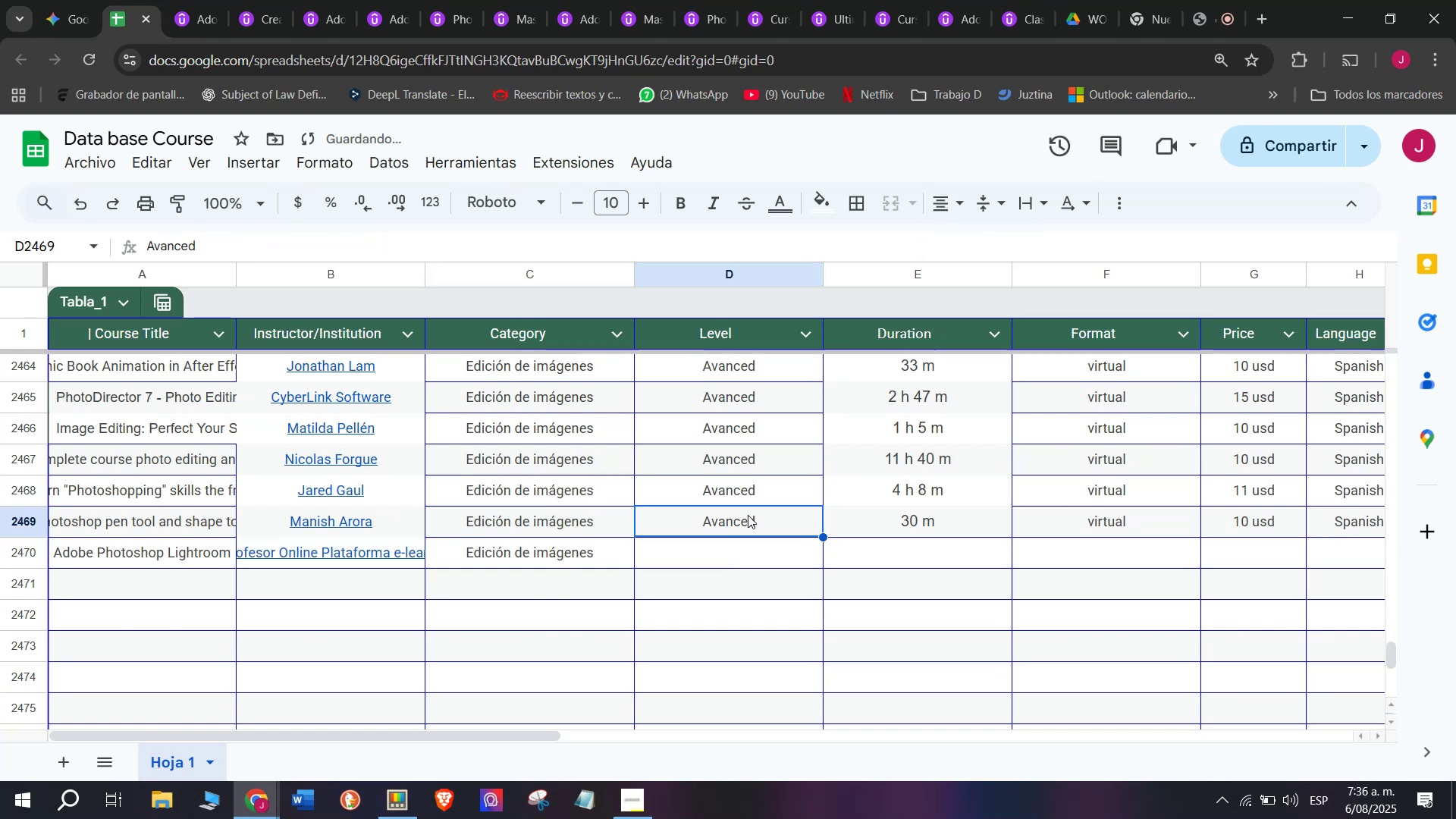 
key(Control+C)
 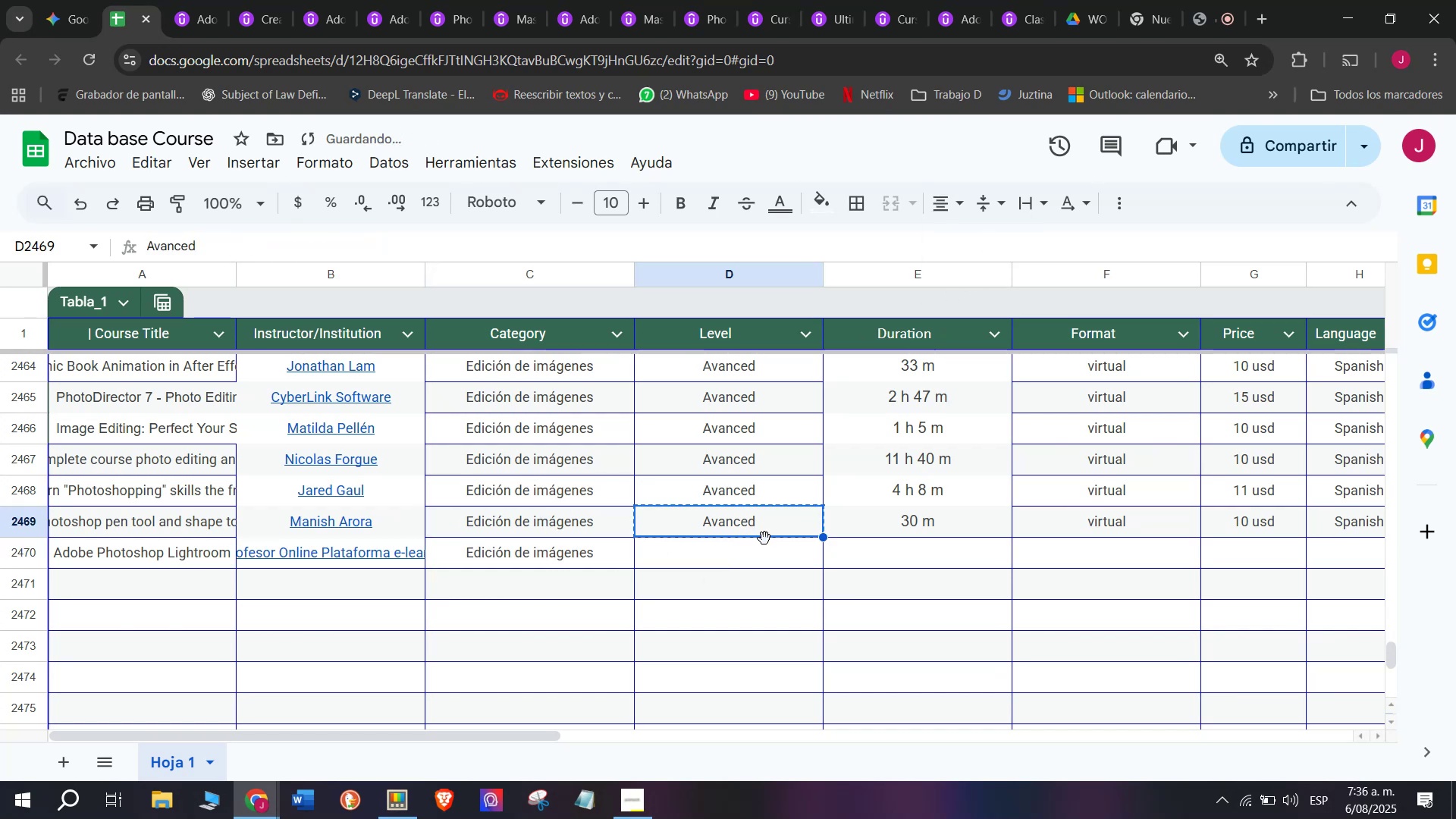 
double_click([764, 538])
 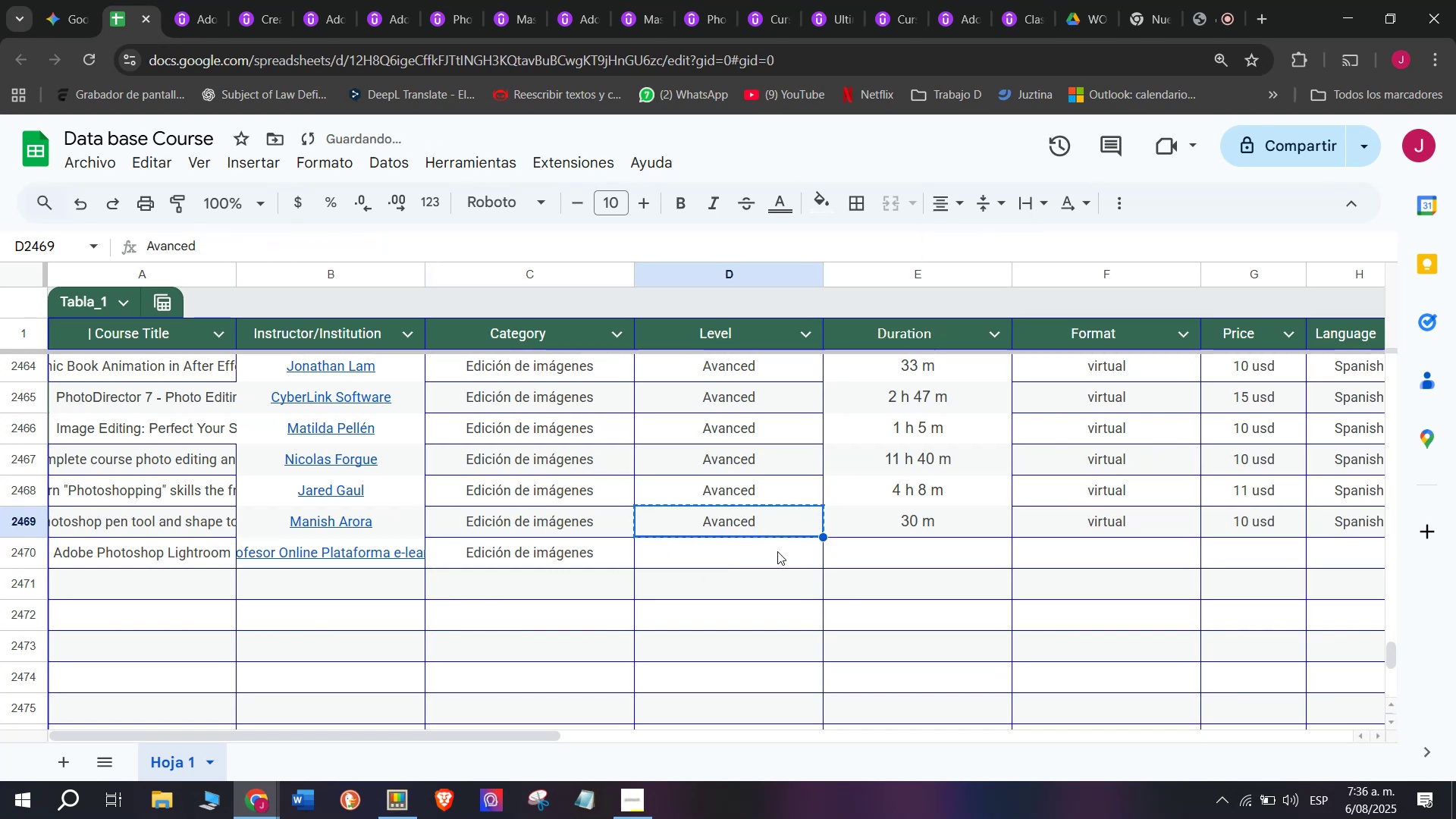 
triple_click([777, 551])
 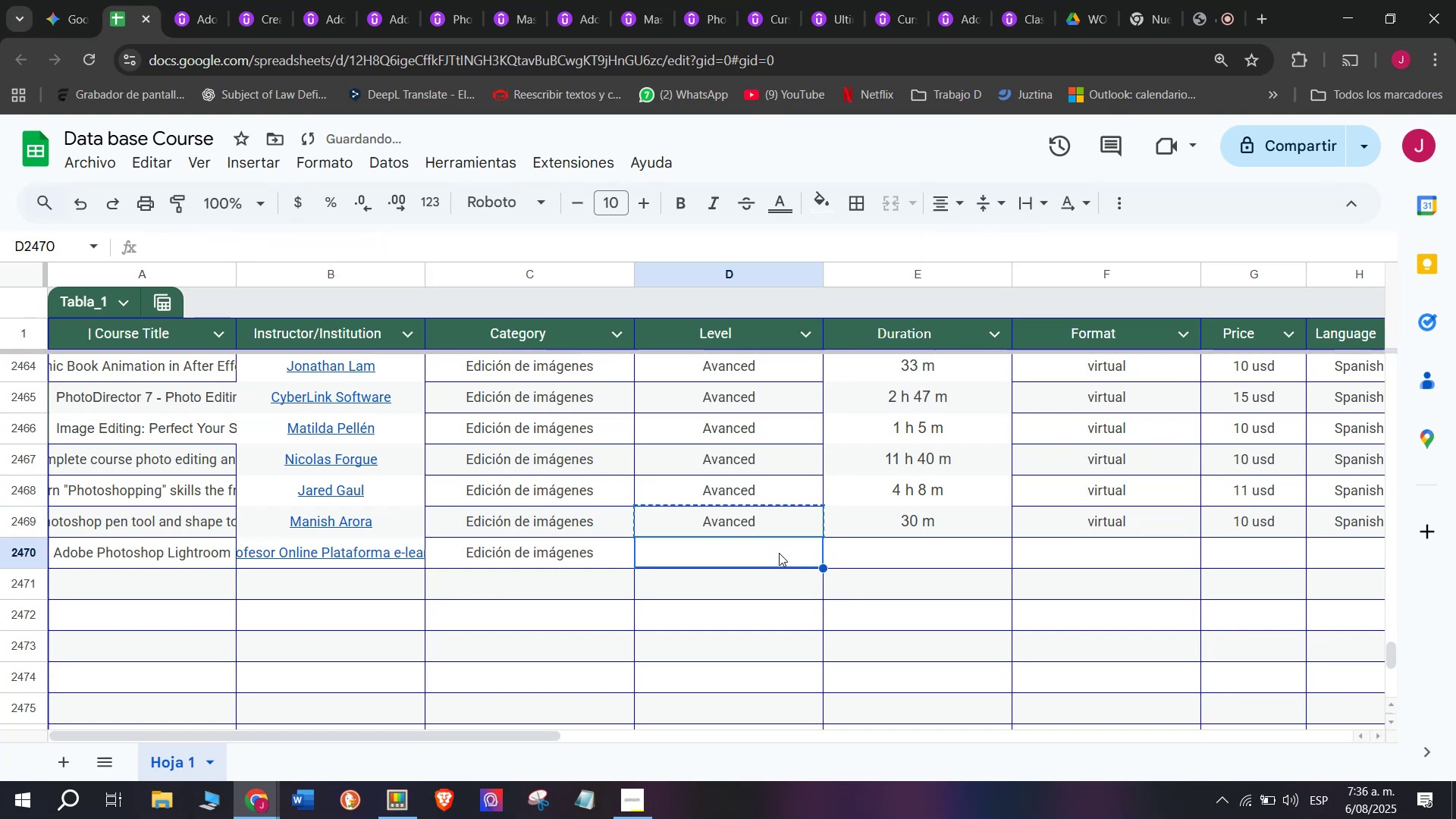 
key(Z)
 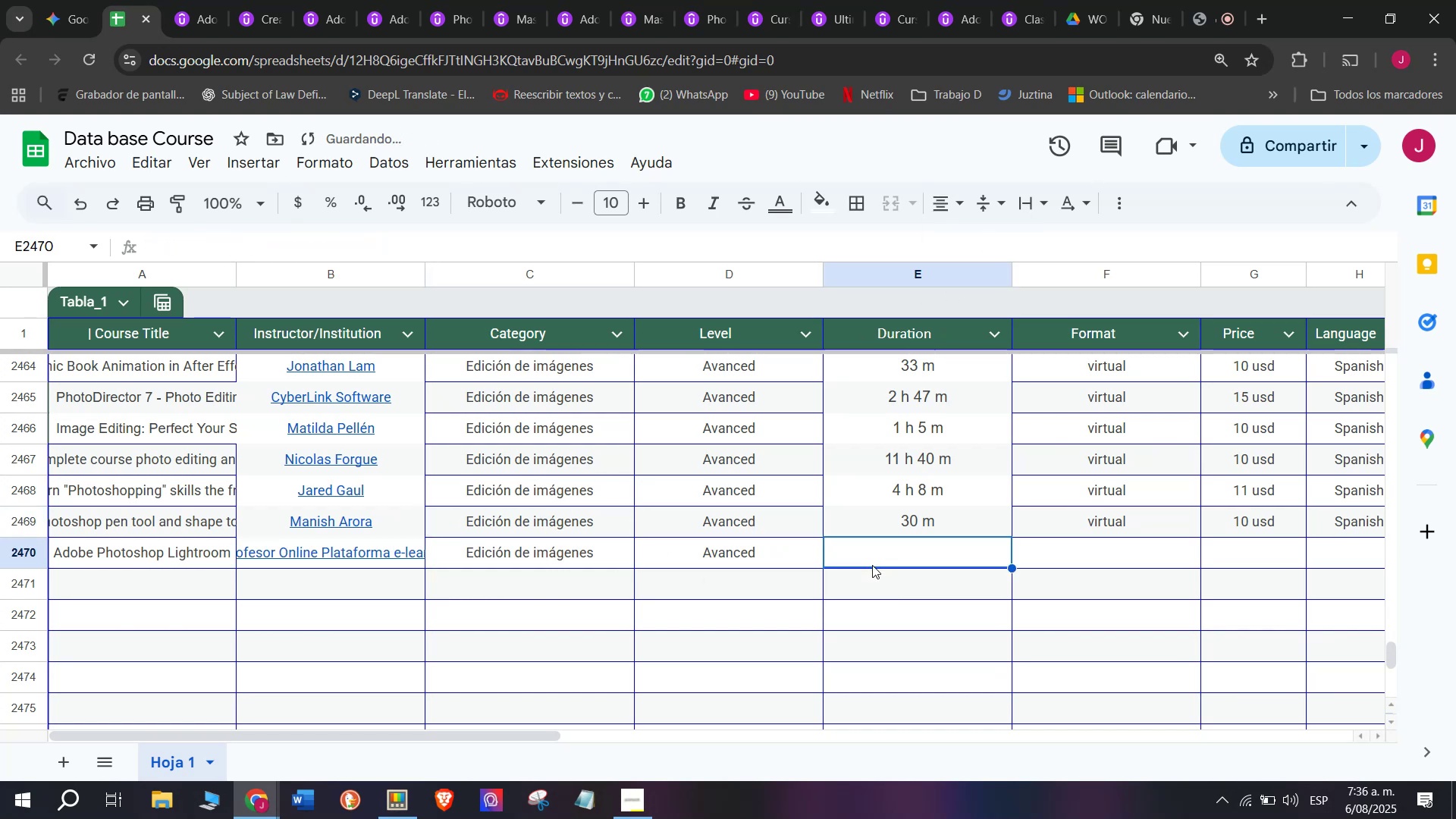 
key(Control+ControlLeft)
 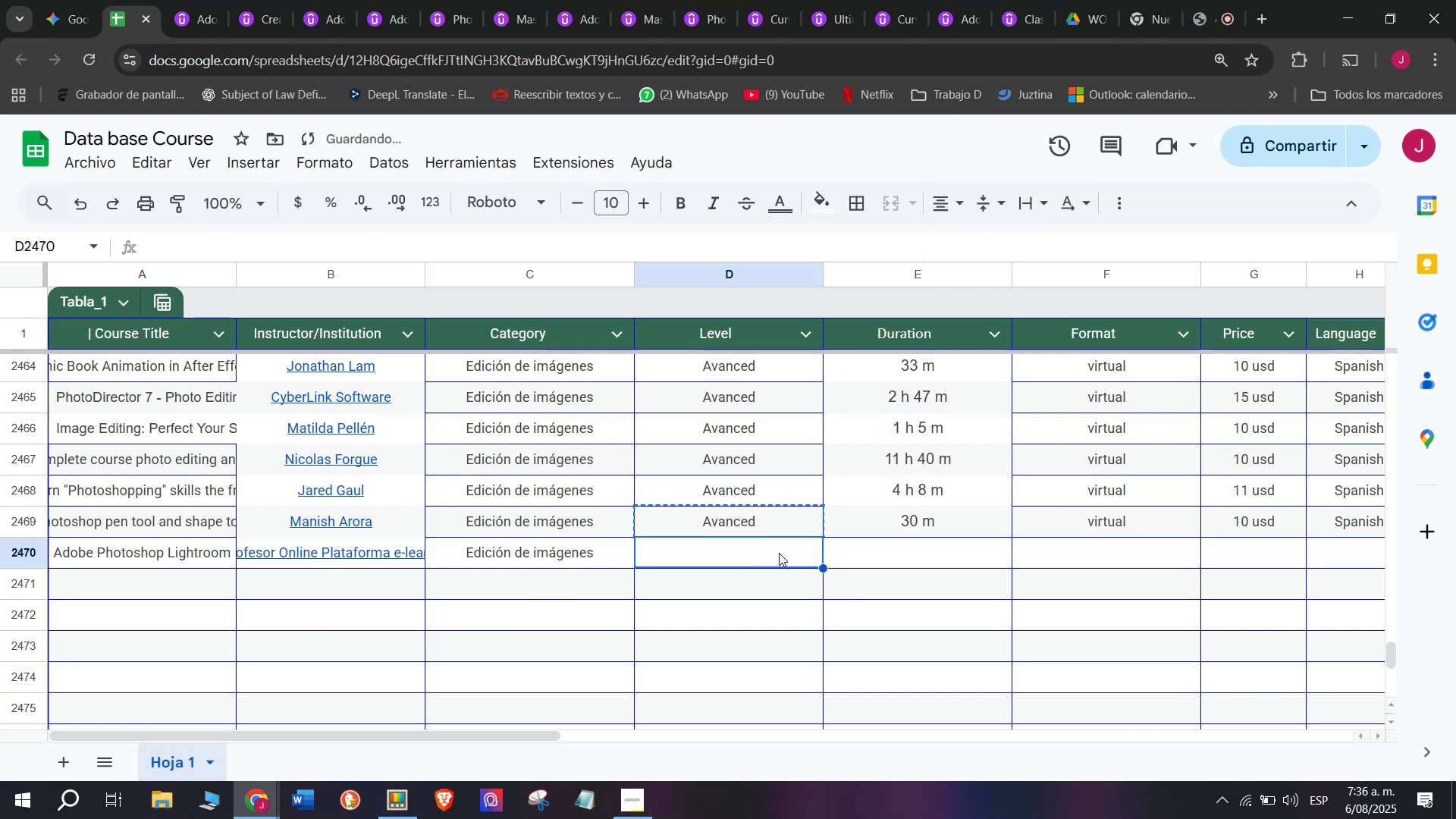 
key(Control+V)
 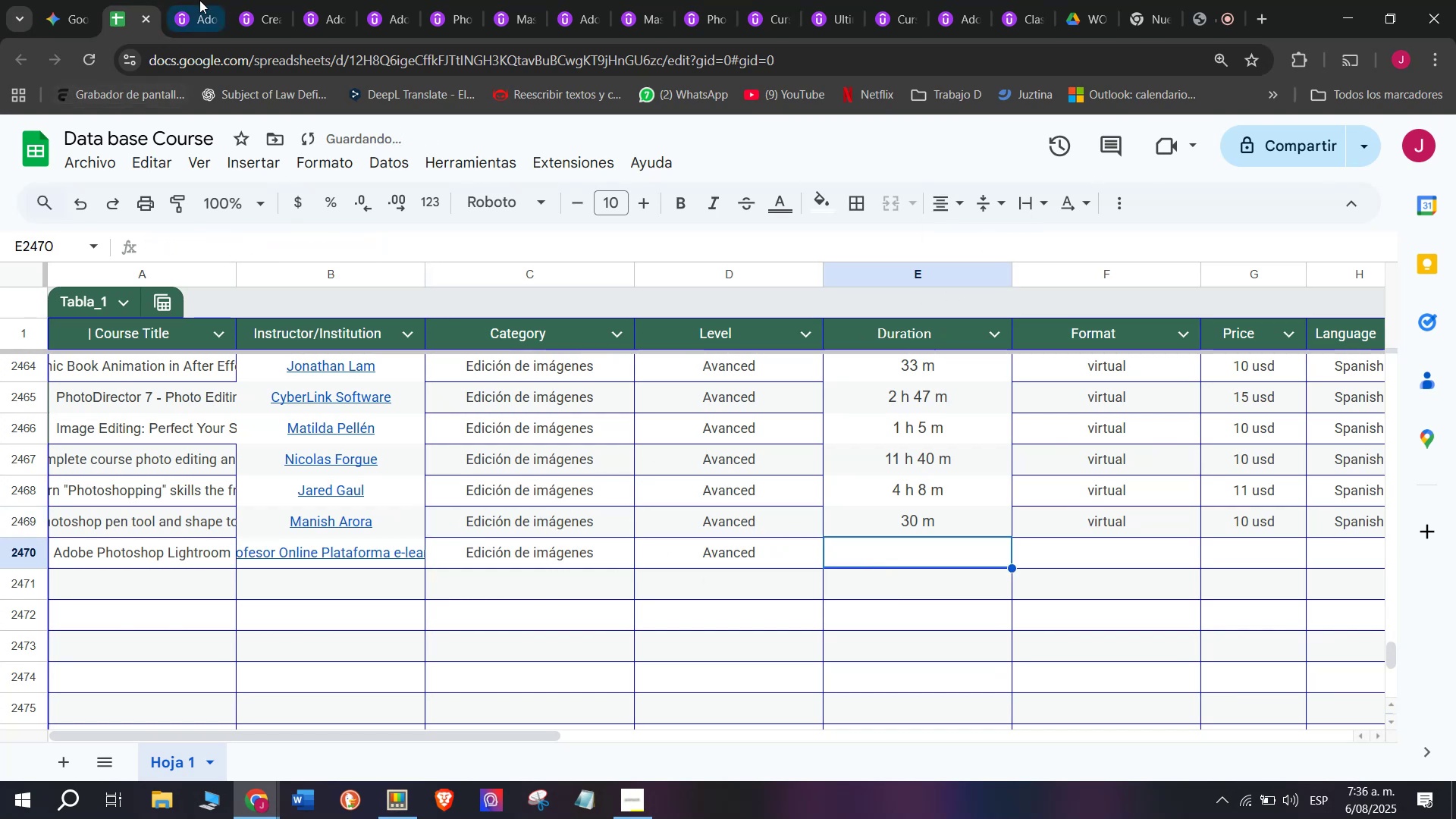 
left_click([205, 0])
 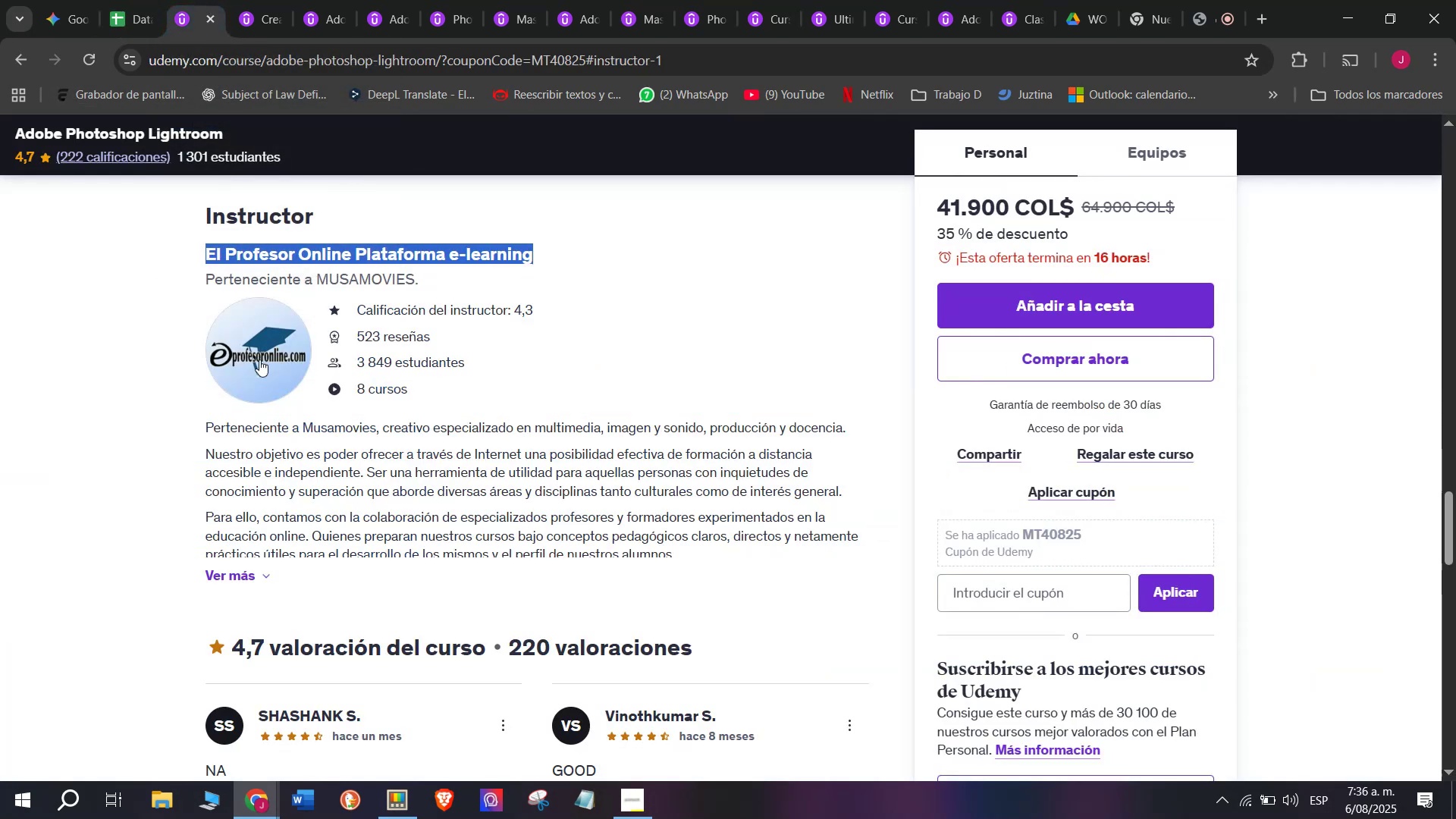 
scroll: coordinate [330, 494], scroll_direction: up, amount: 9.0
 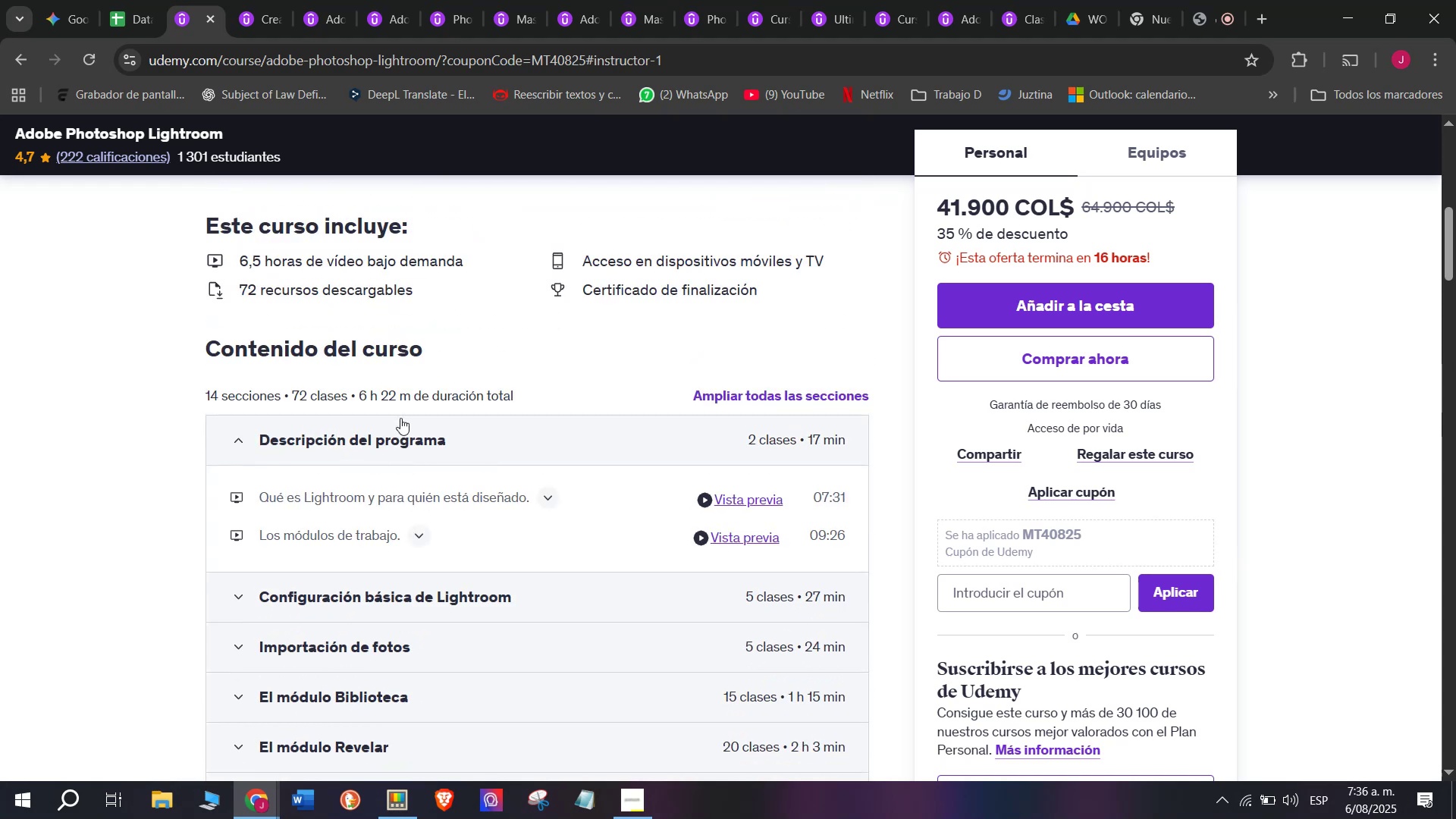 
left_click_drag(start_coordinate=[411, 396], to_coordinate=[357, 392])
 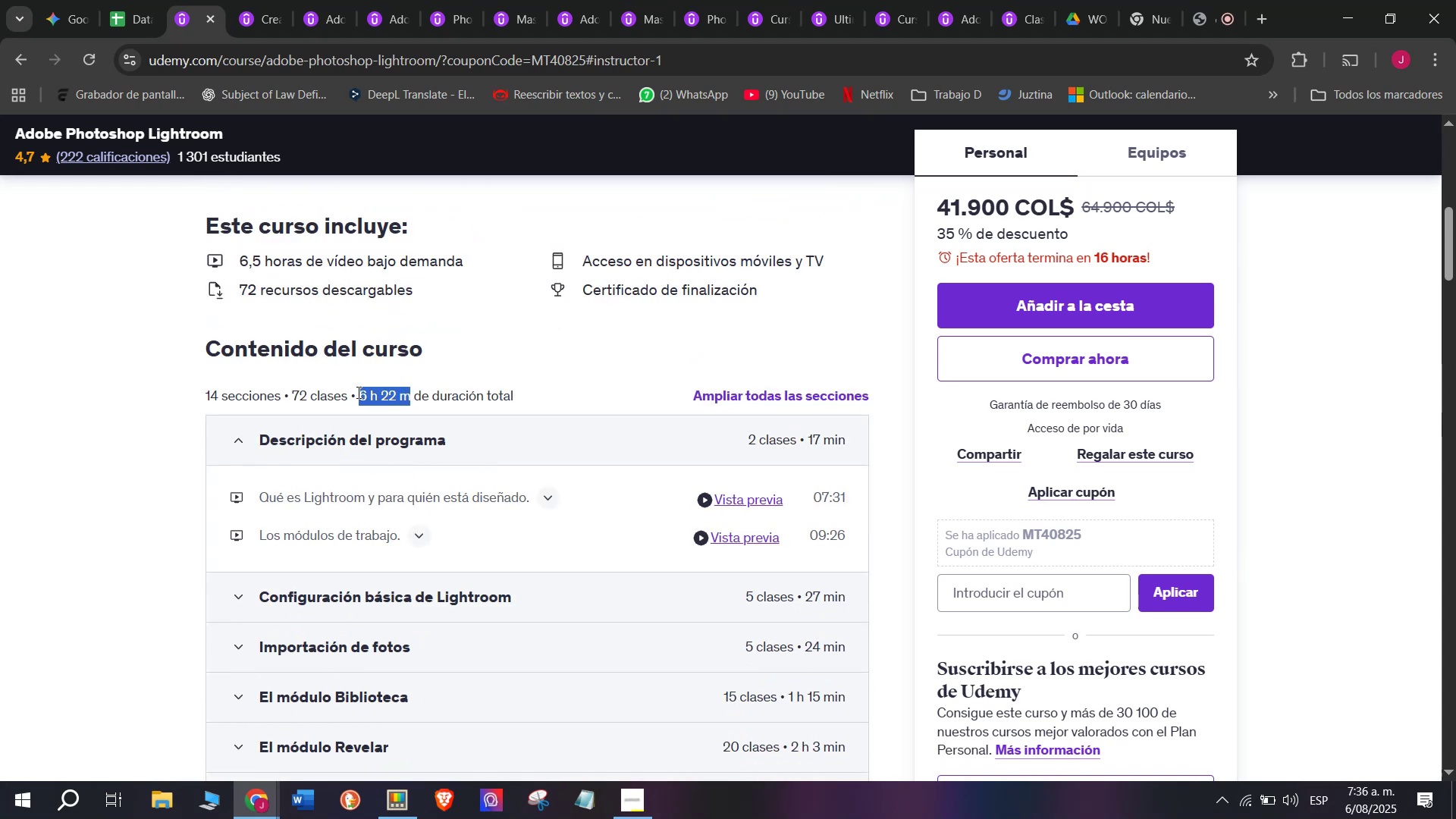 
key(Control+ControlLeft)
 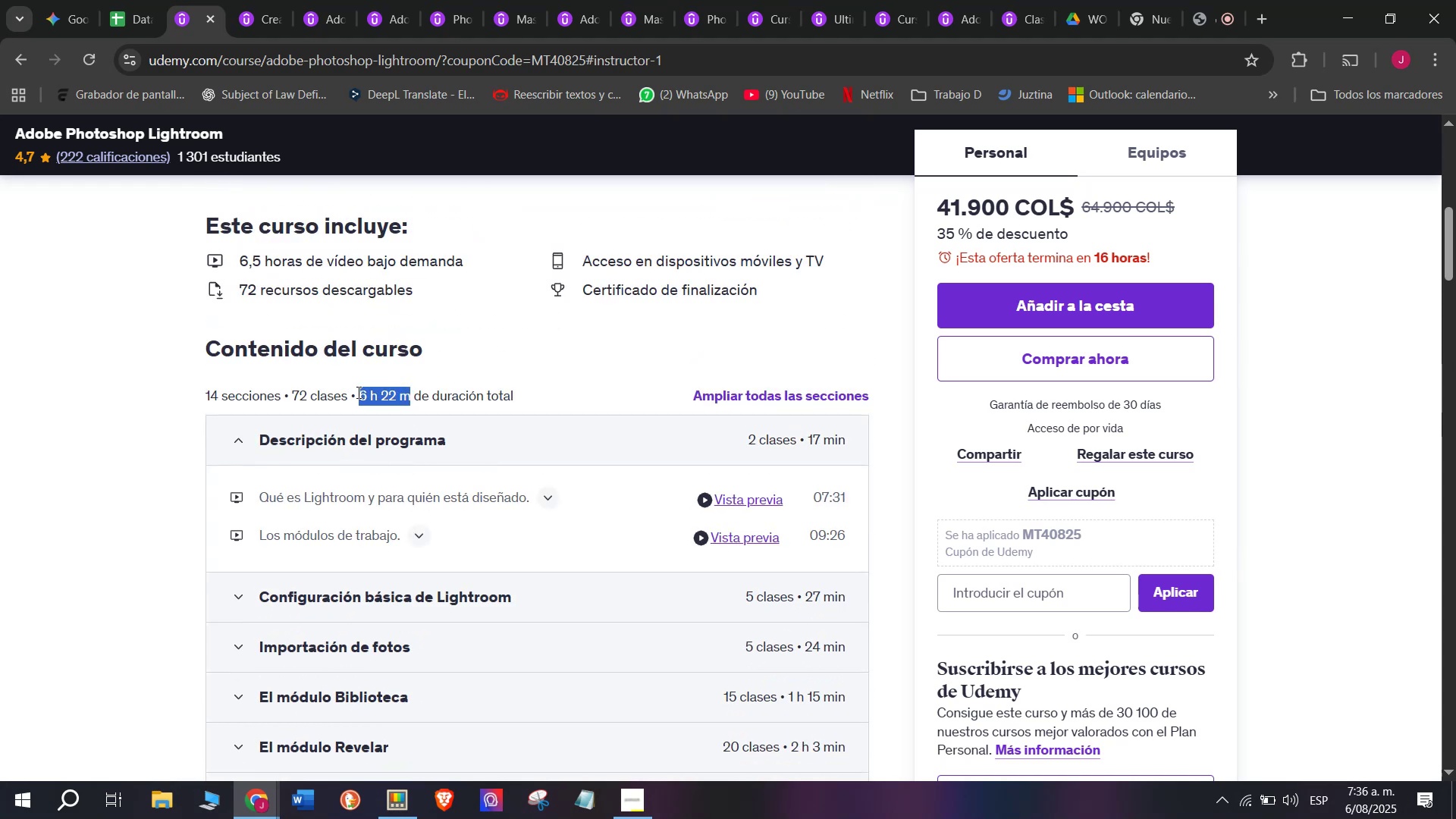 
key(Break)
 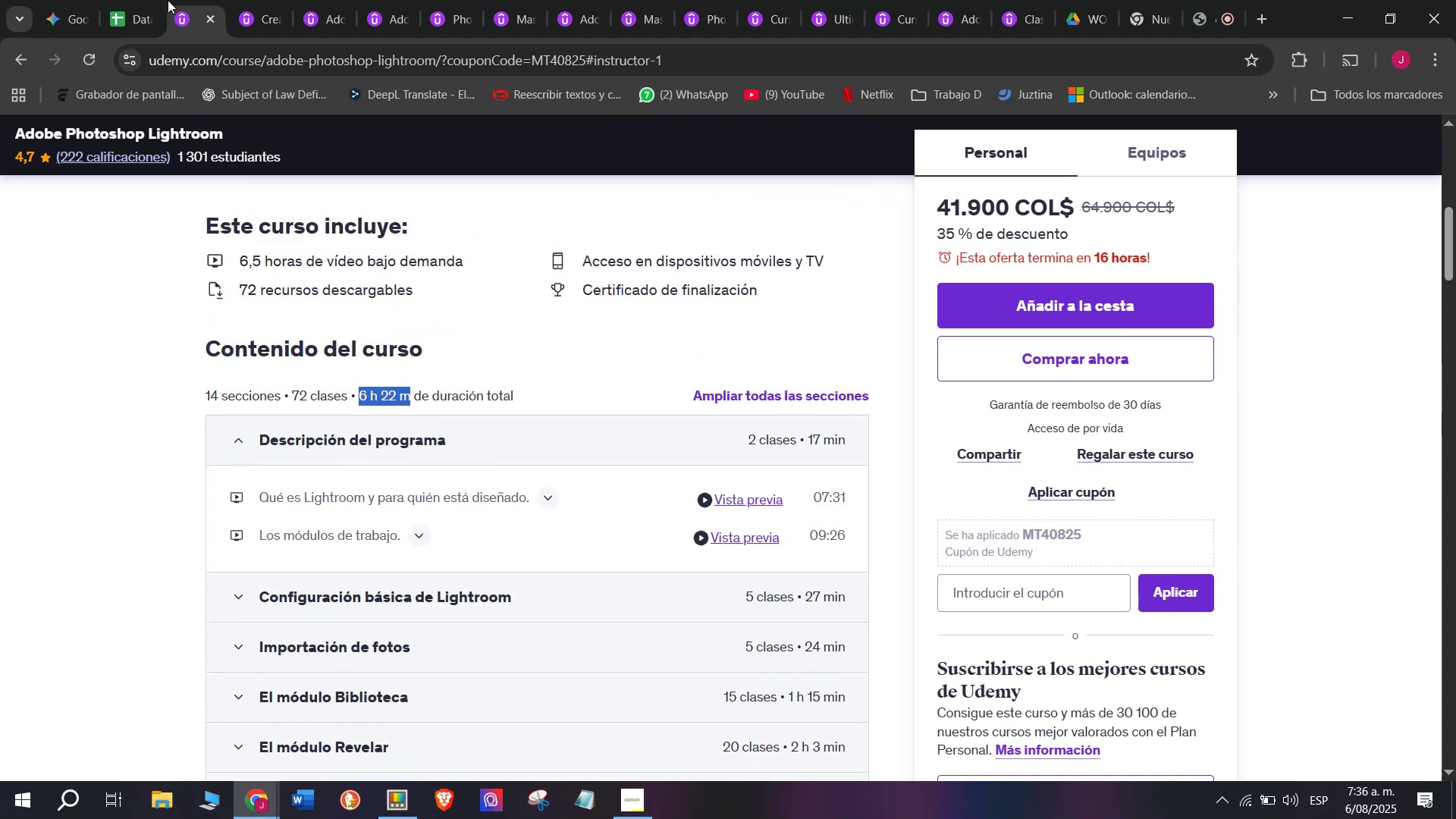 
key(Control+C)
 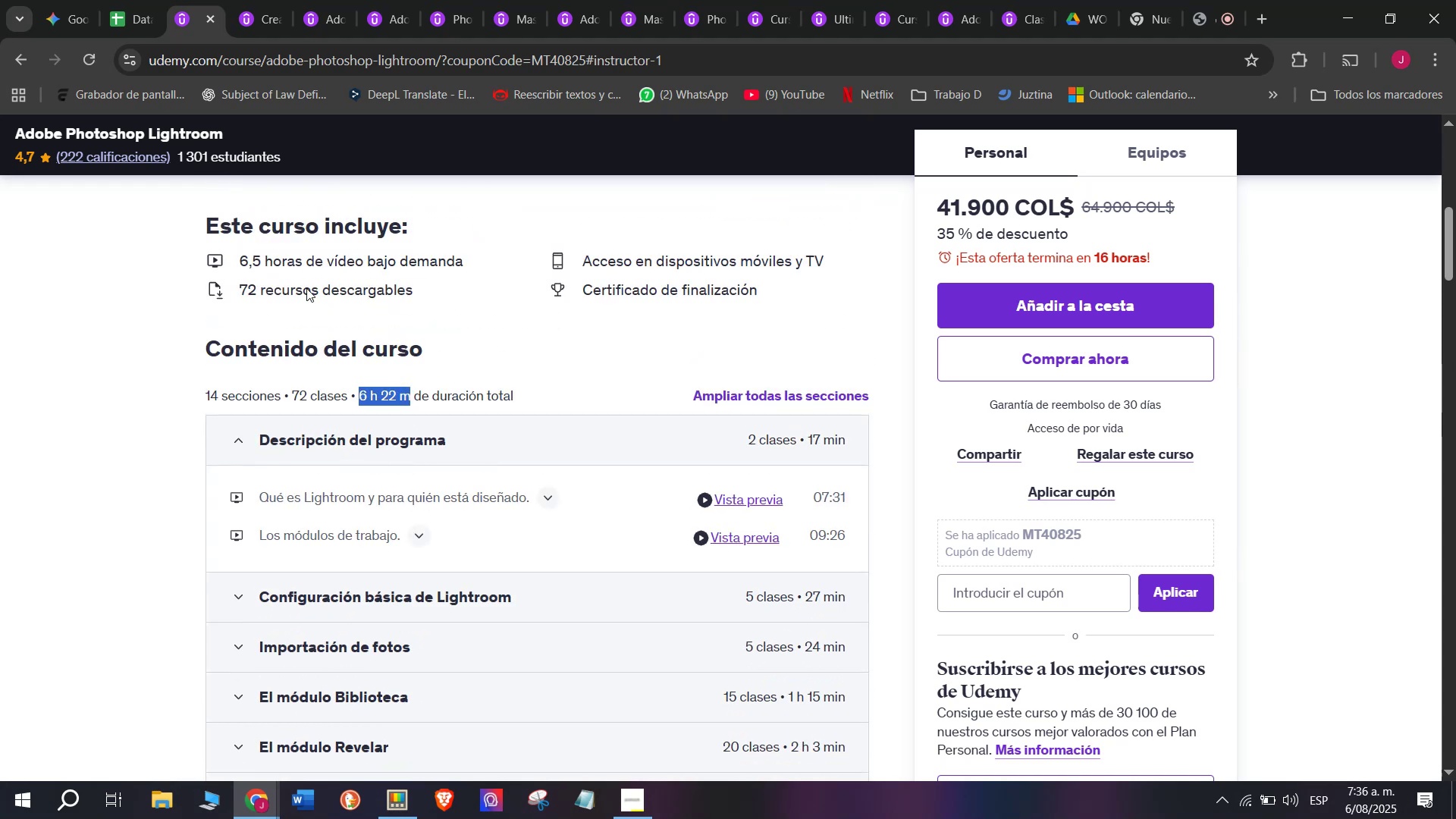 
key(Break)
 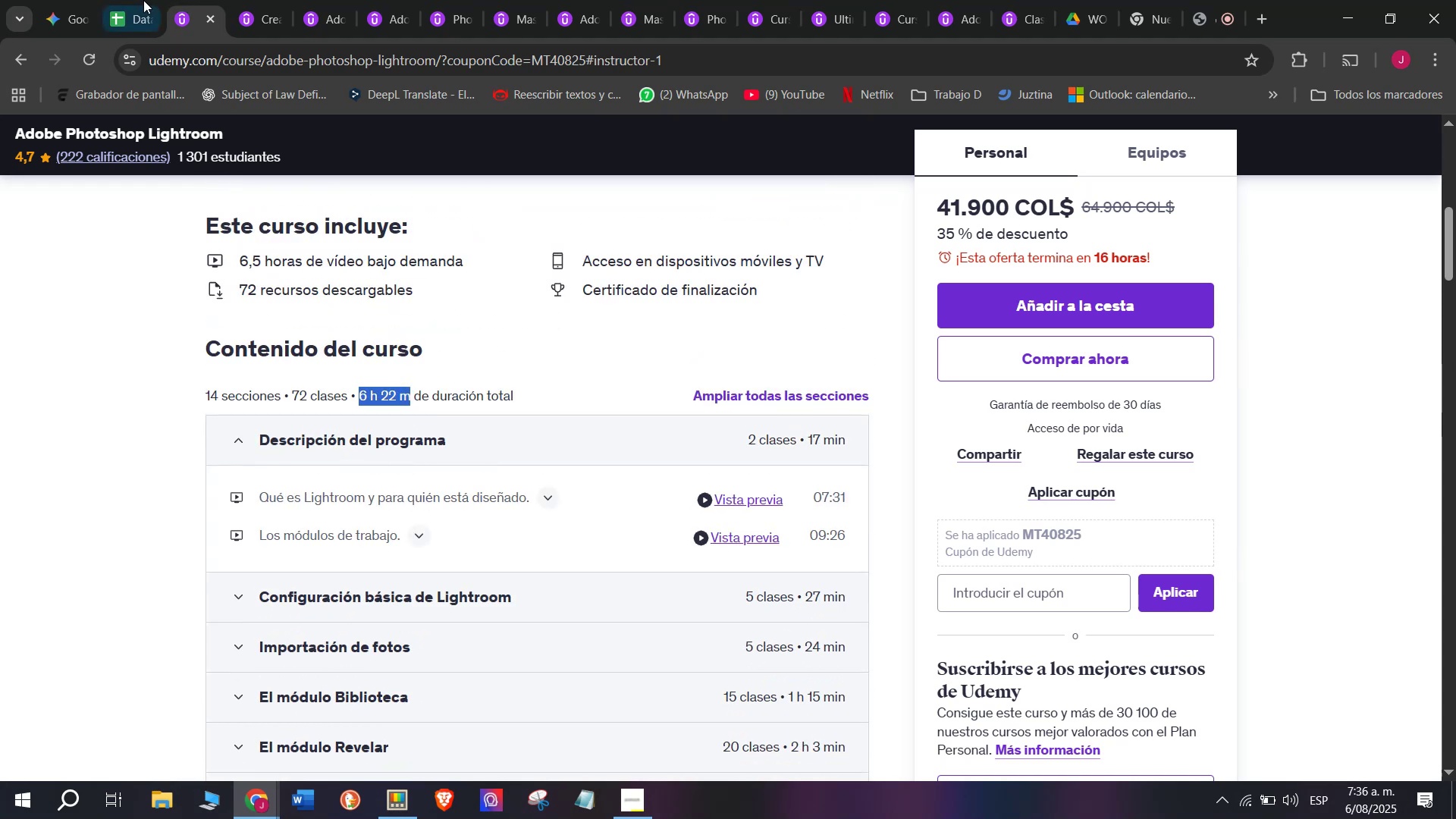 
key(Control+ControlLeft)
 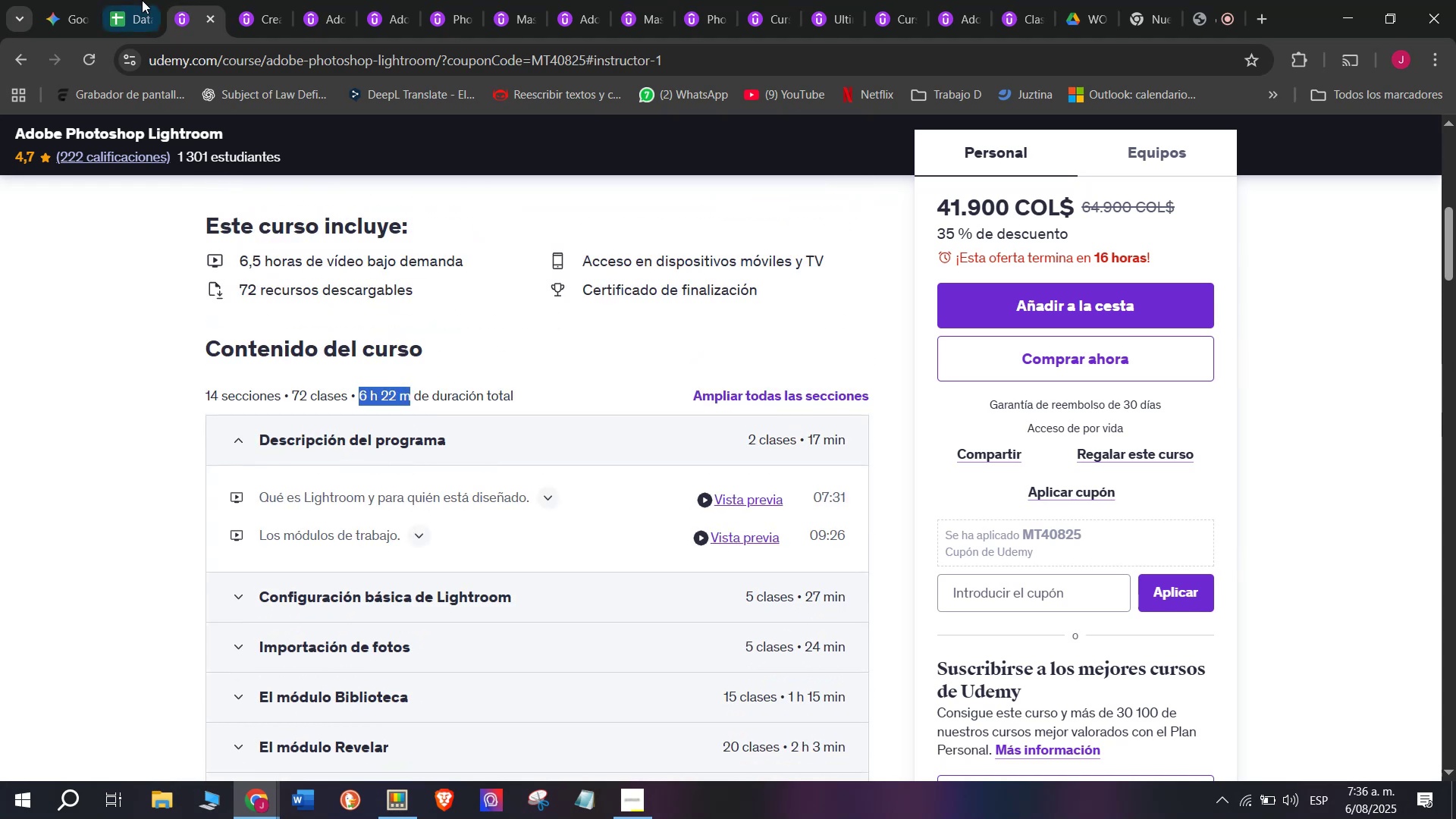 
key(Control+C)
 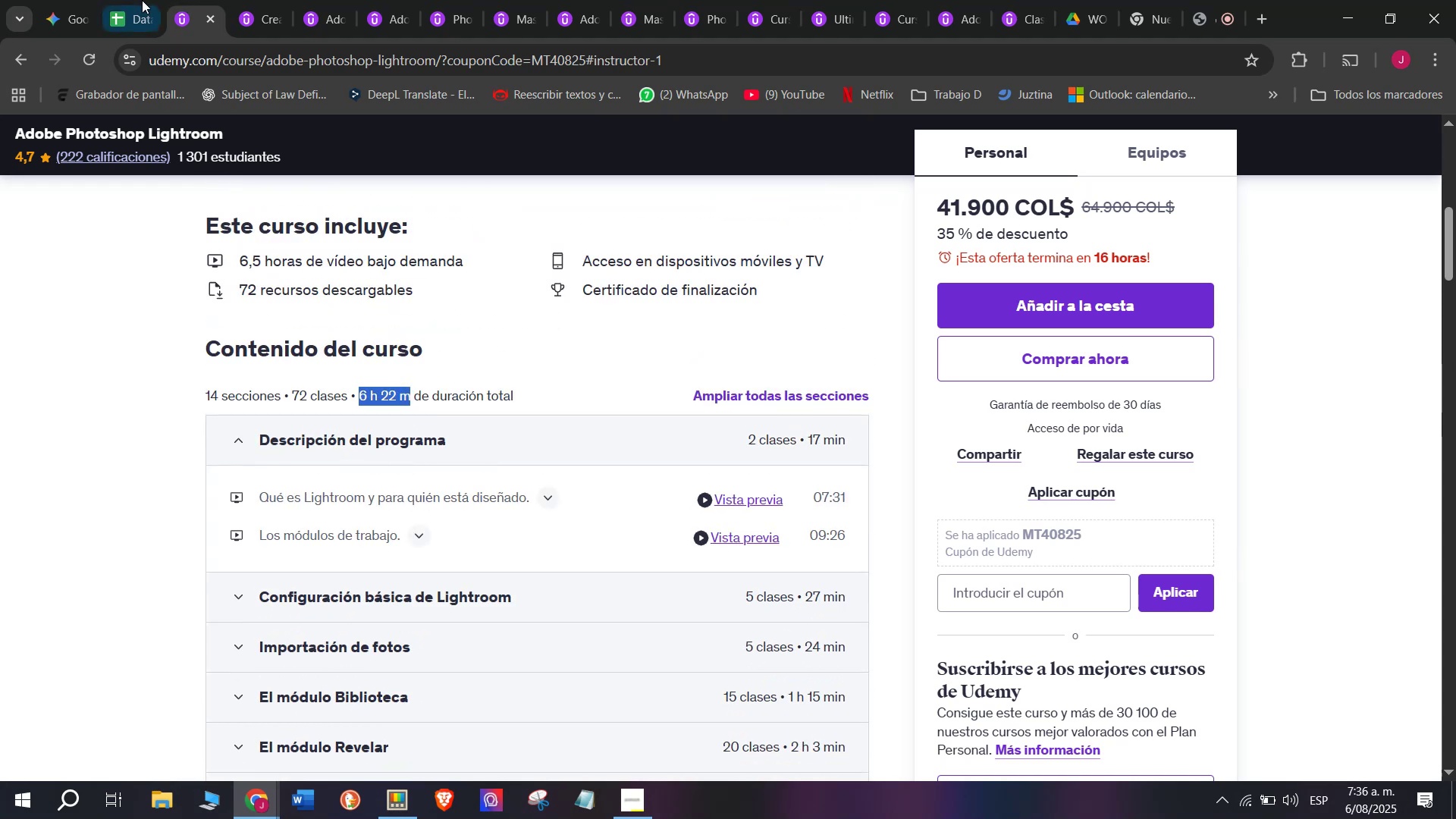 
left_click([141, 0])
 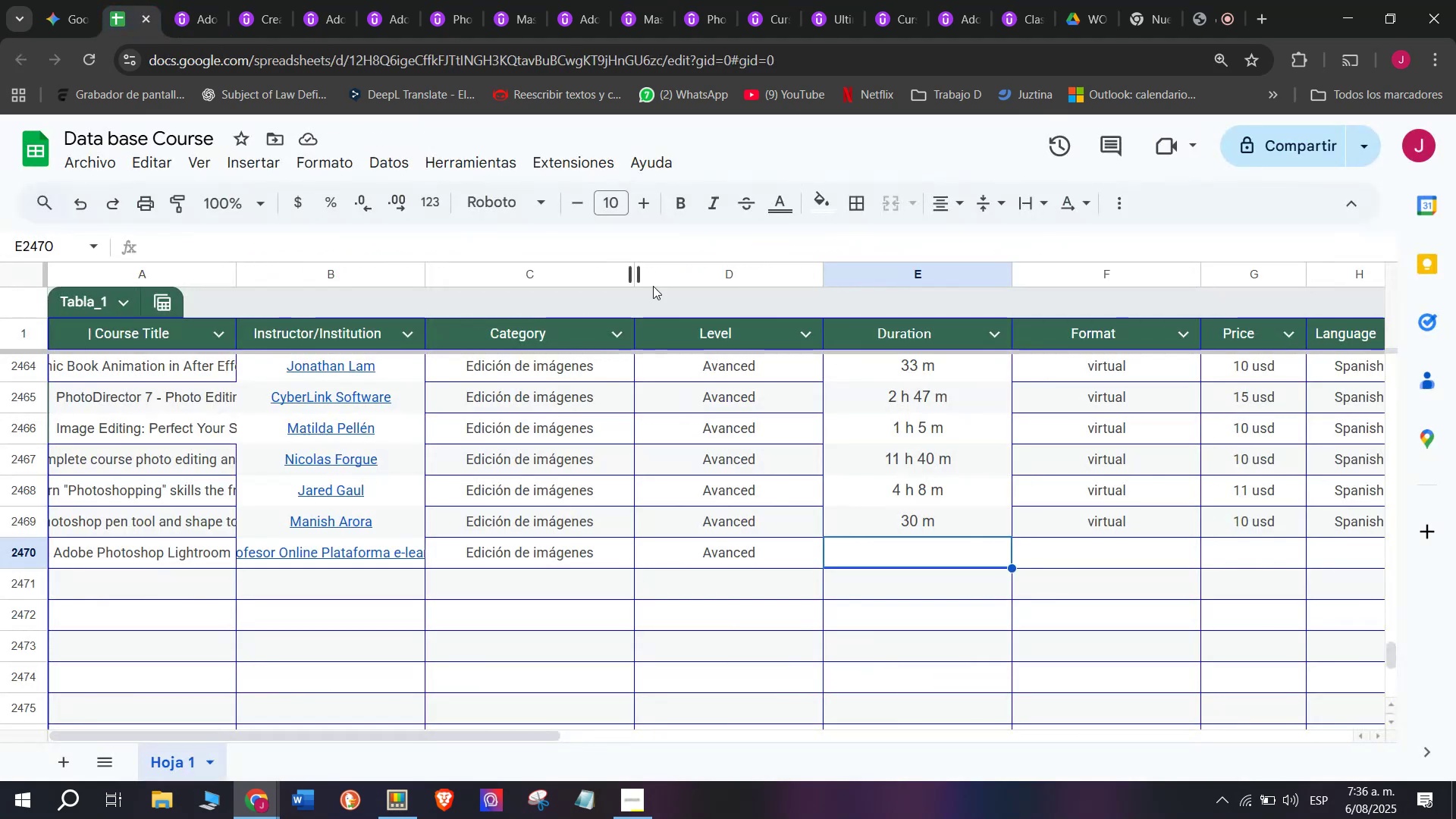 
key(Z)
 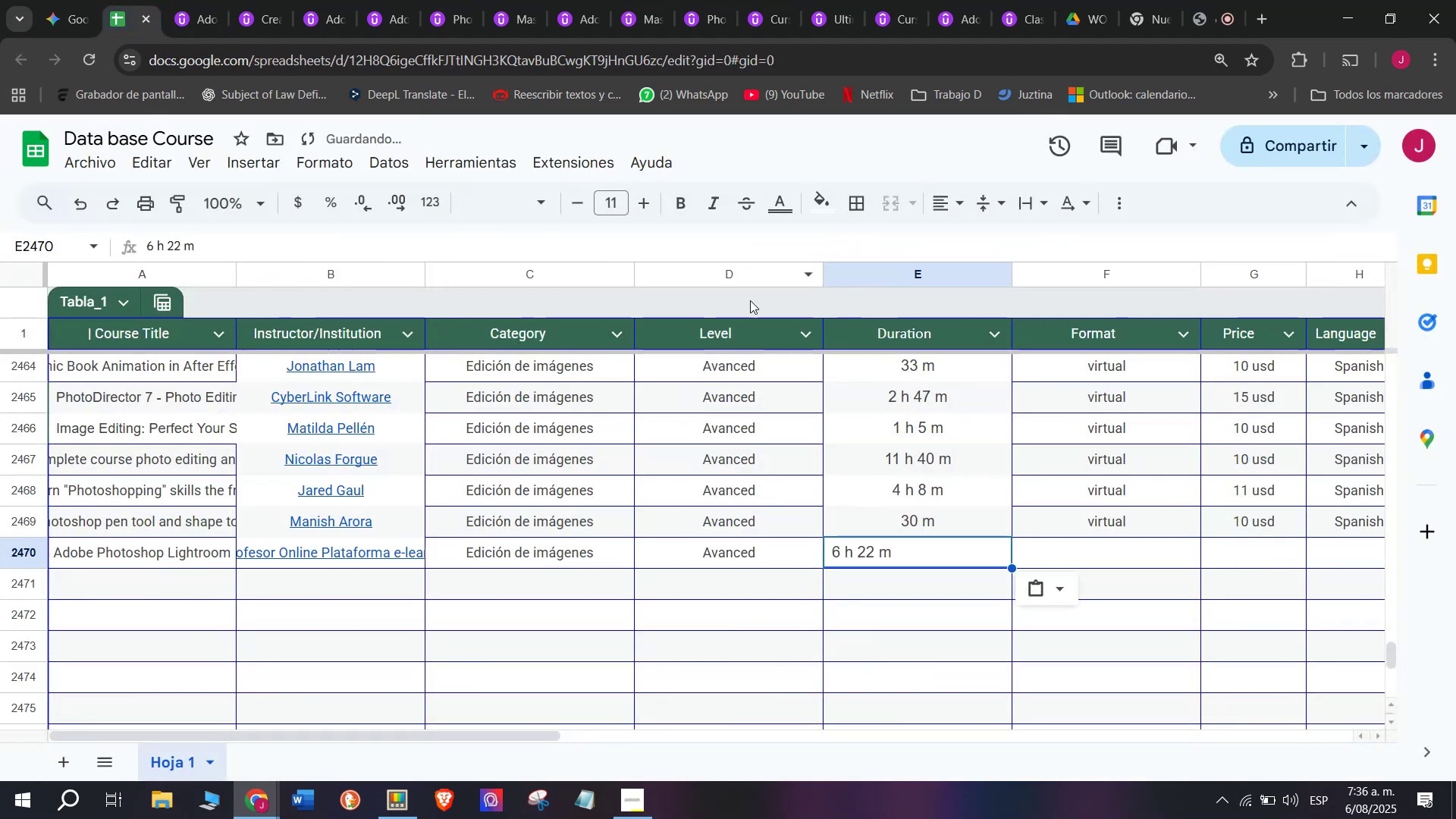 
key(Control+ControlLeft)
 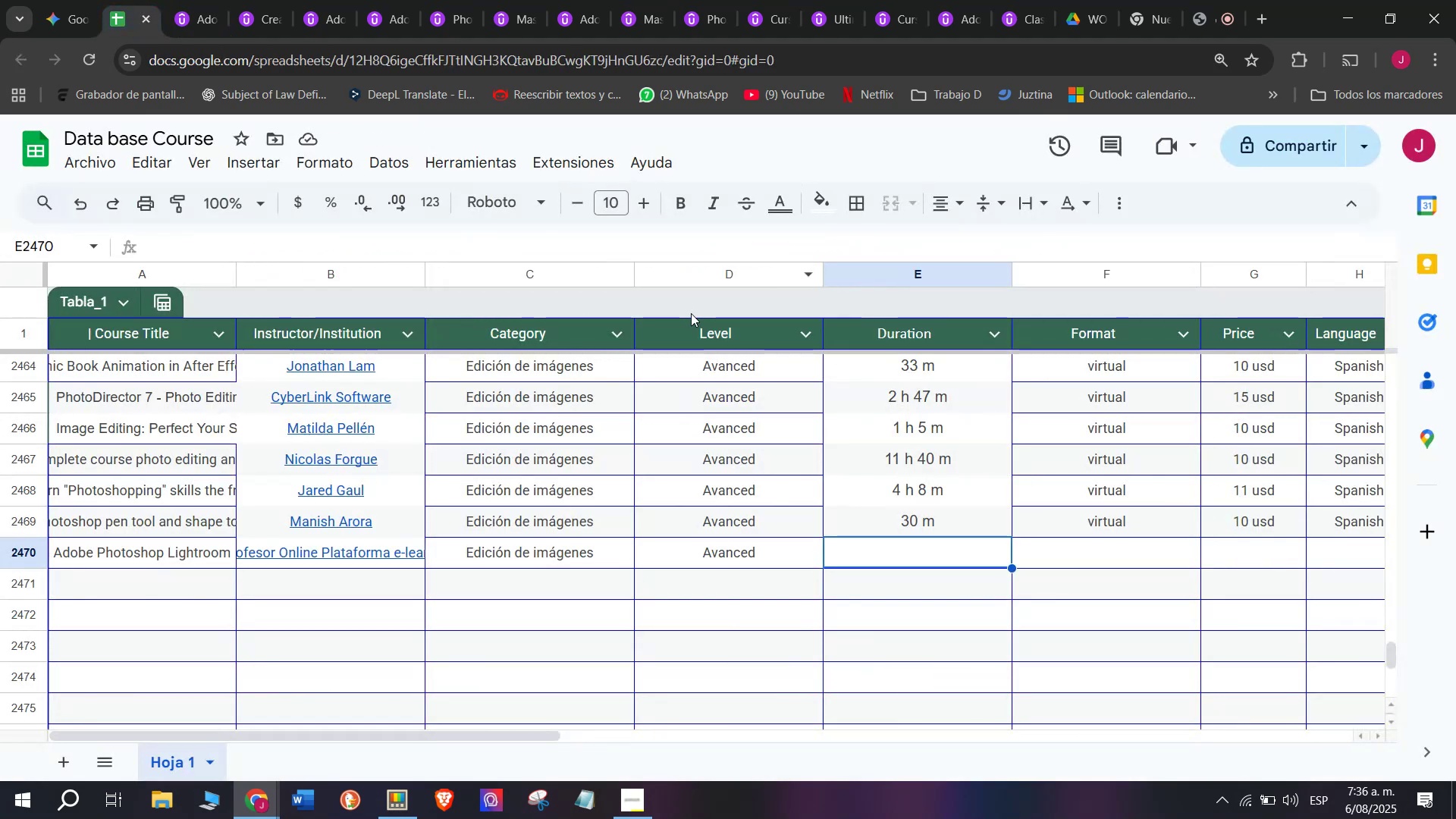 
key(Control+V)
 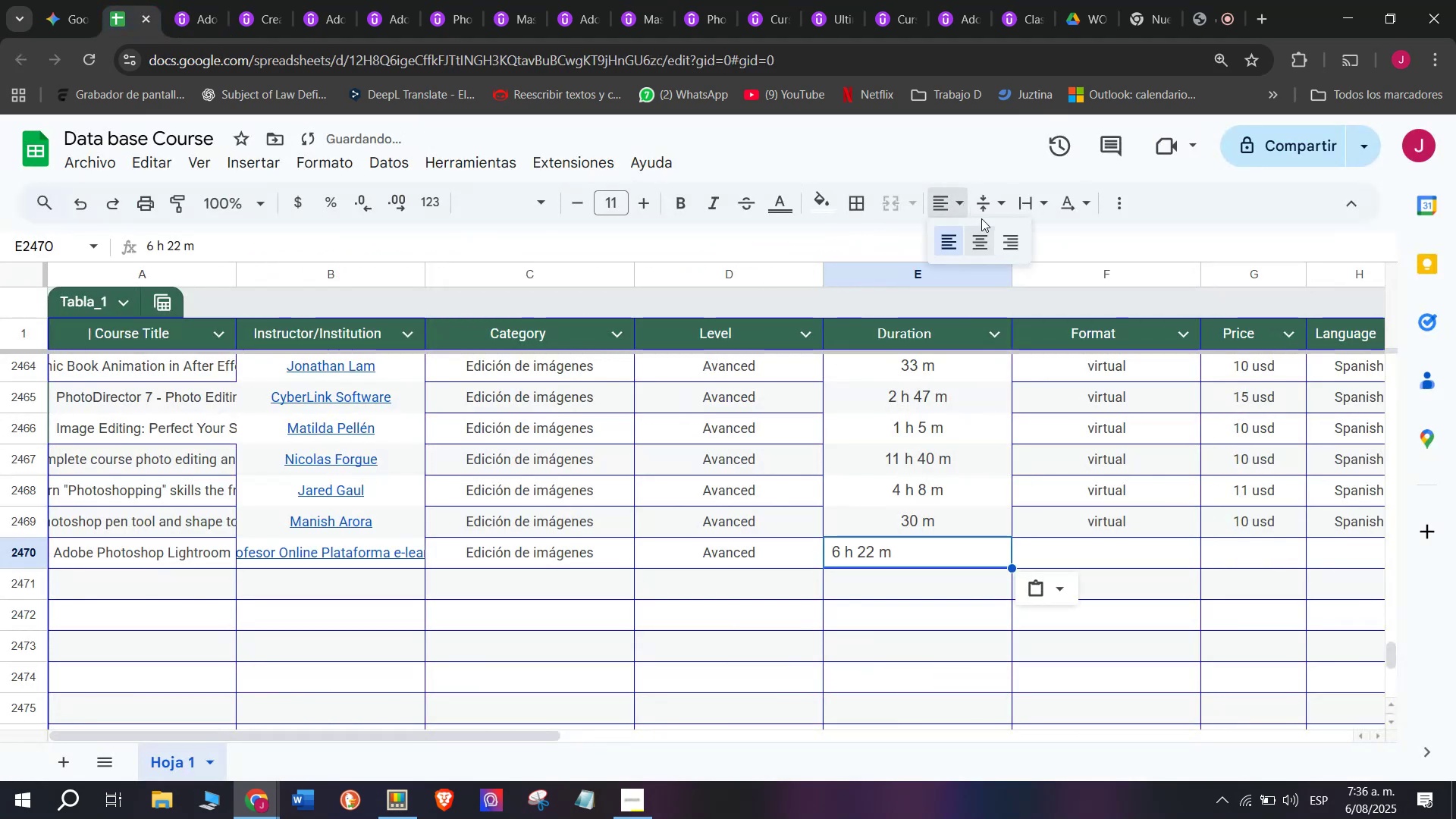 
left_click([981, 234])
 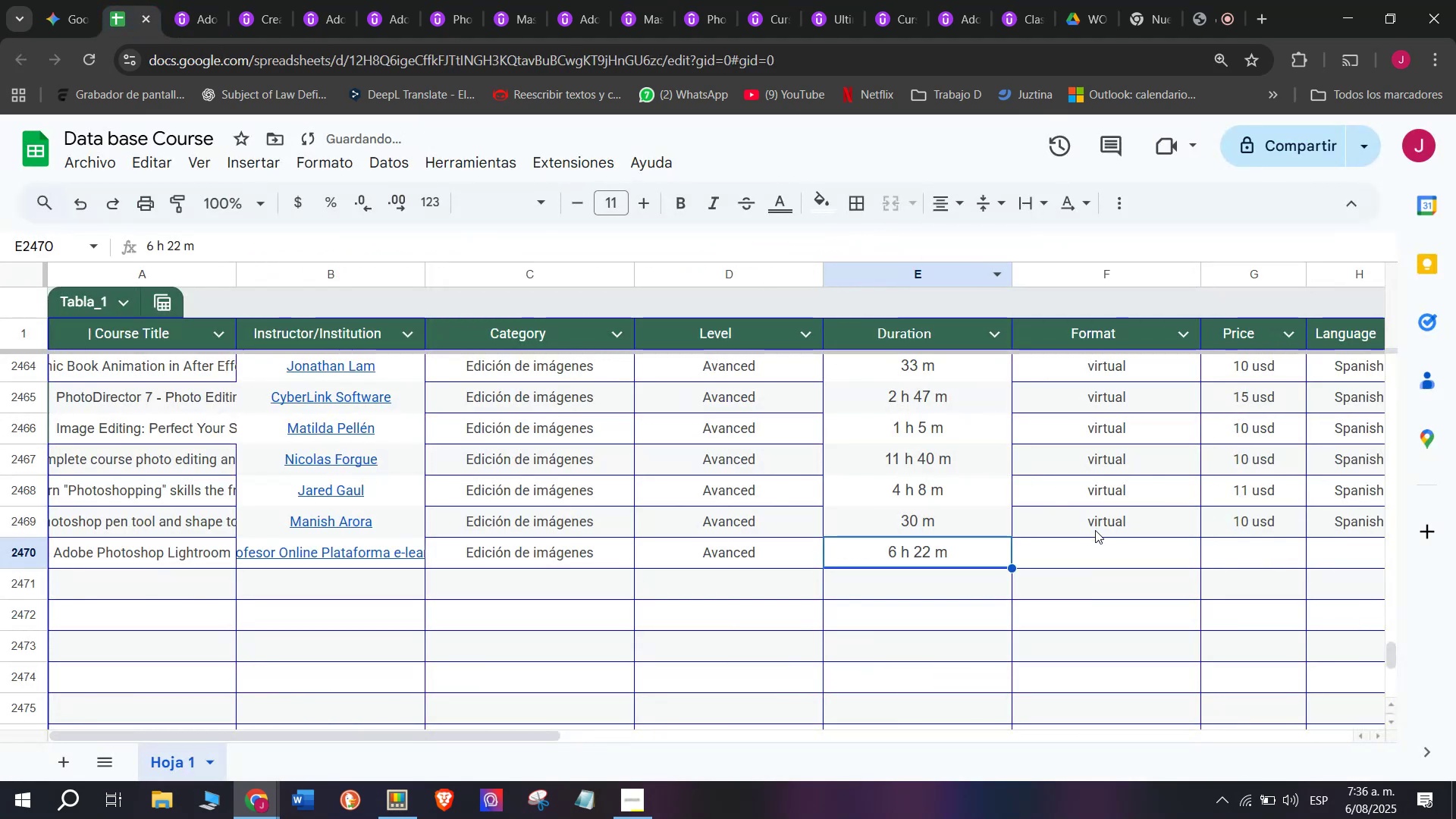 
key(Break)
 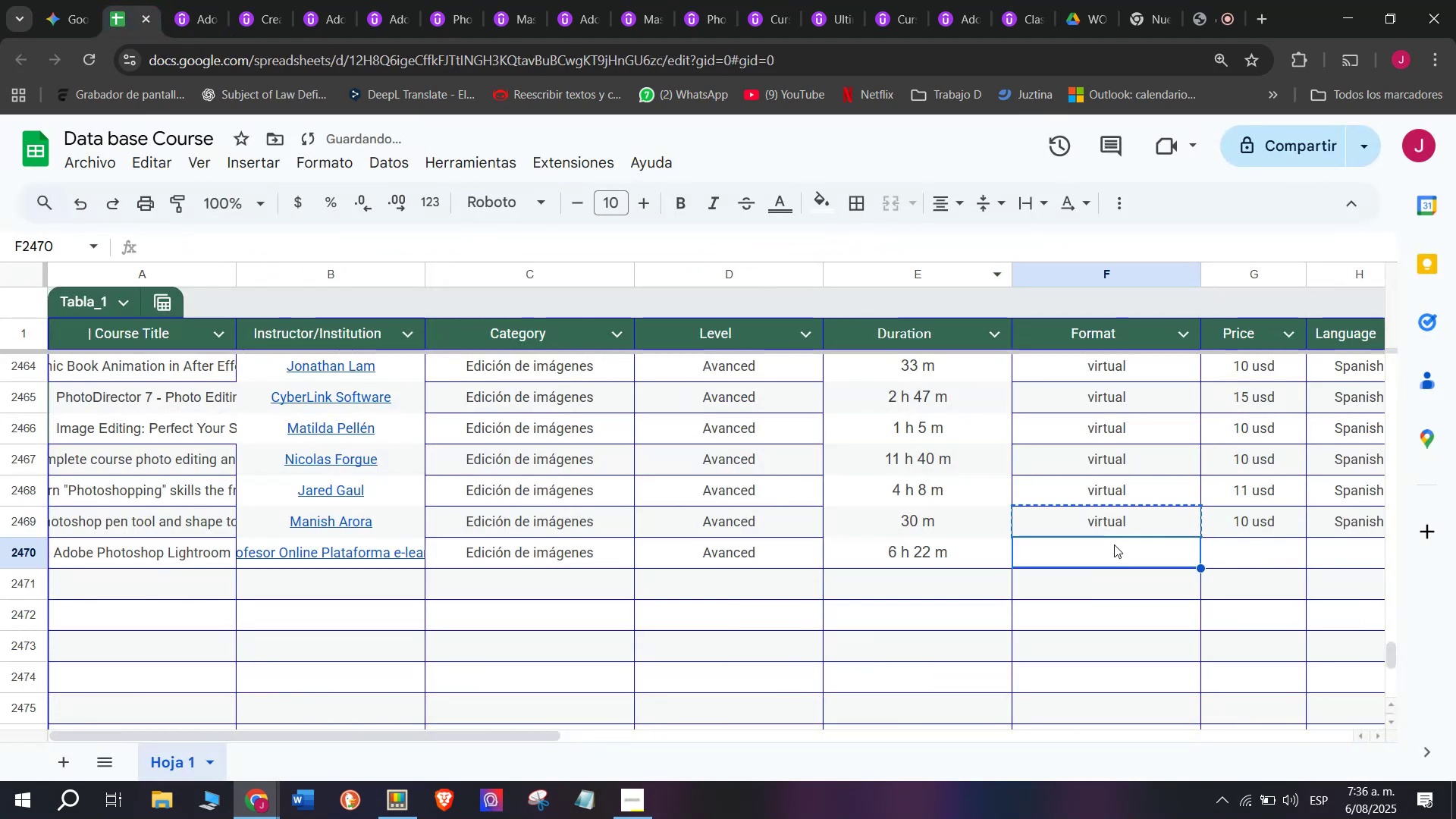 
key(Control+ControlLeft)
 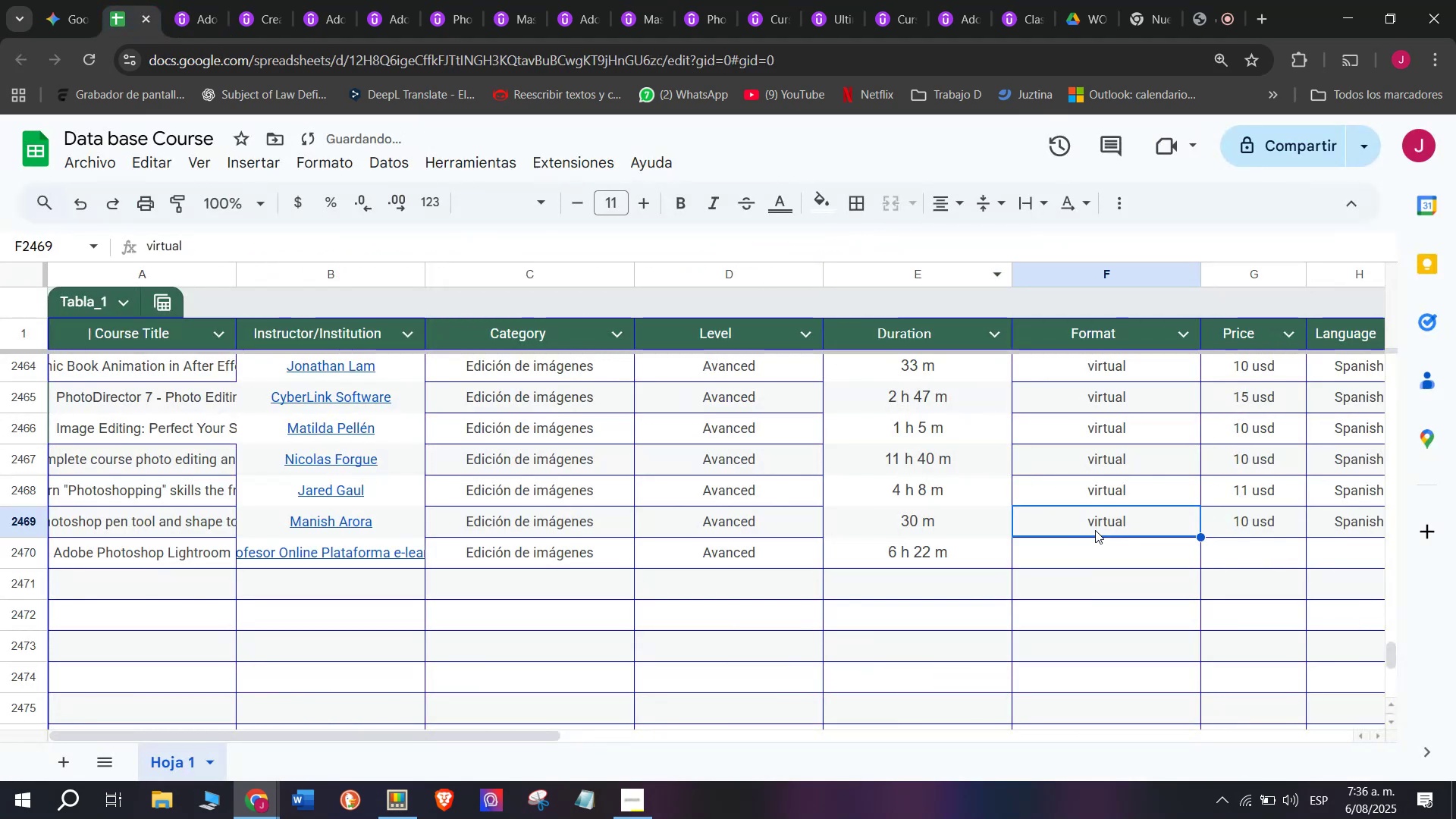 
key(Control+C)
 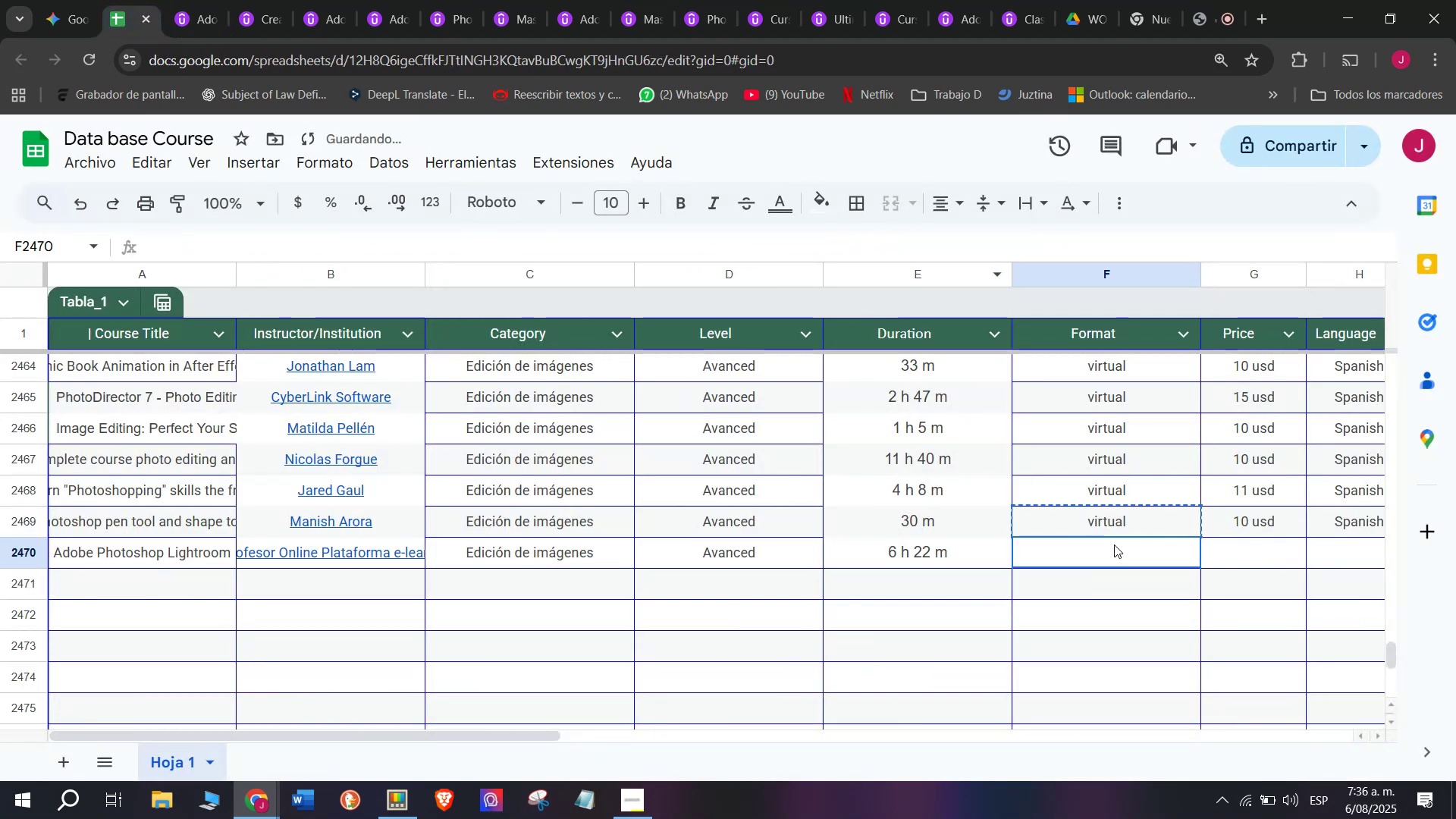 
key(Z)
 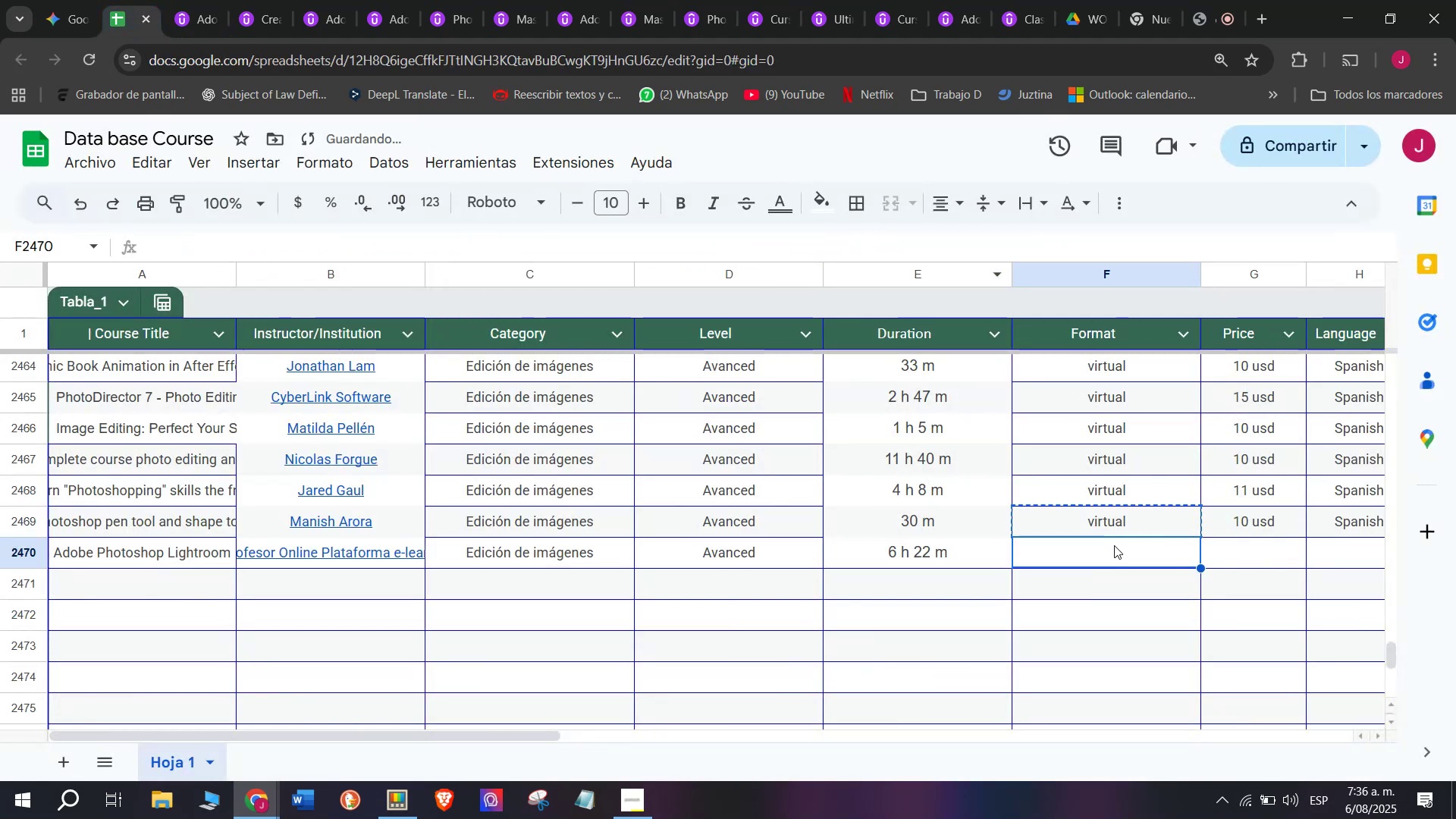 
key(Control+ControlLeft)
 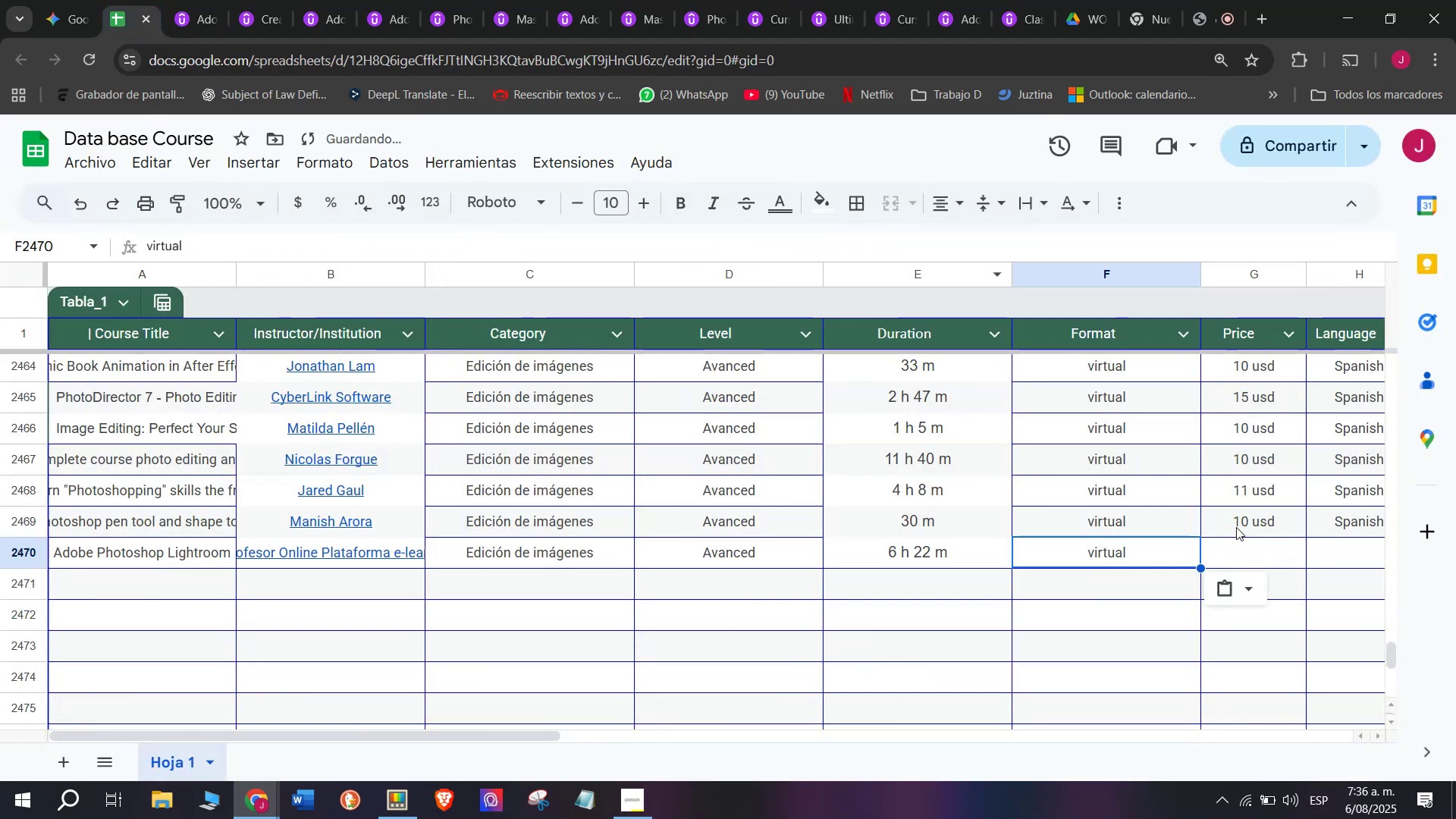 
key(Control+V)
 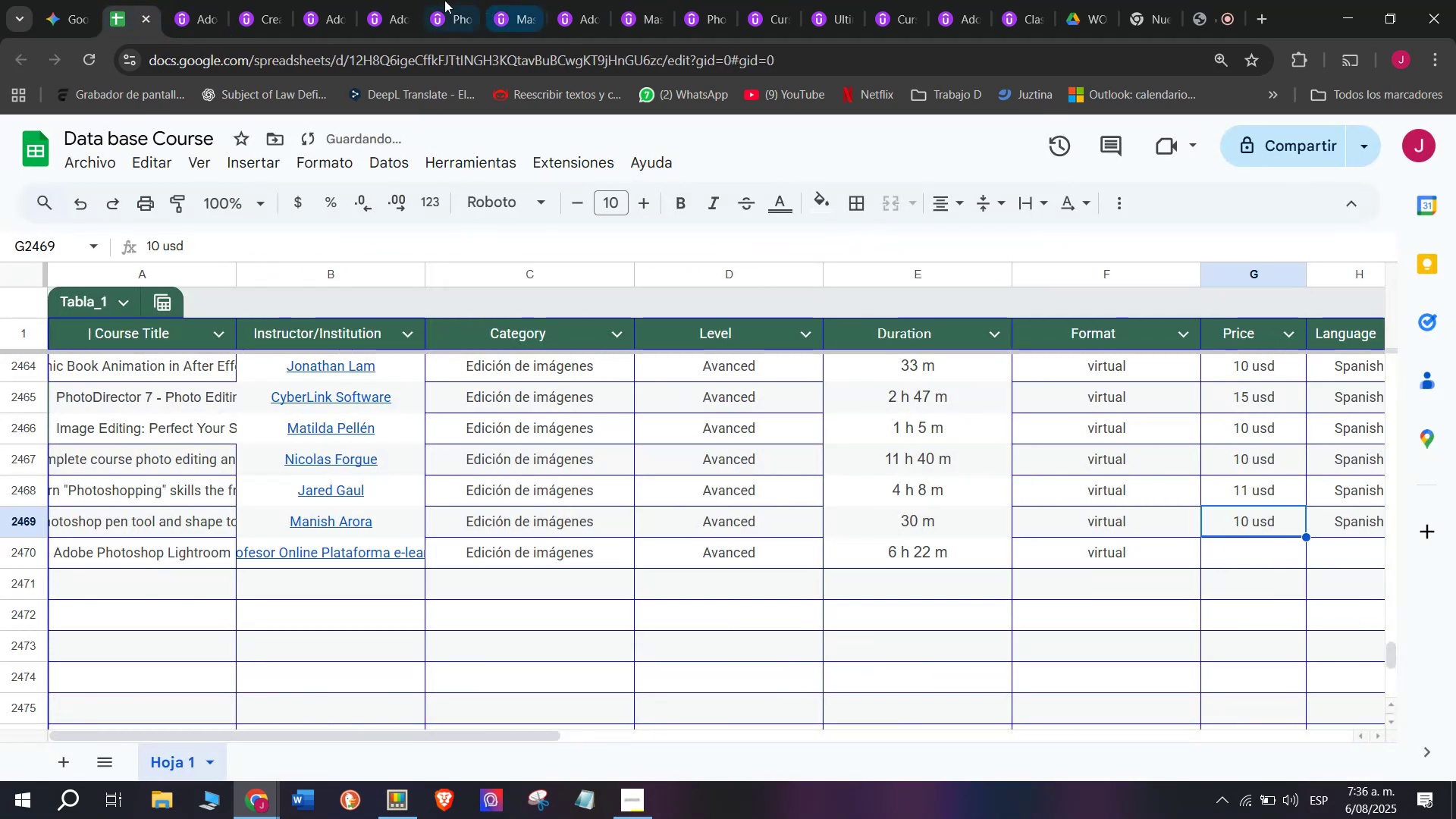 
left_click([190, 0])
 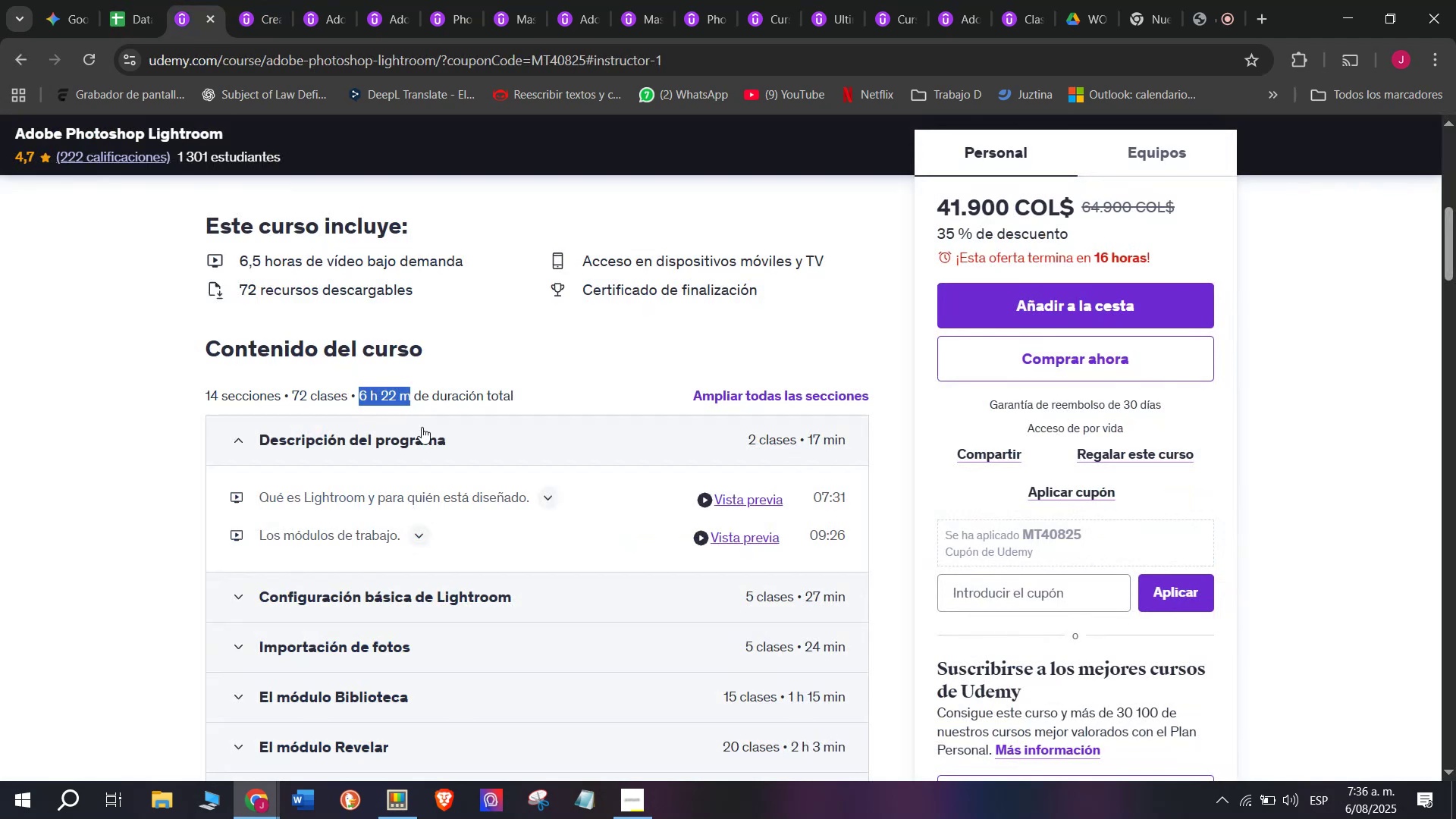 
scroll: coordinate [344, 540], scroll_direction: up, amount: 3.0
 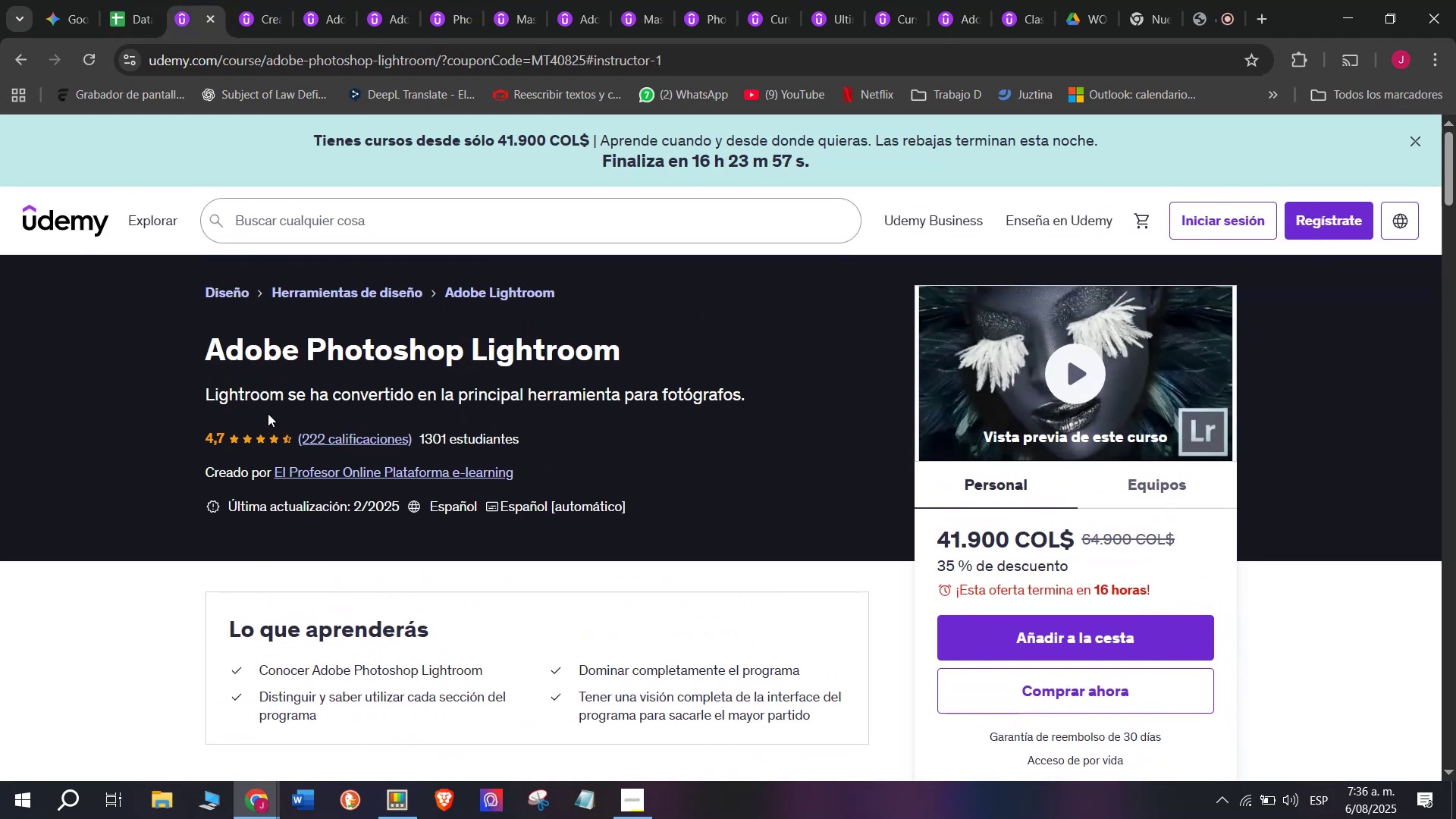 
scroll: coordinate [282, 421], scroll_direction: down, amount: 4.0
 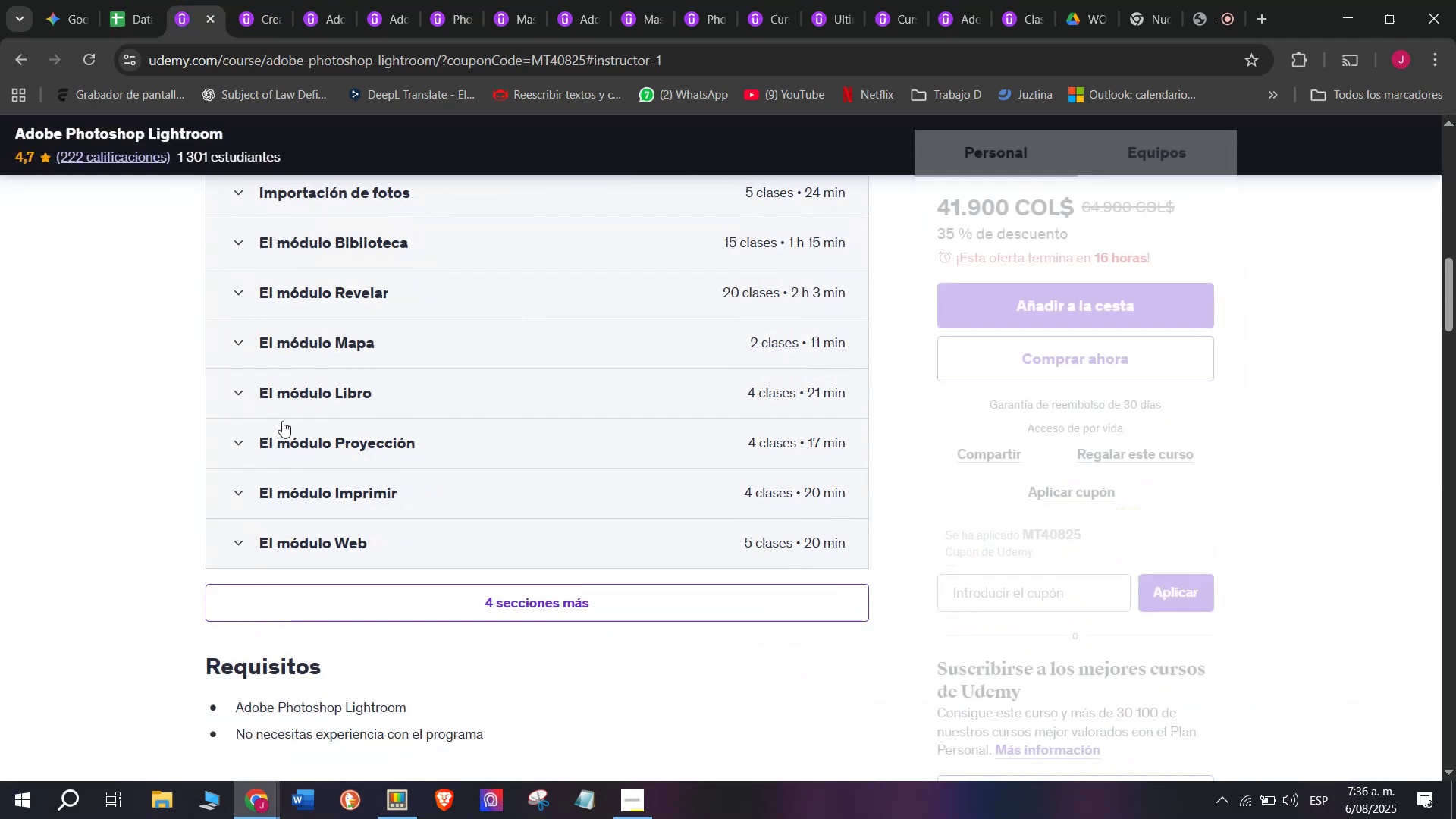 
scroll: coordinate [369, 484], scroll_direction: up, amount: 3.0
 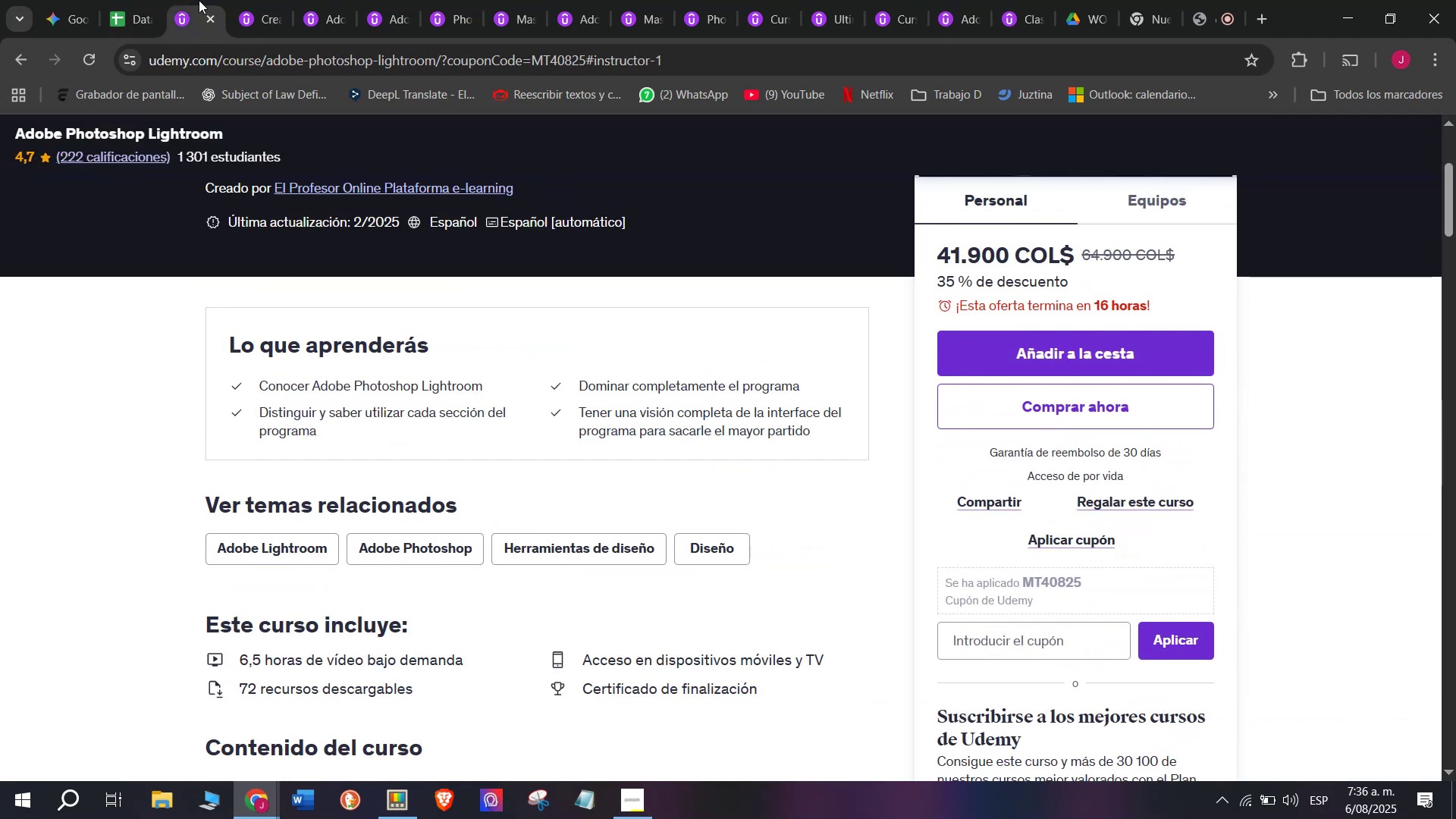 
left_click([138, 0])
 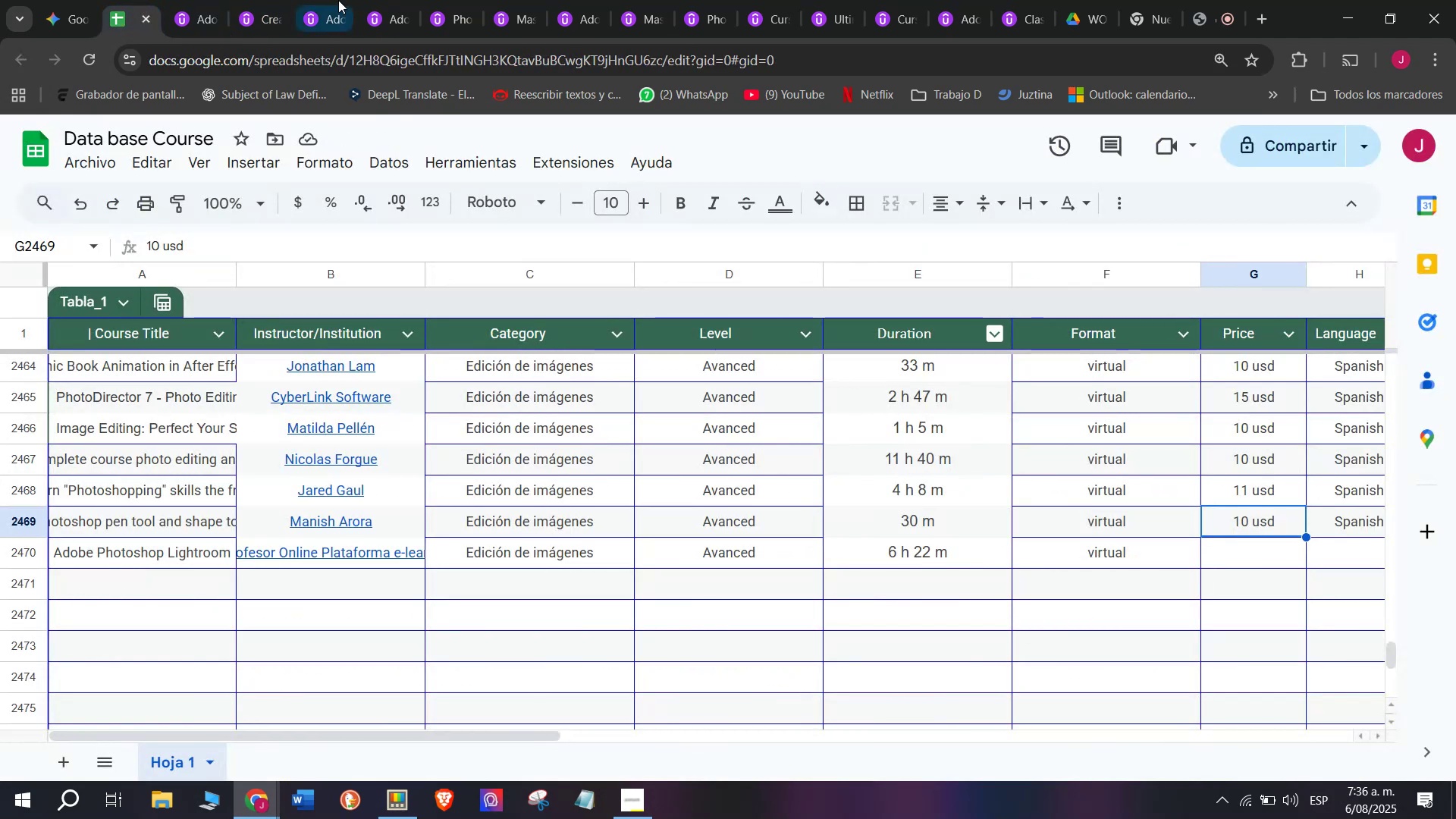 
left_click([177, 0])
 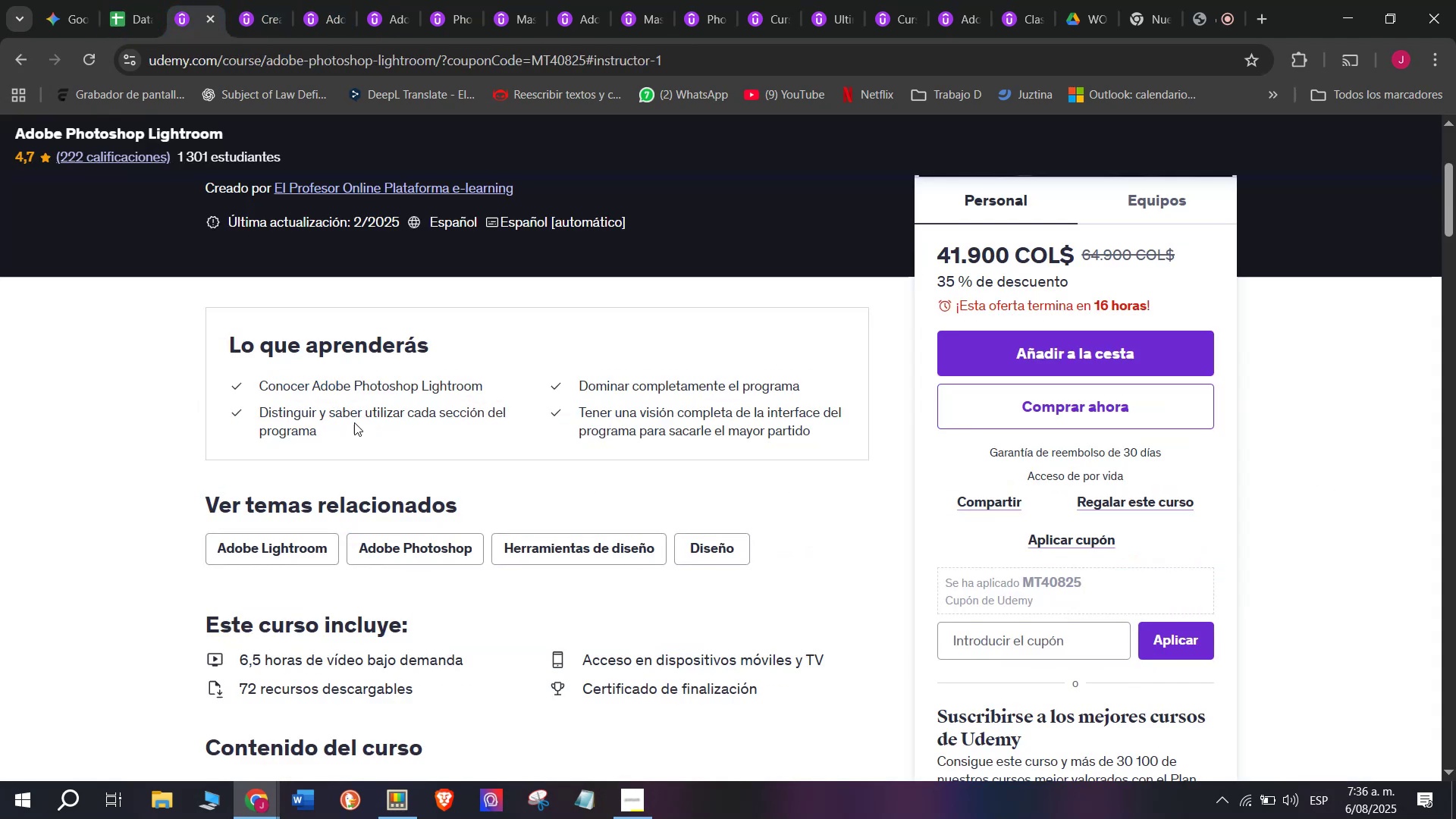 
scroll: coordinate [368, 442], scroll_direction: up, amount: 3.0
 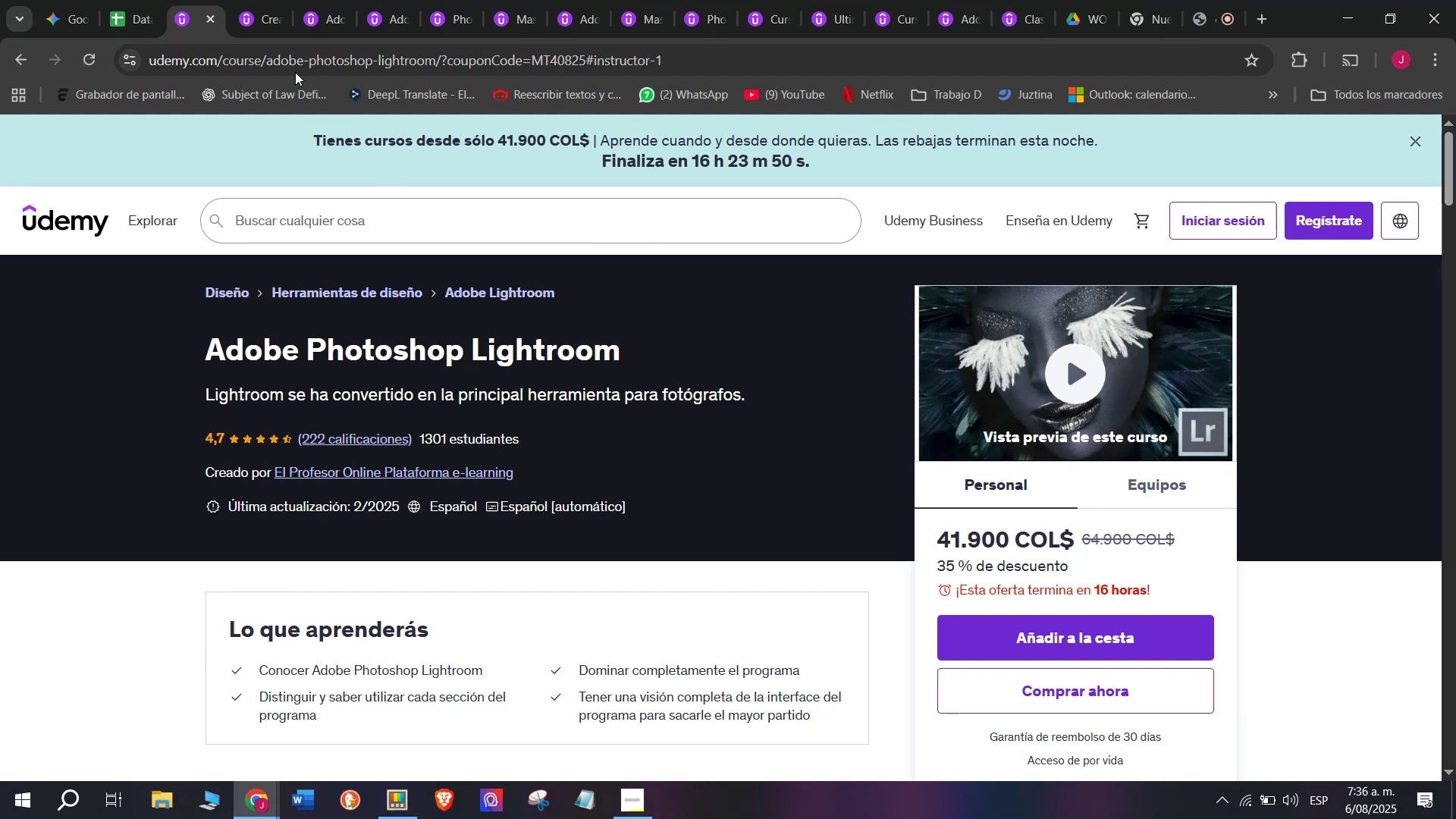 
left_click([110, 0])
 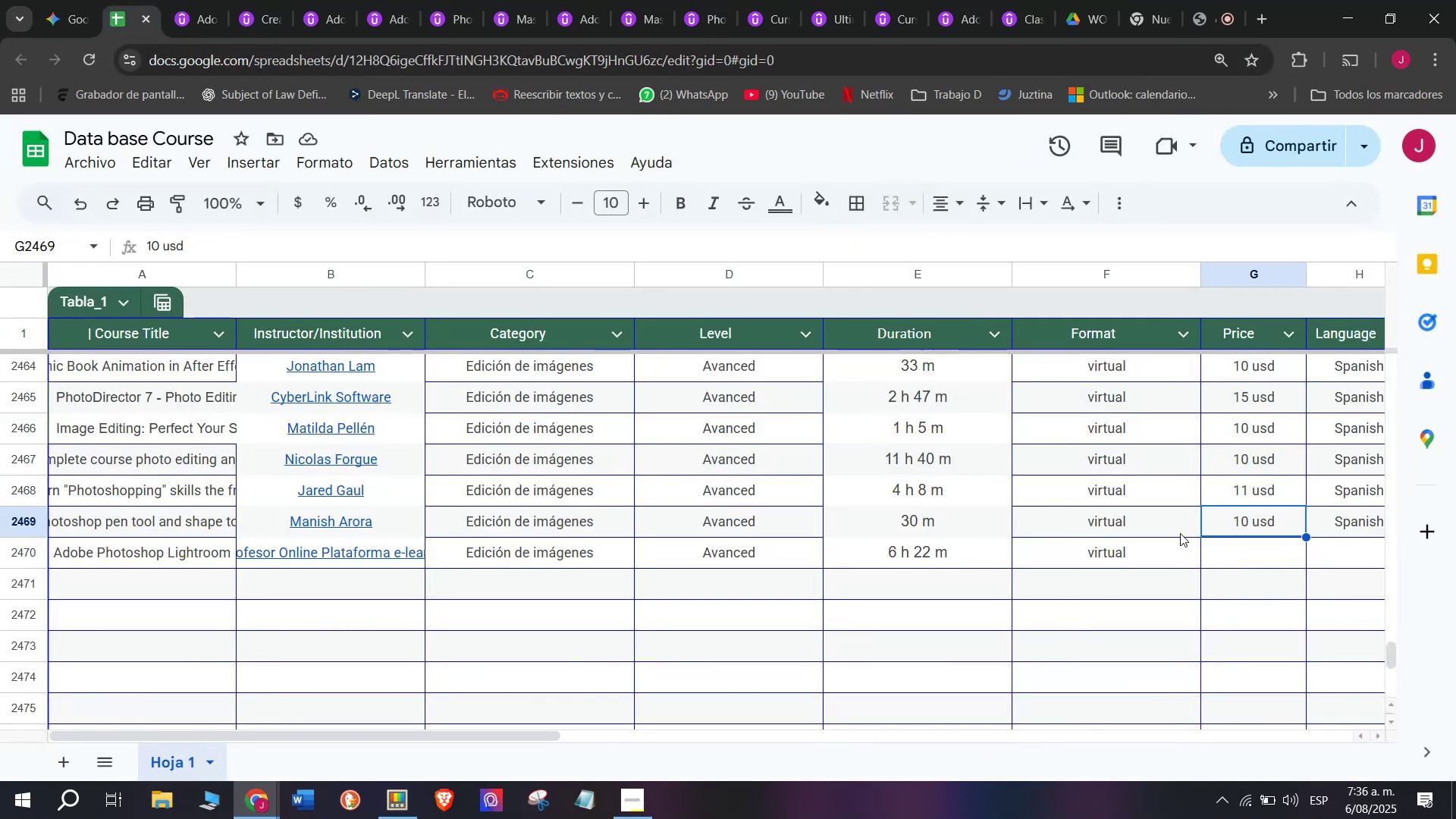 
key(Break)
 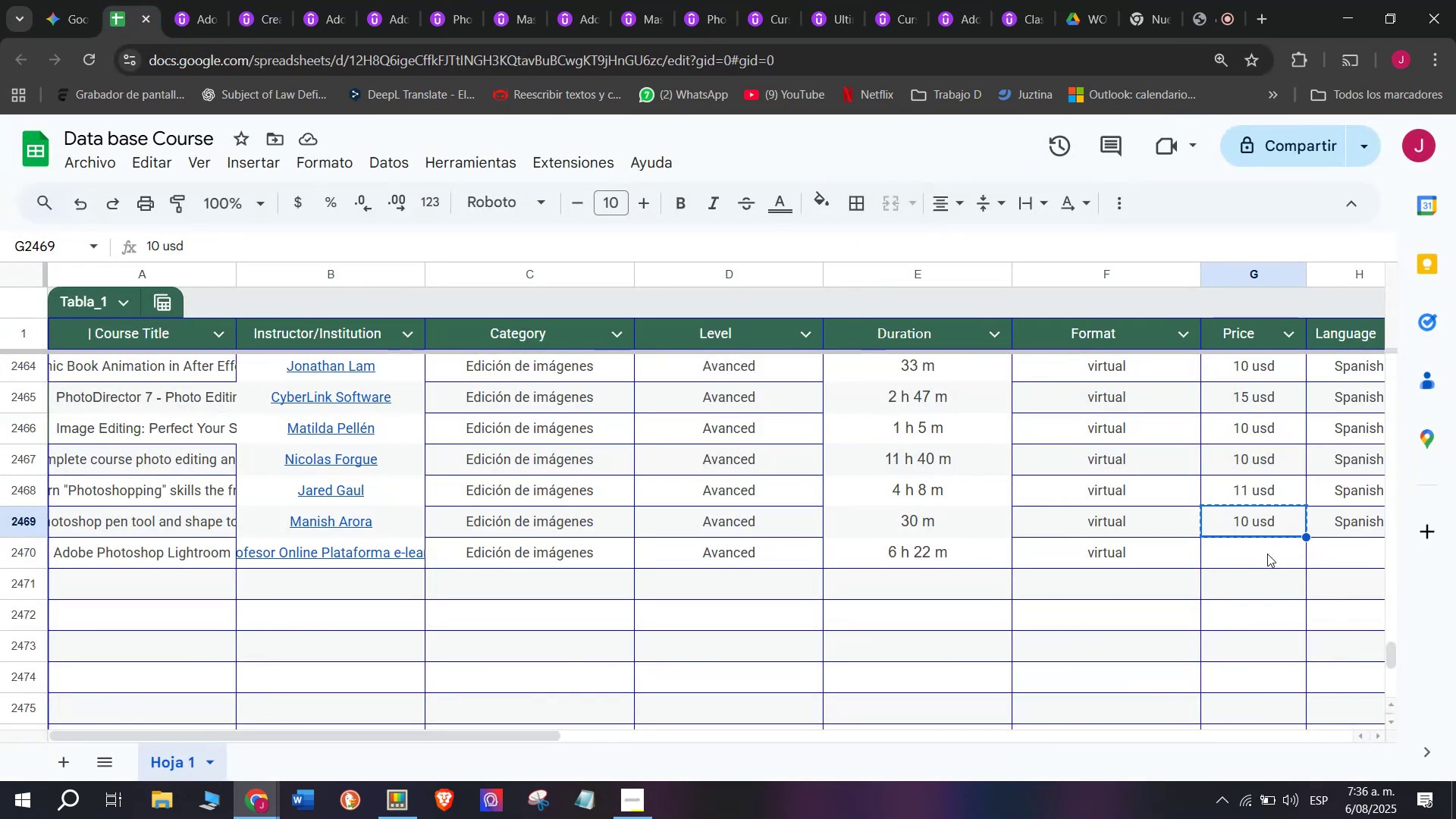 
key(Control+ControlLeft)
 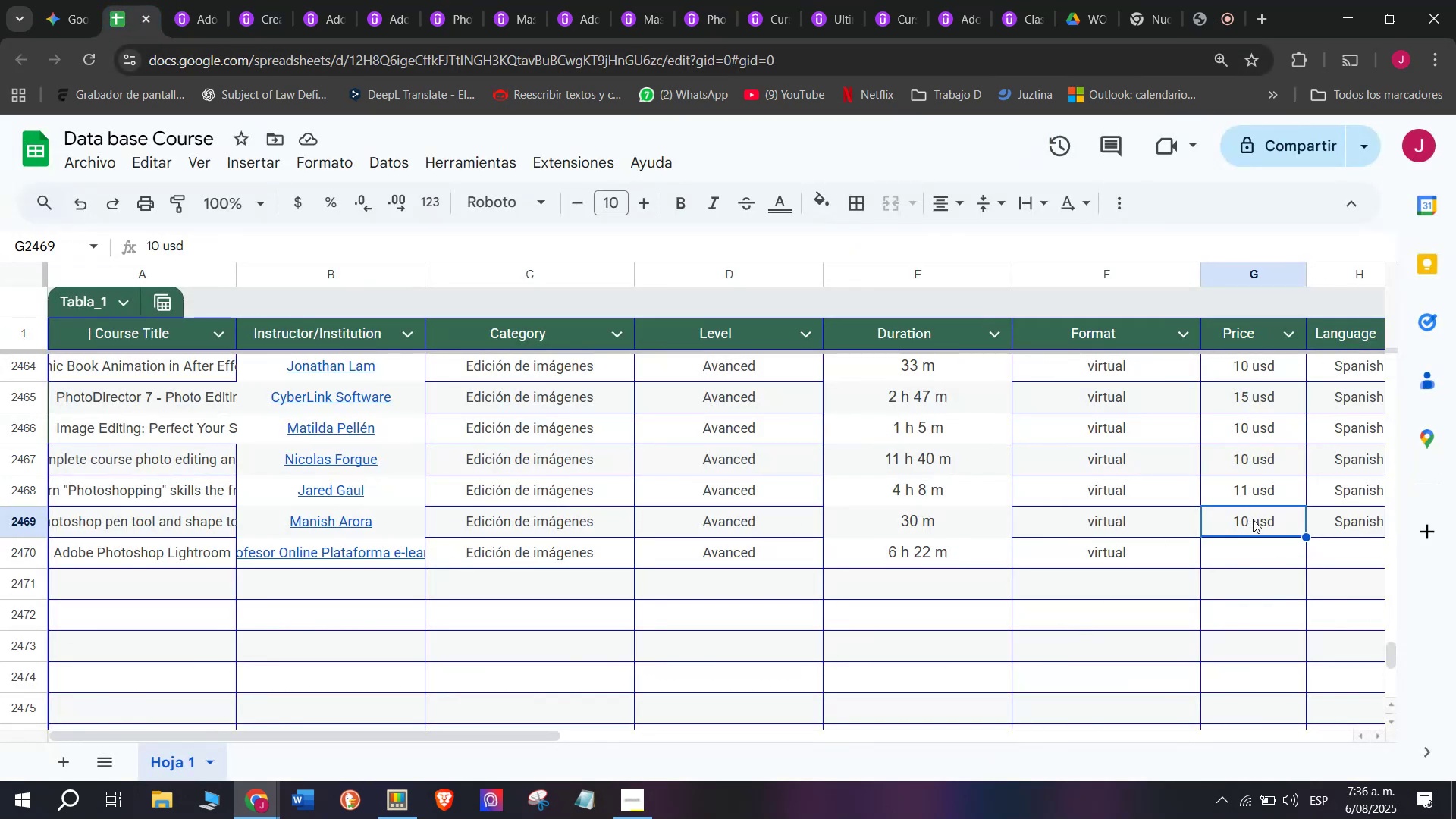 
key(Control+C)
 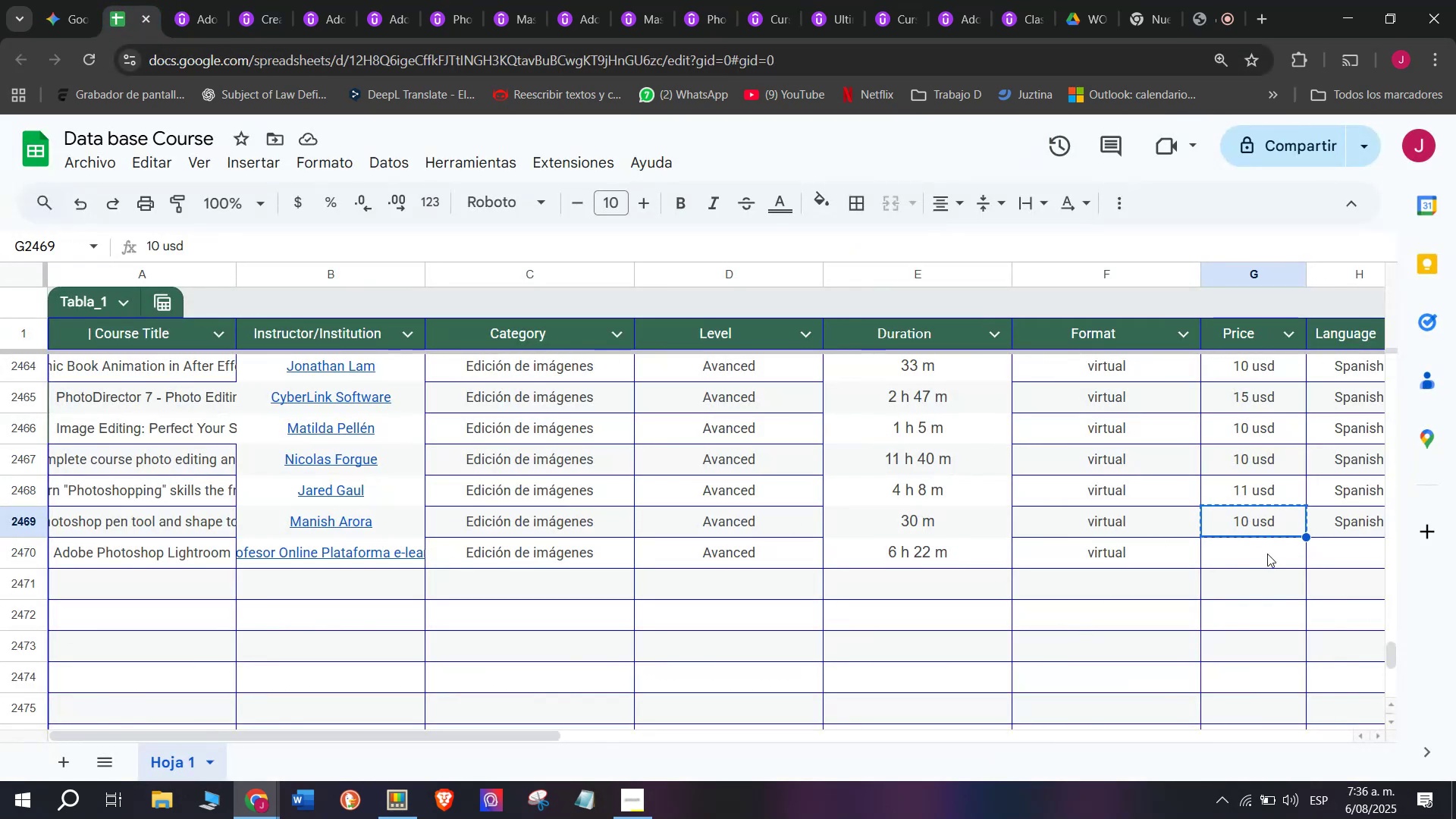 
key(Z)
 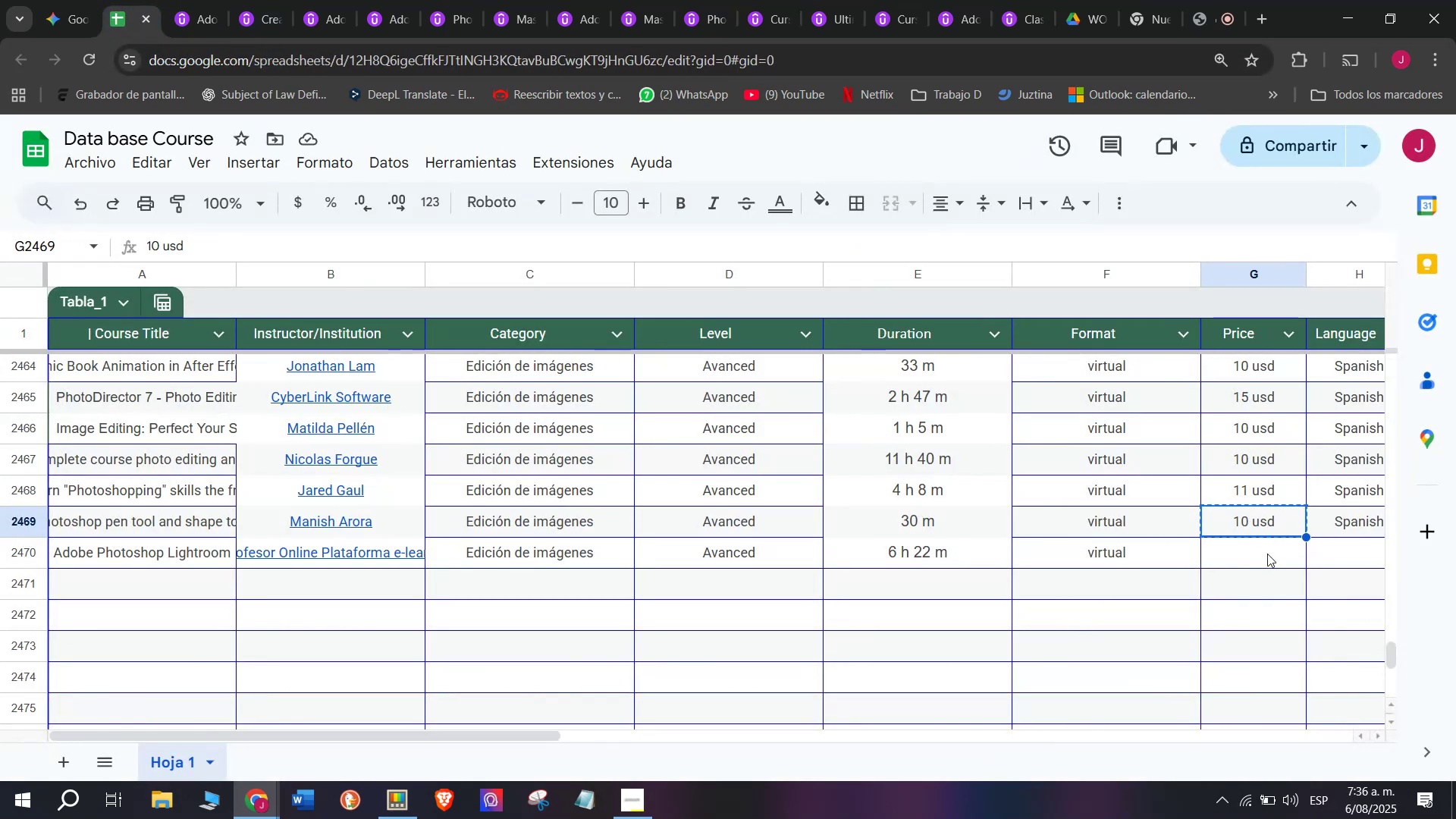 
key(Control+ControlLeft)
 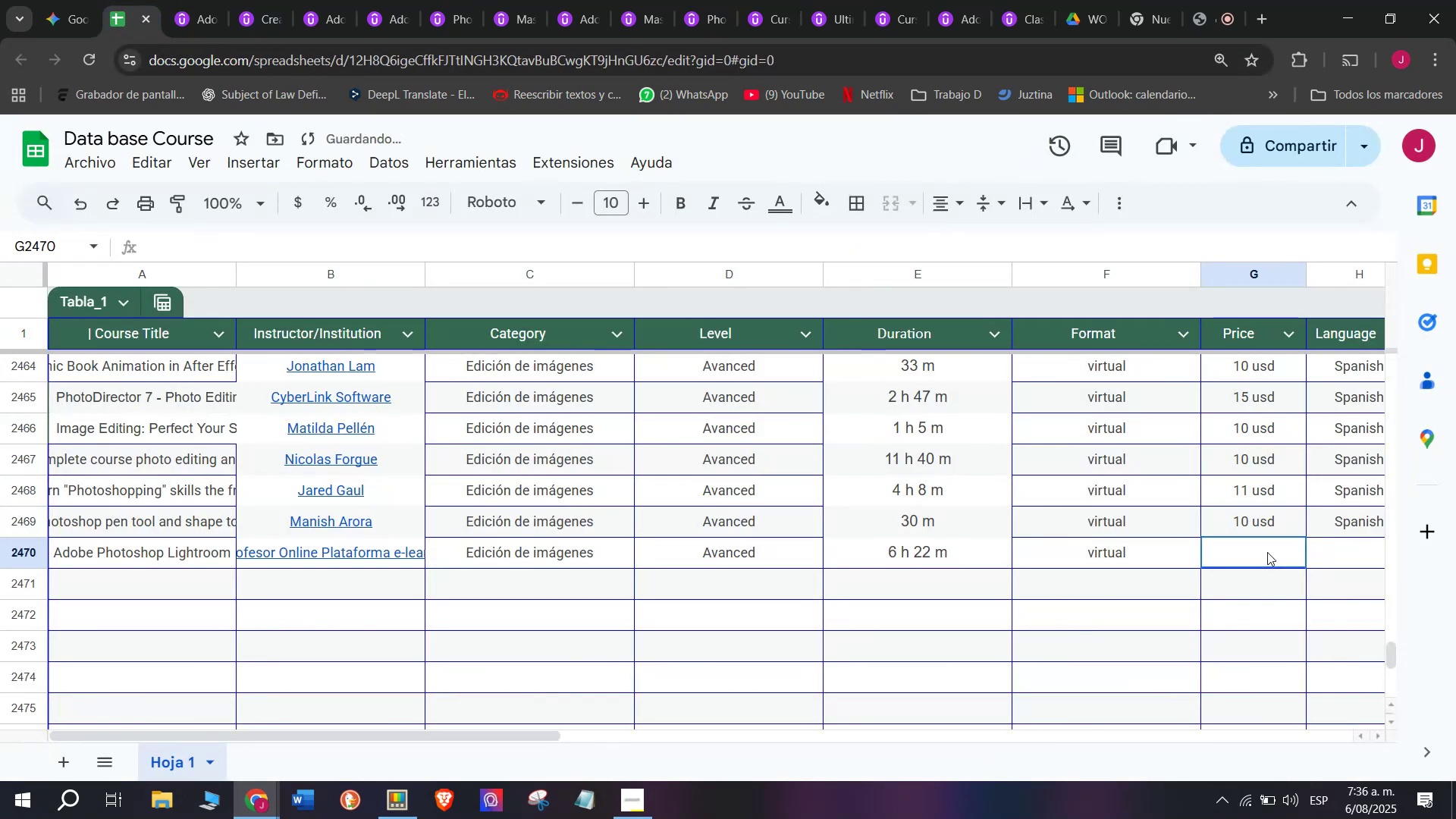 
key(Control+V)
 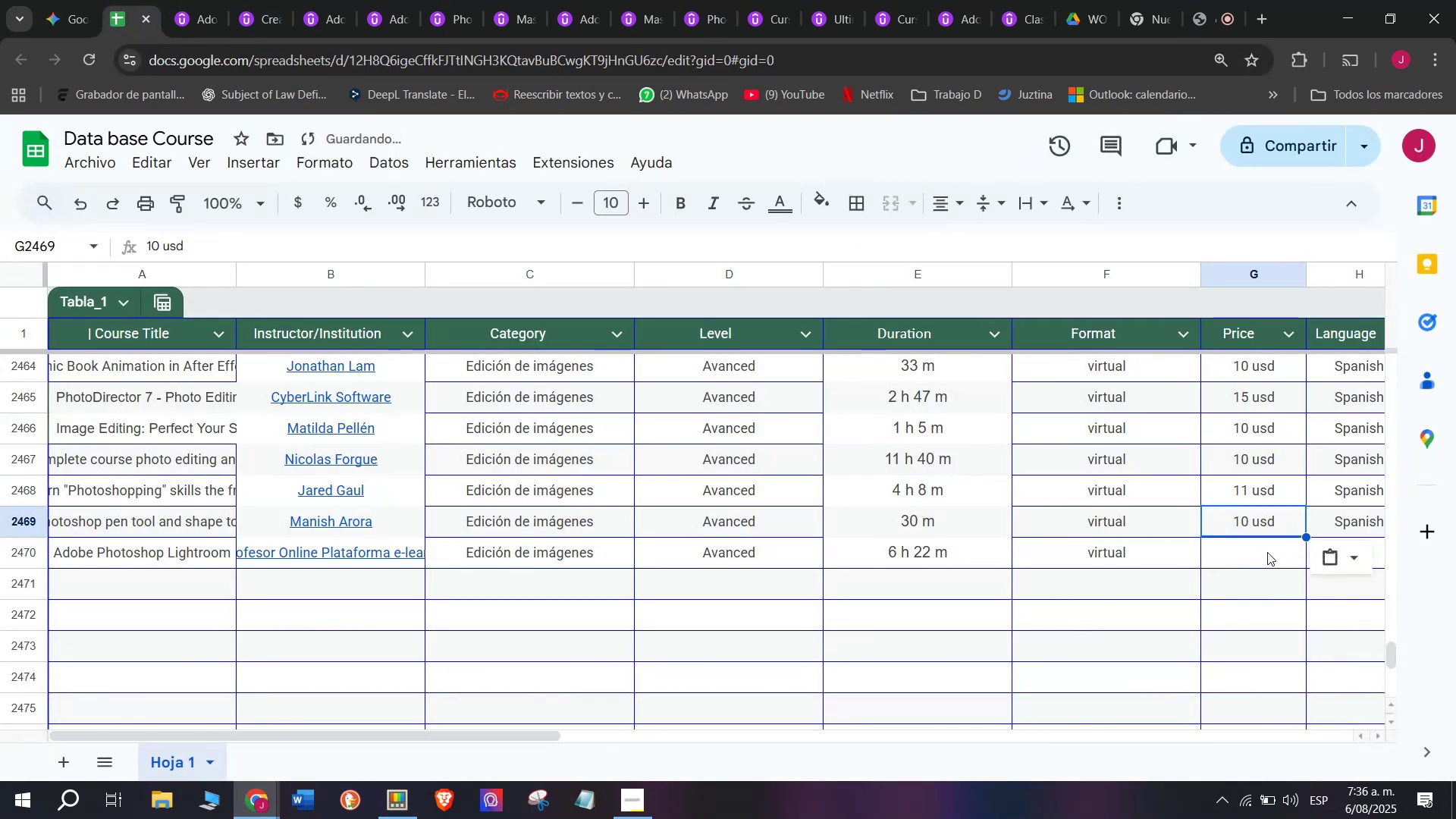 
left_click([1267, 552])
 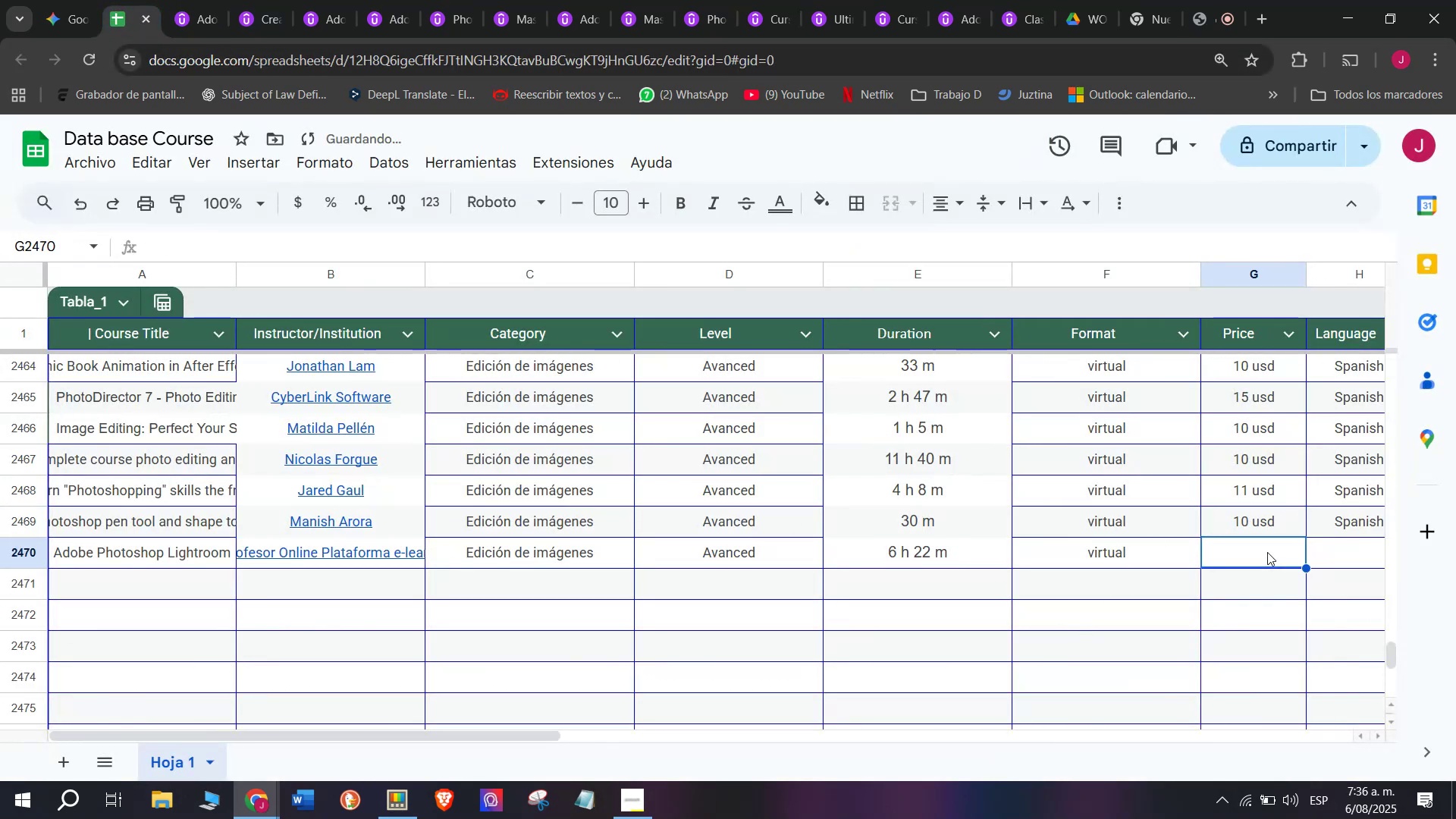 
key(Control+ControlLeft)
 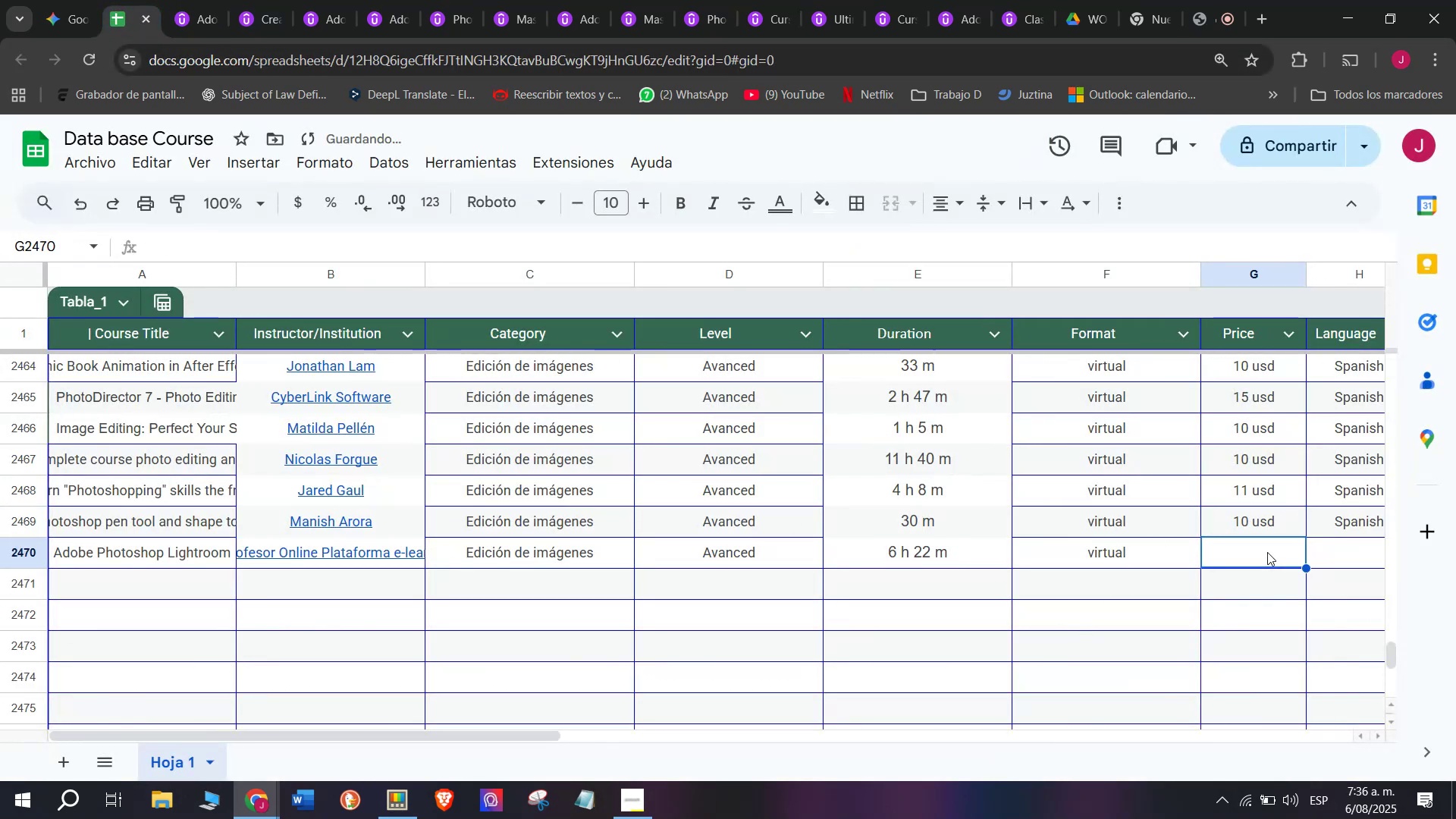 
key(Z)
 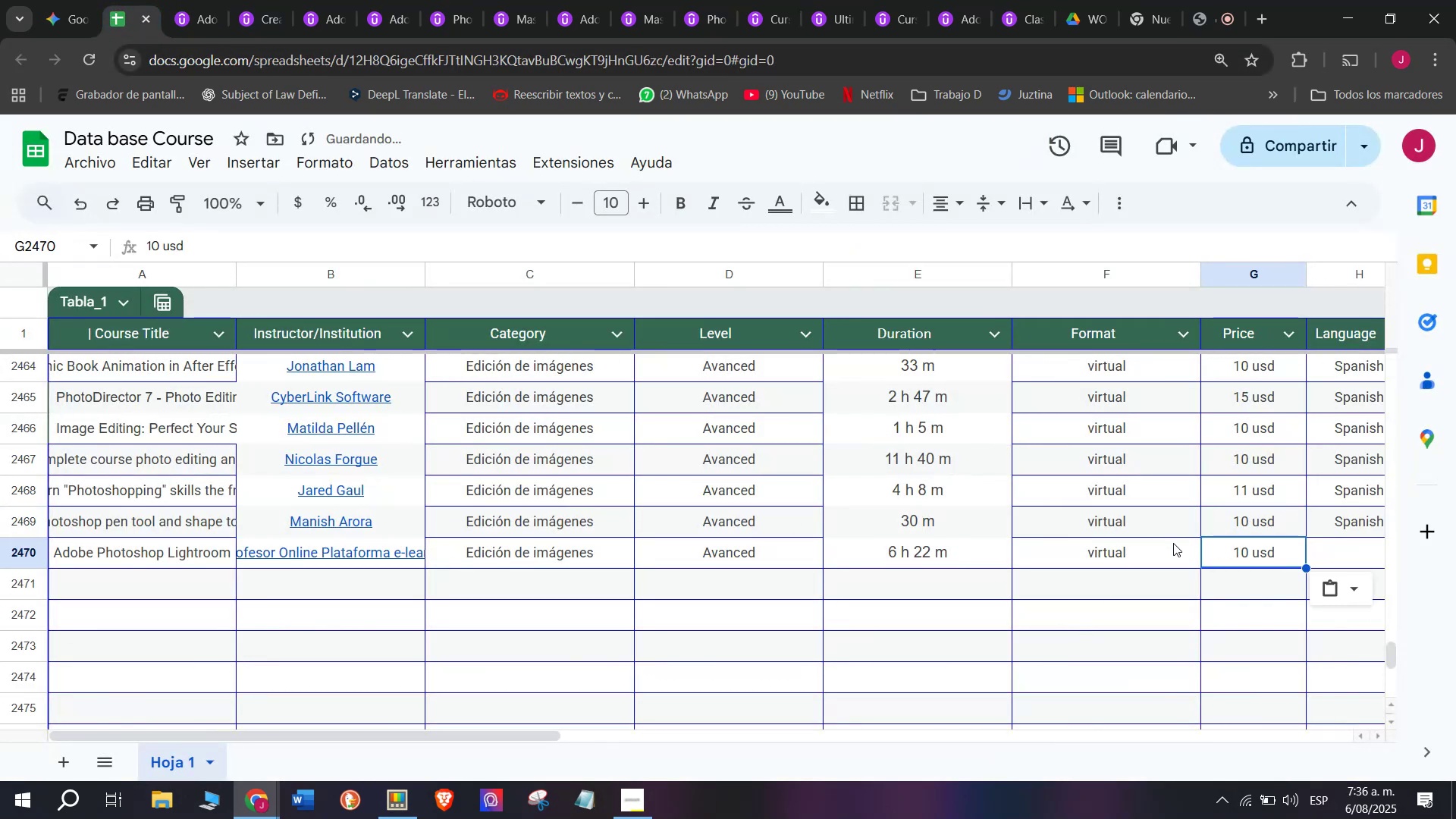 
key(Control+V)
 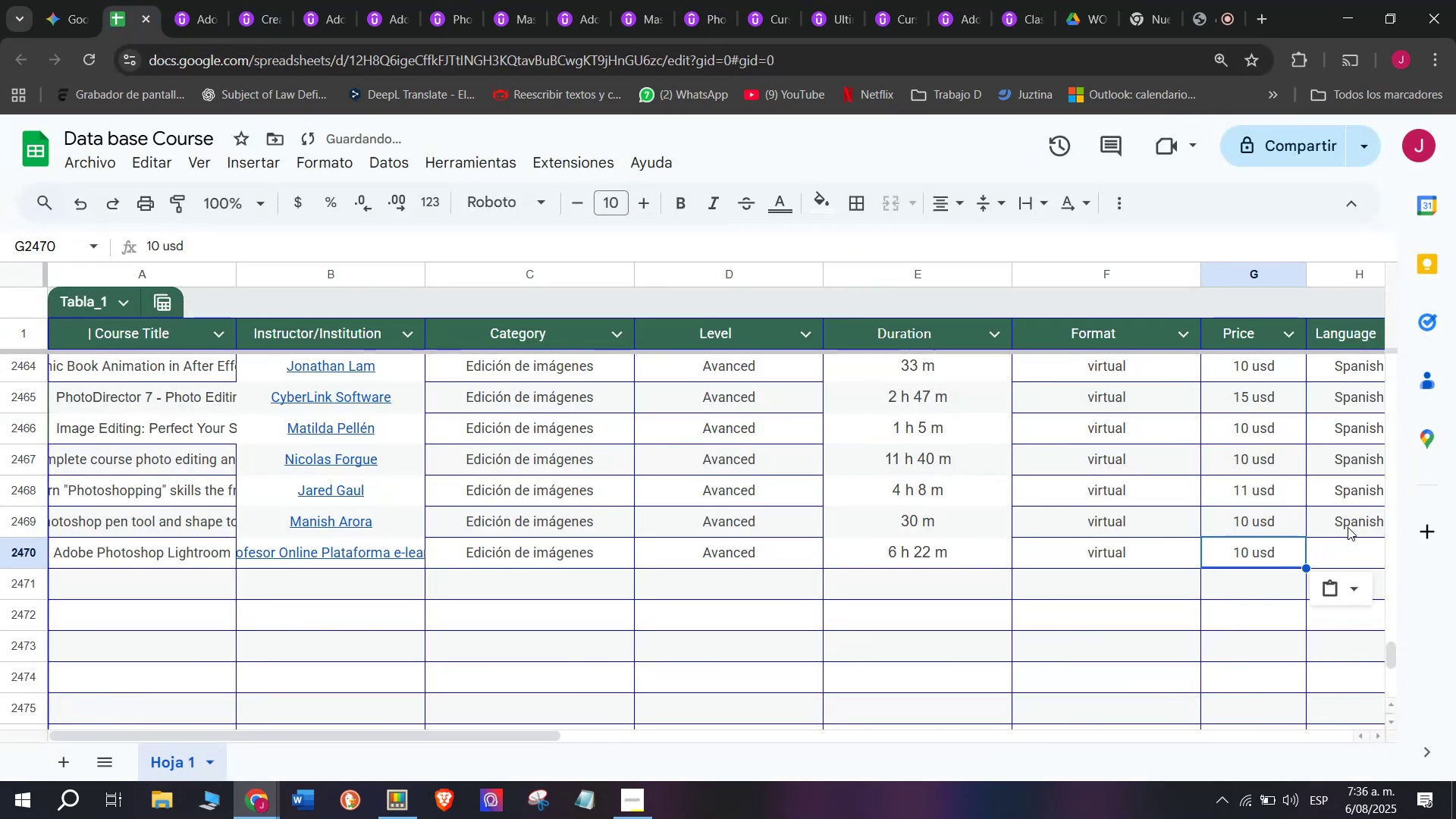 
key(Break)
 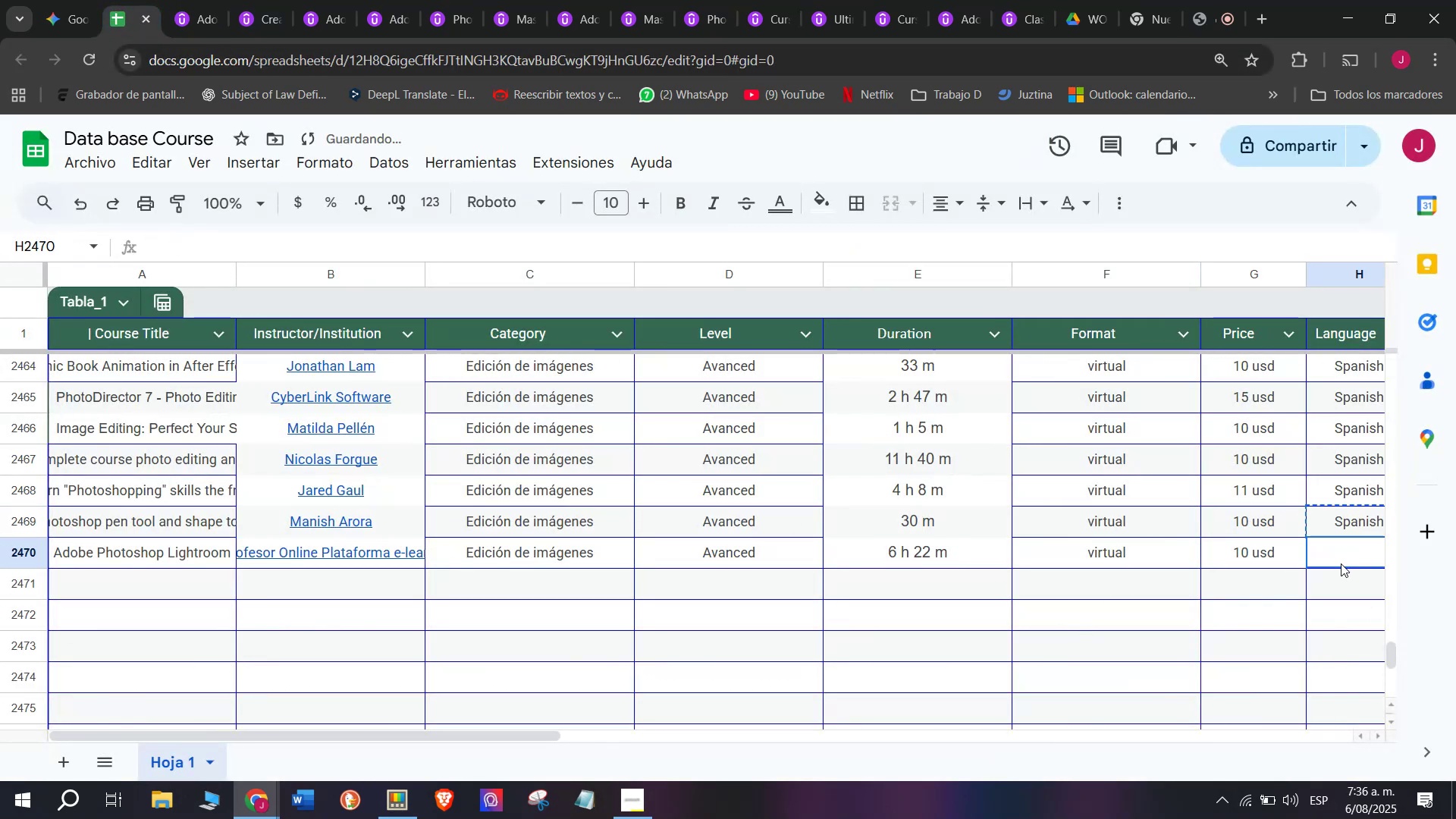 
key(Control+ControlLeft)
 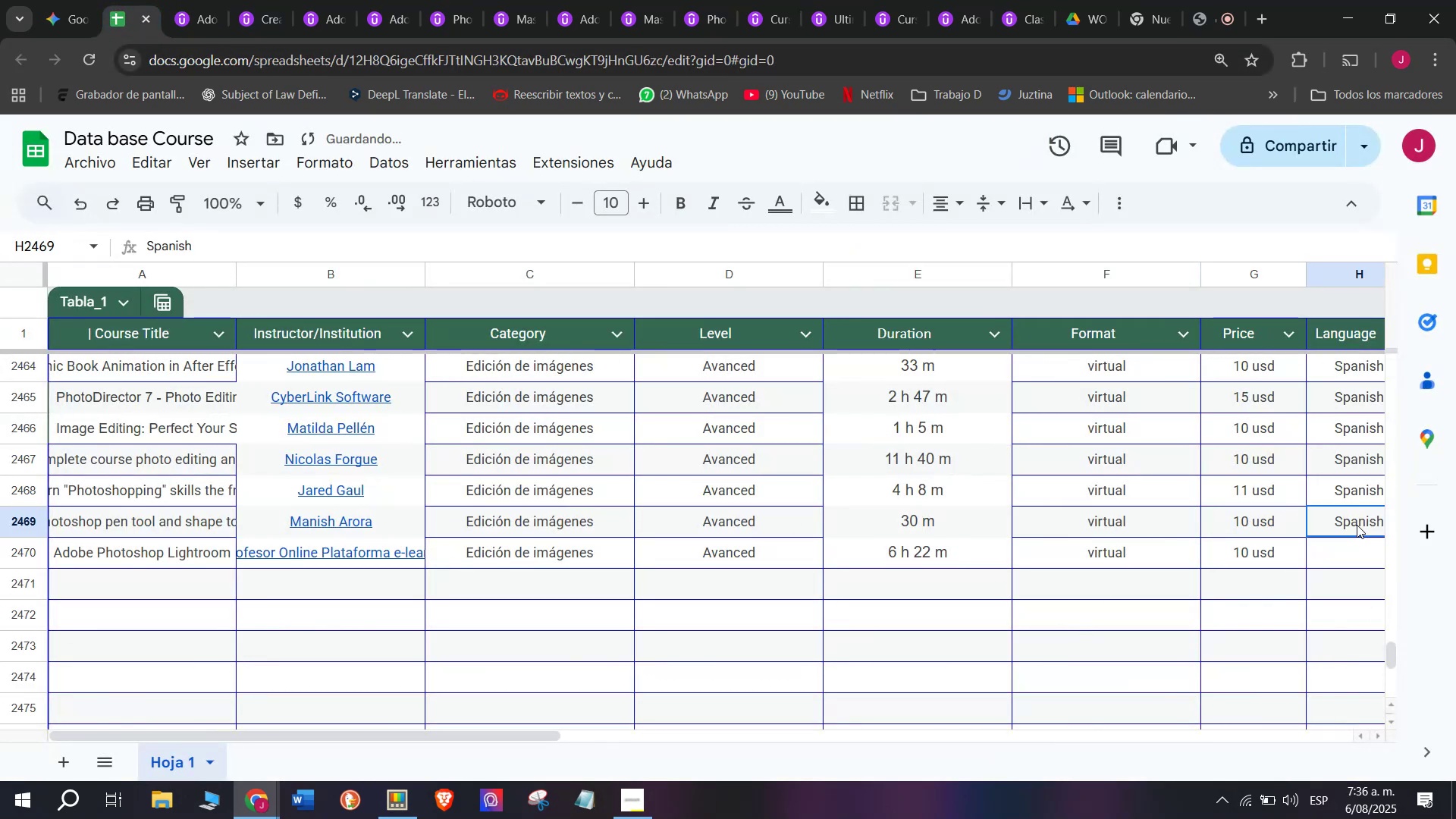 
key(Control+C)
 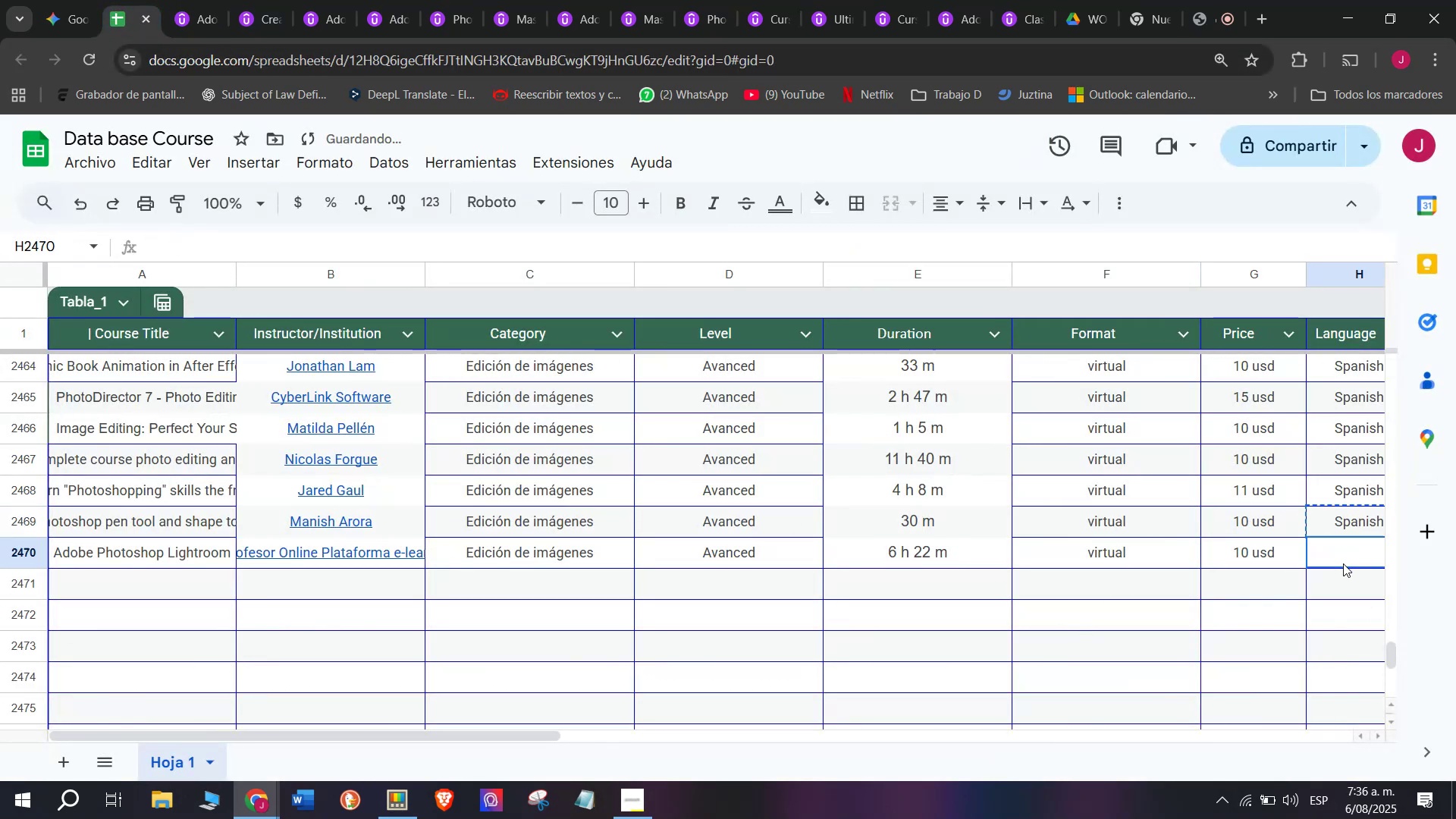 
key(Control+ControlLeft)
 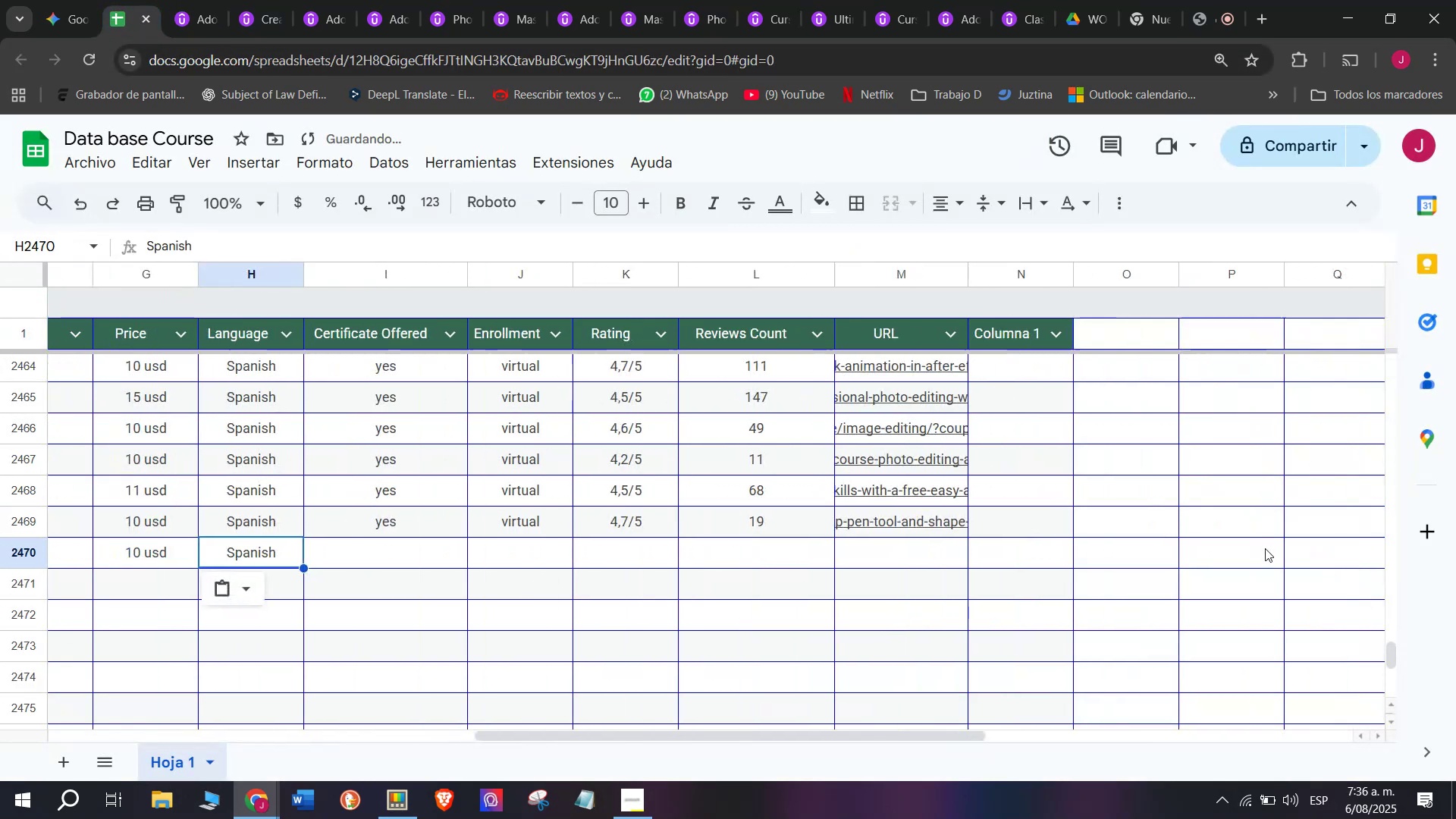 
key(Z)
 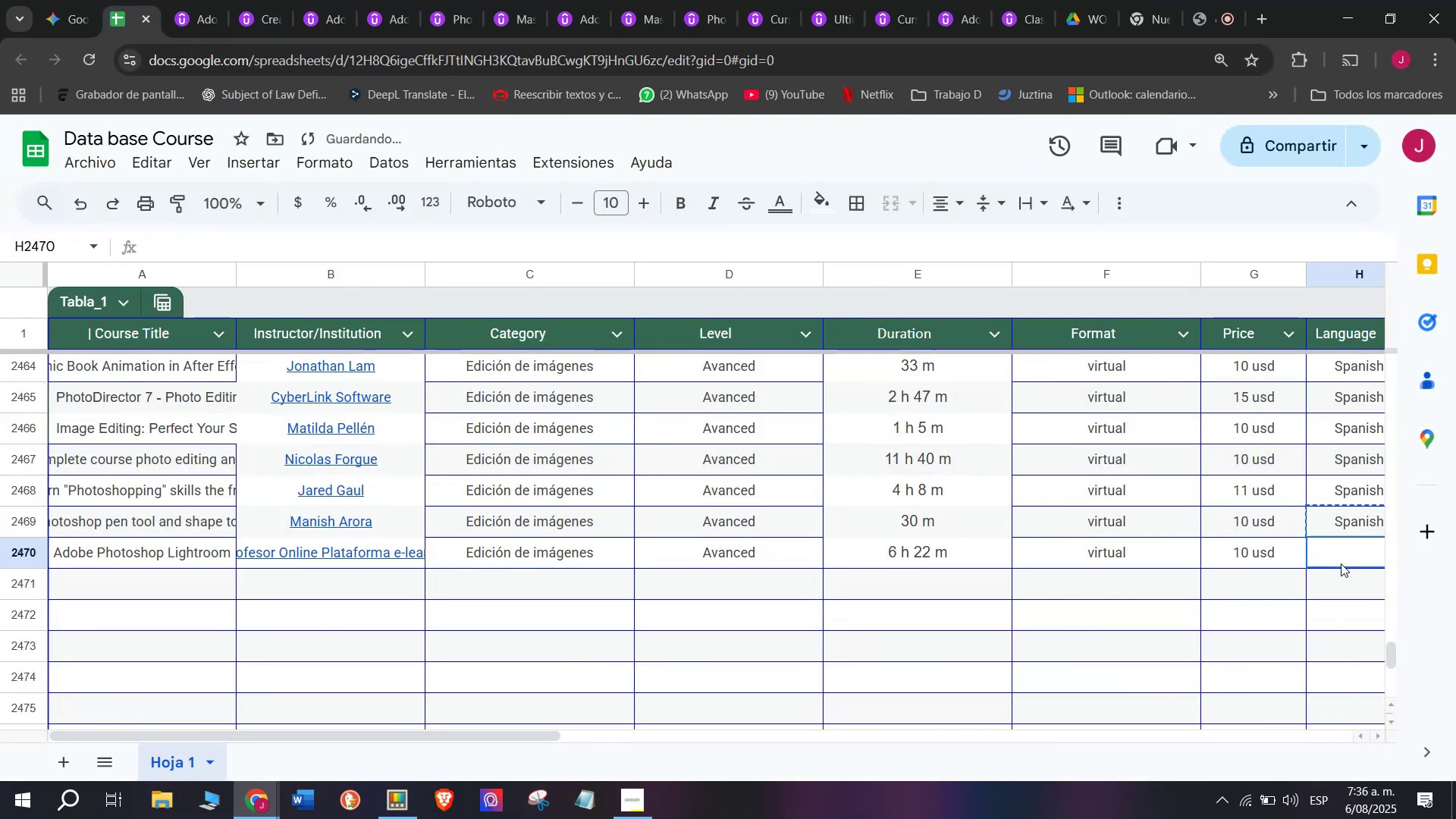 
key(Control+V)
 